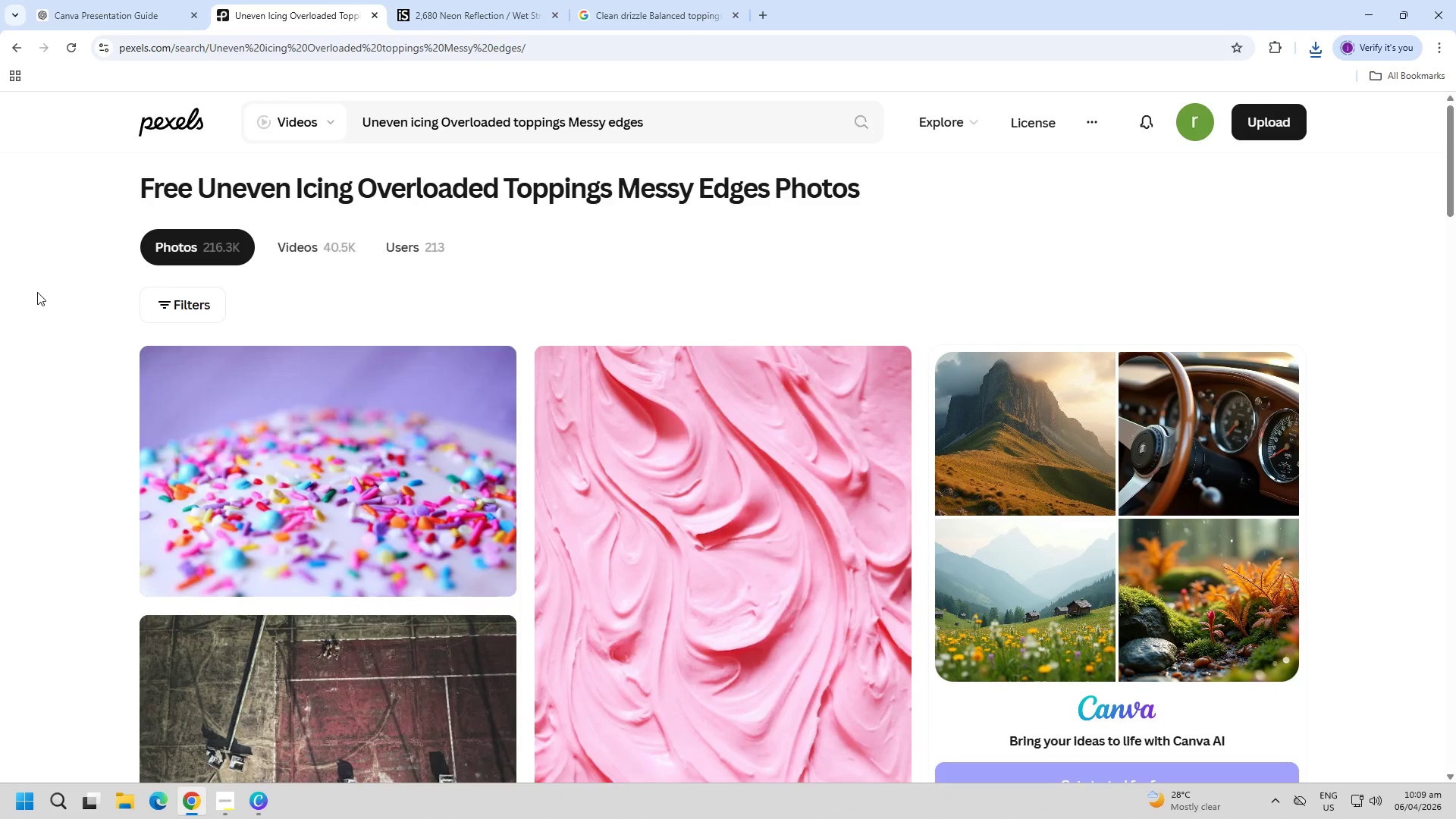 
scroll: coordinate [42, 292], scroll_direction: down, amount: 4.0
 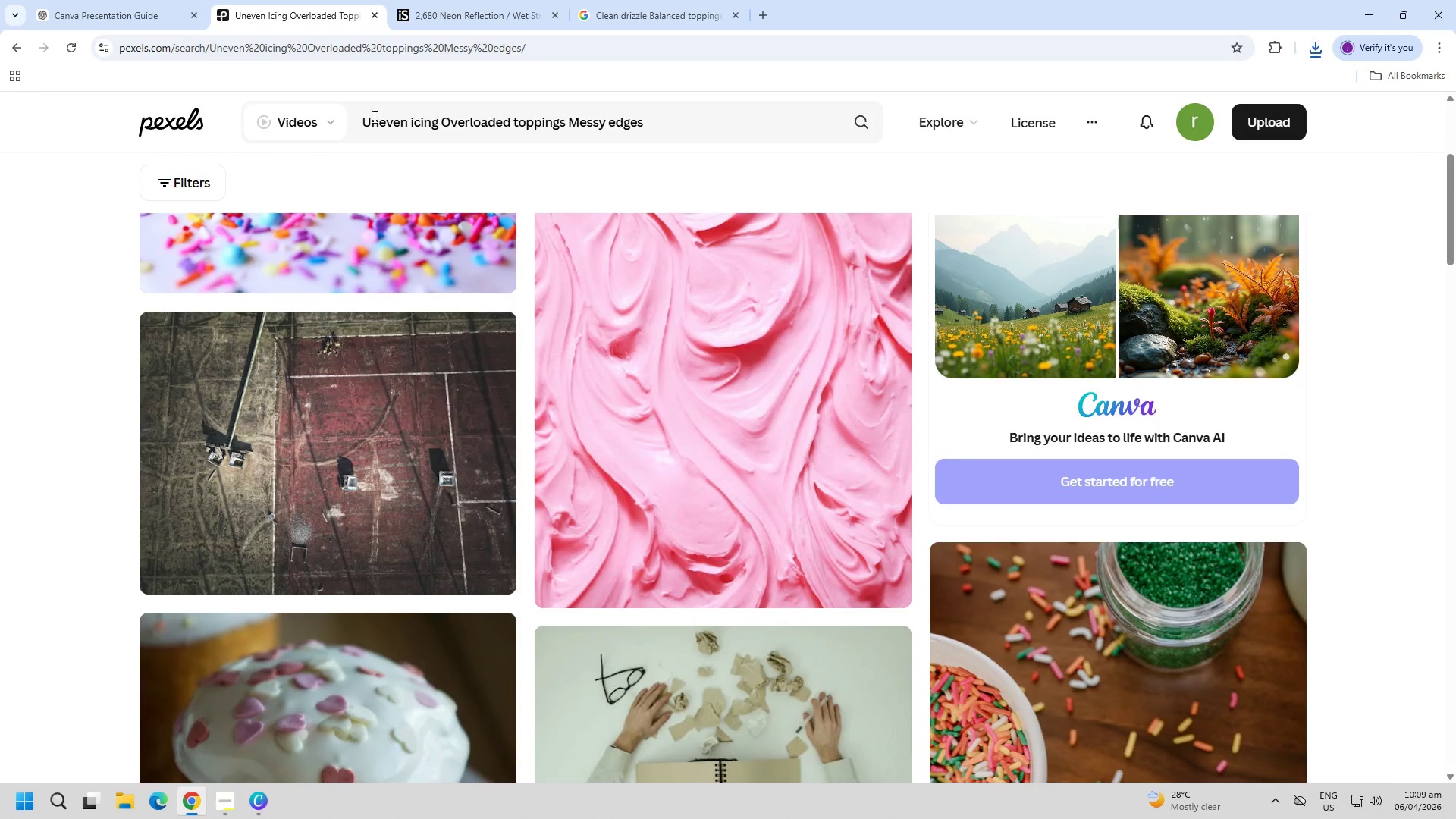 
left_click([362, 122])
 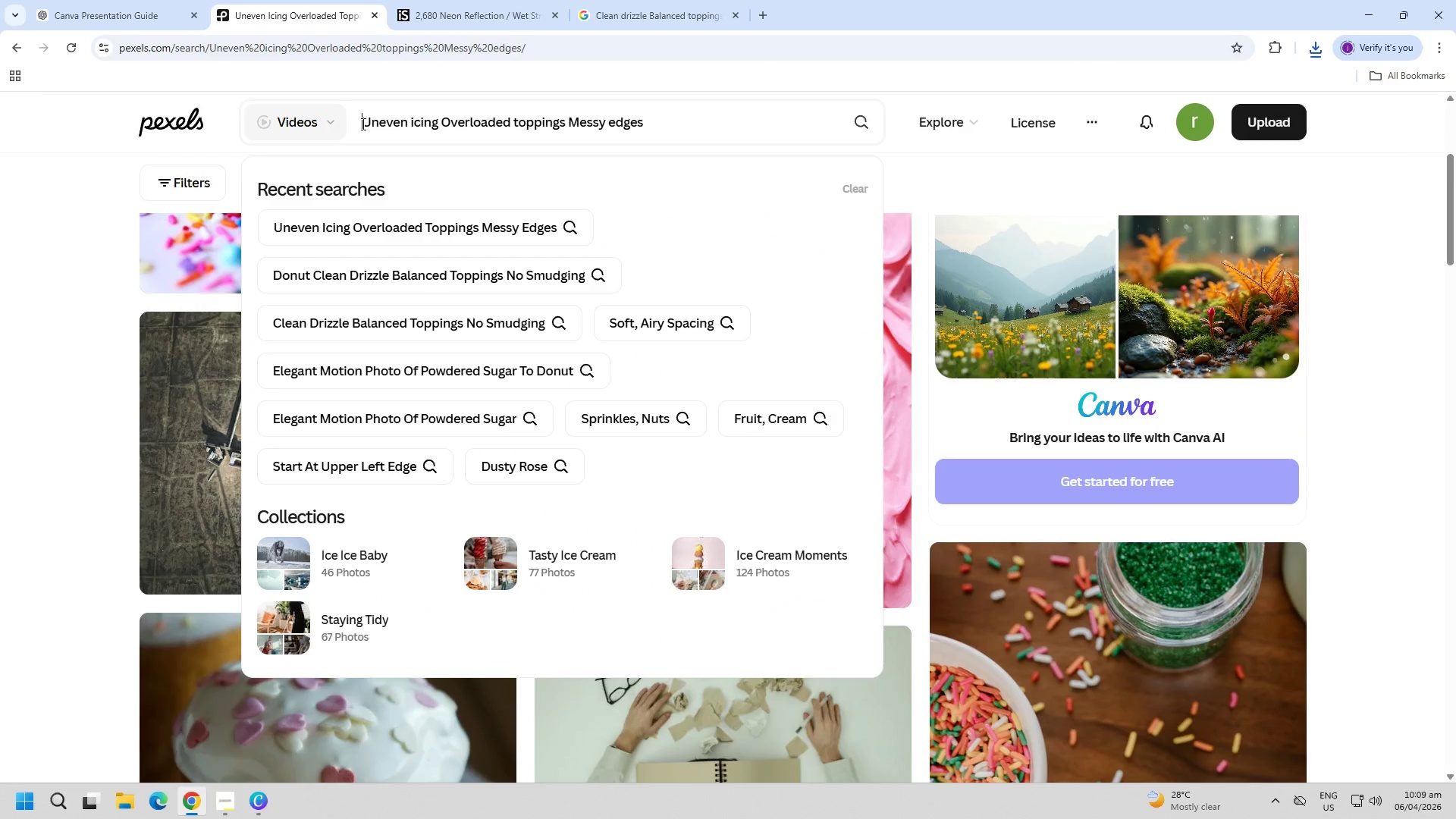 
type( donut )
 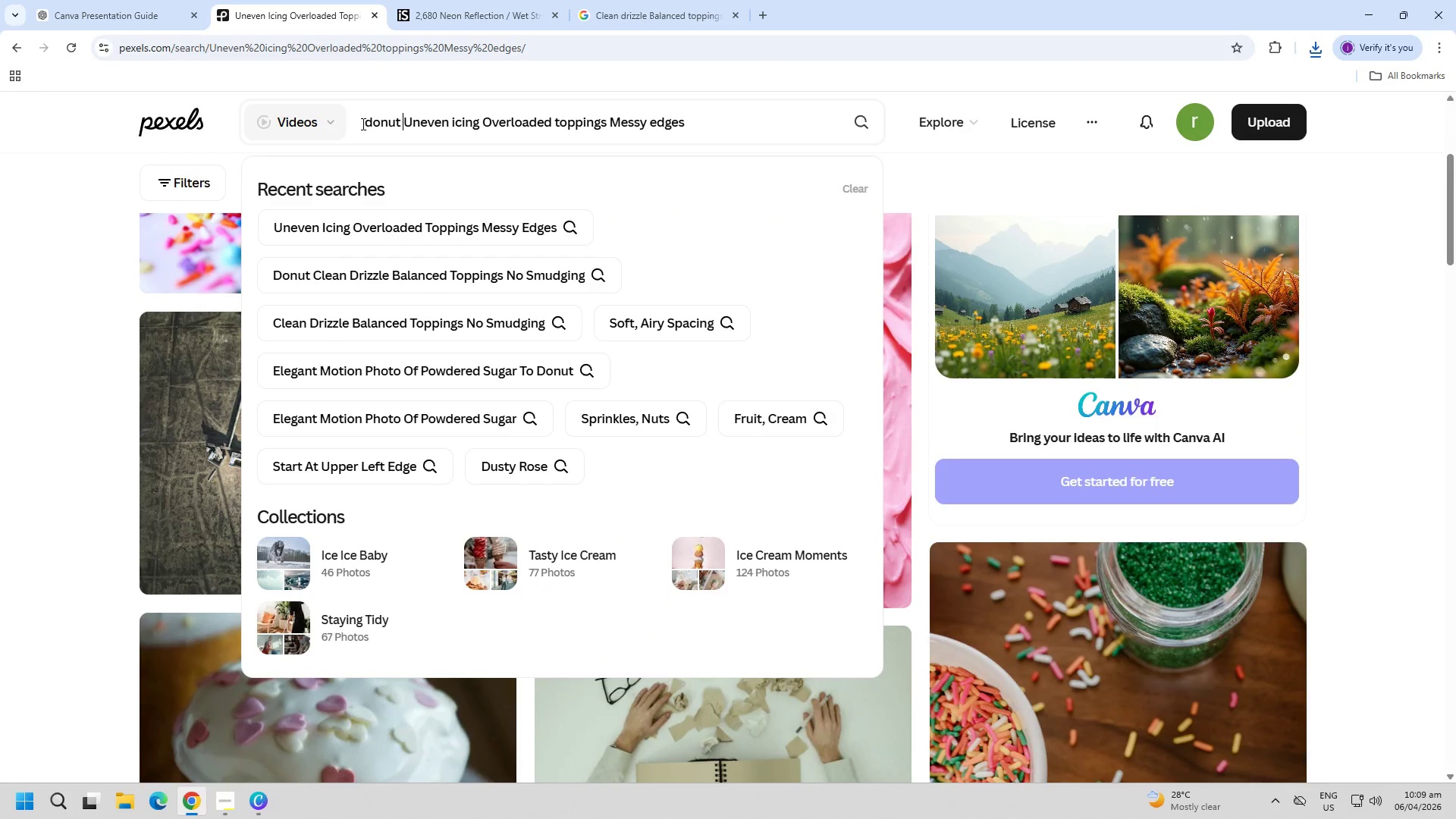 
key(Enter)
 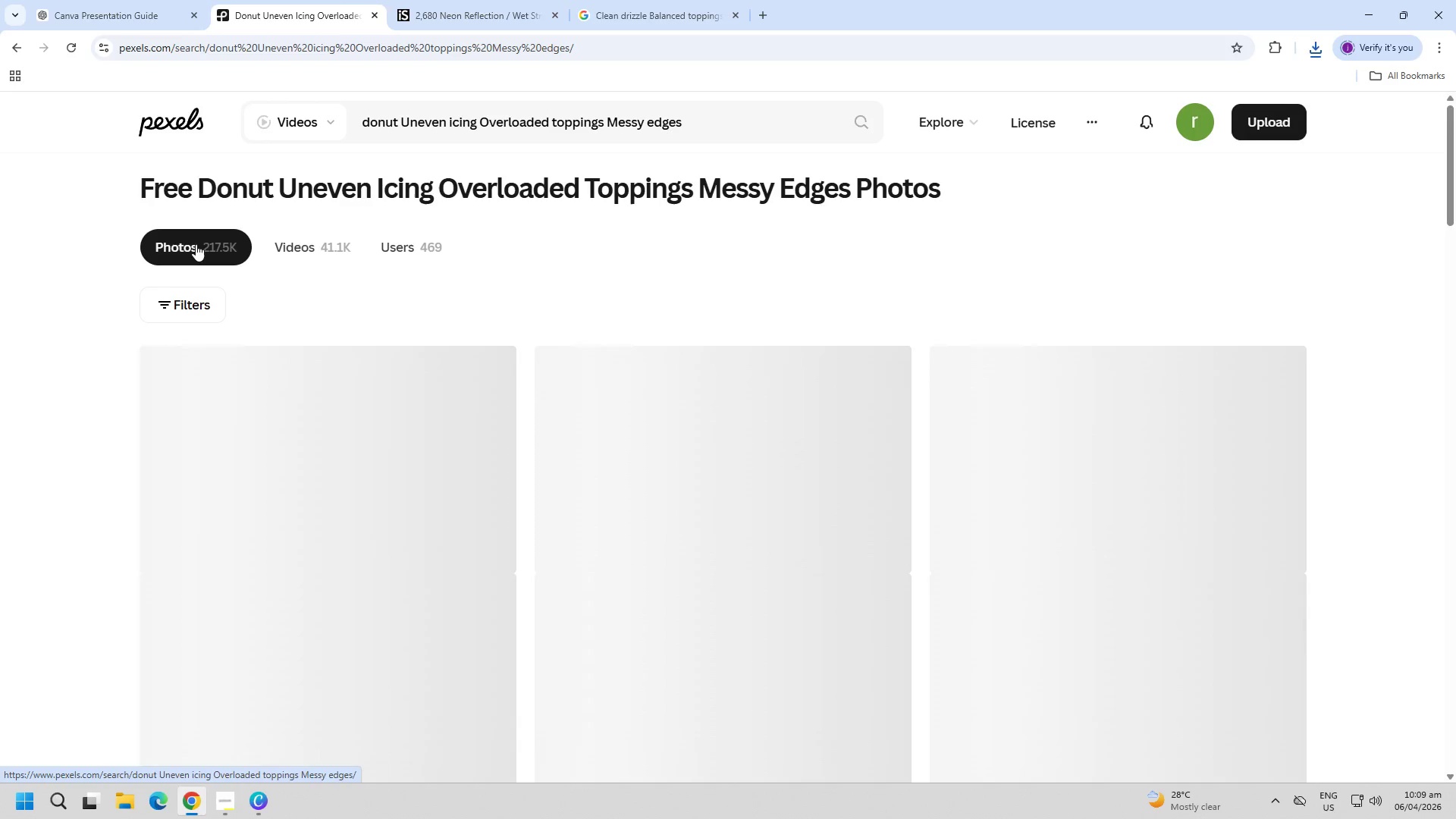 
wait(7.28)
 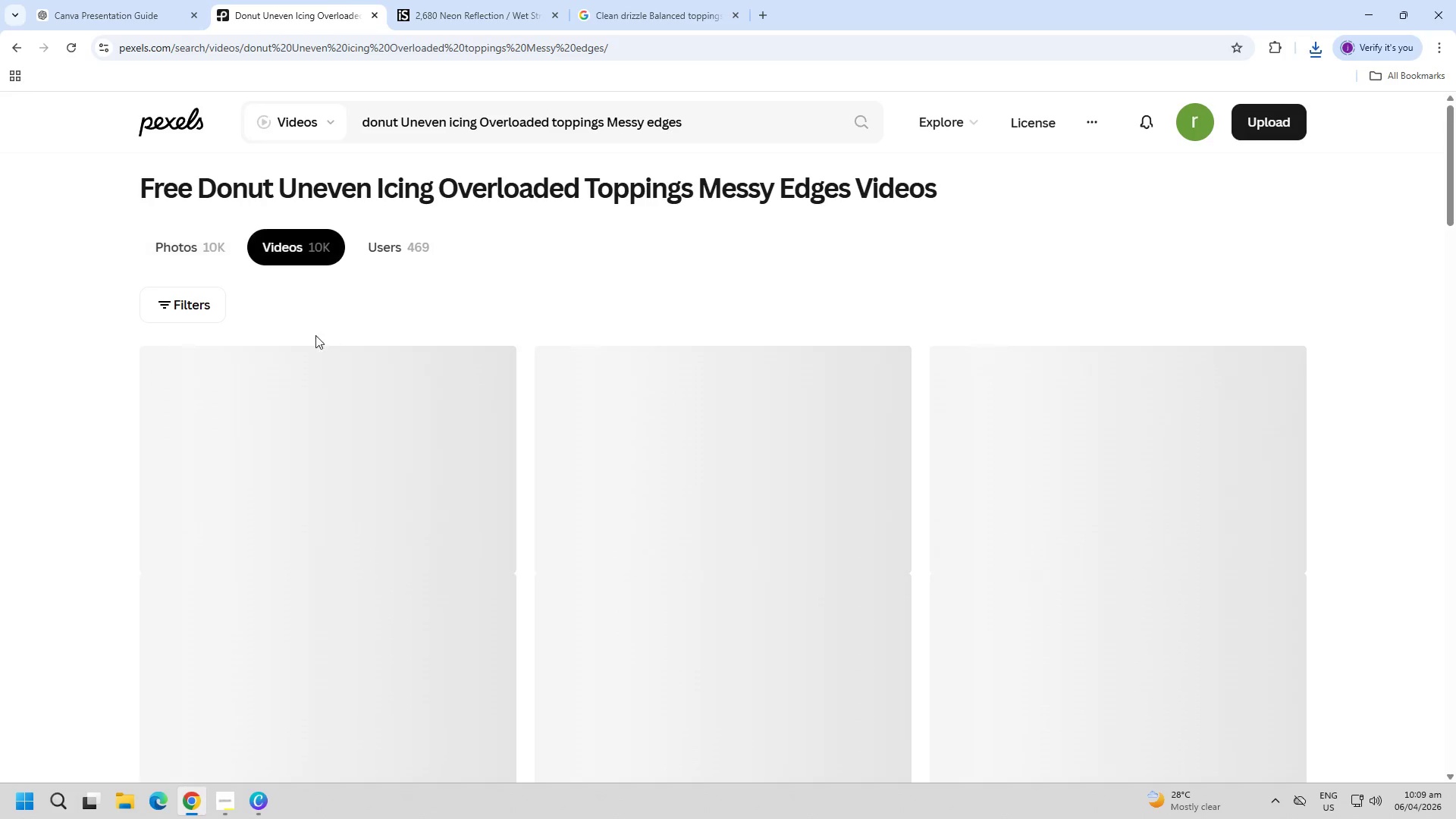 
scroll: coordinate [75, 356], scroll_direction: down, amount: 5.0
 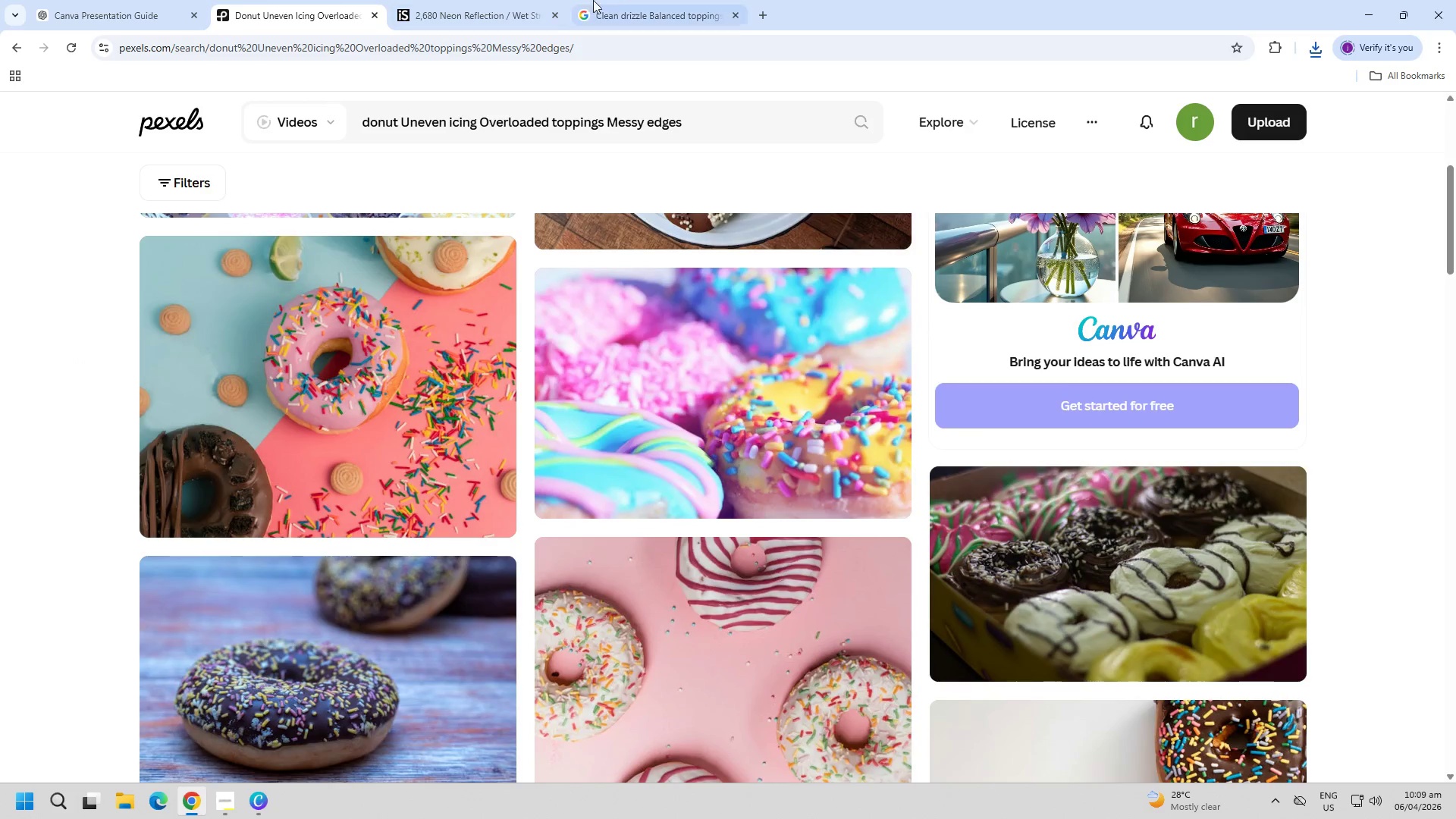 
left_click([713, 0])
 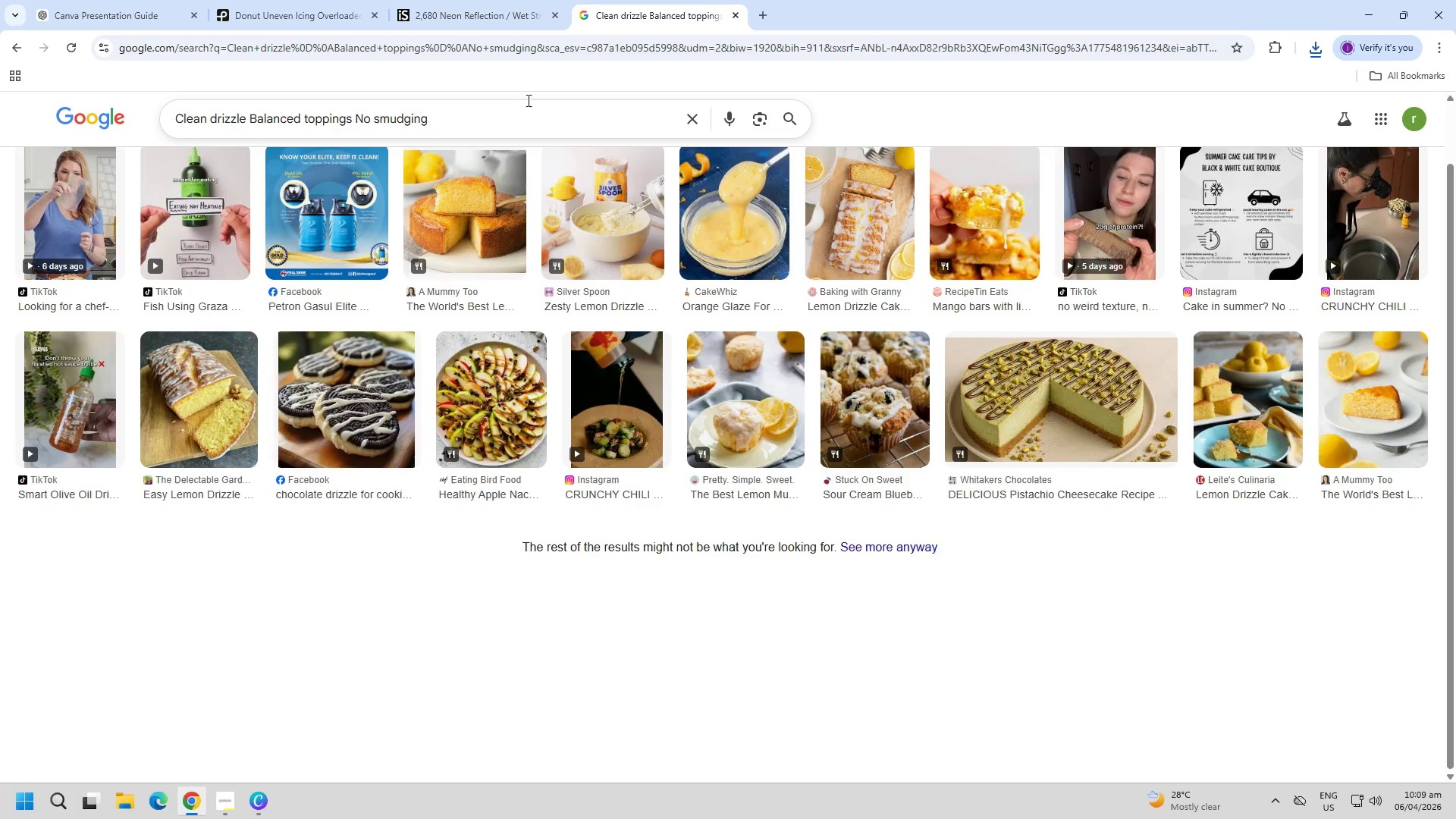 
double_click([523, 115])
 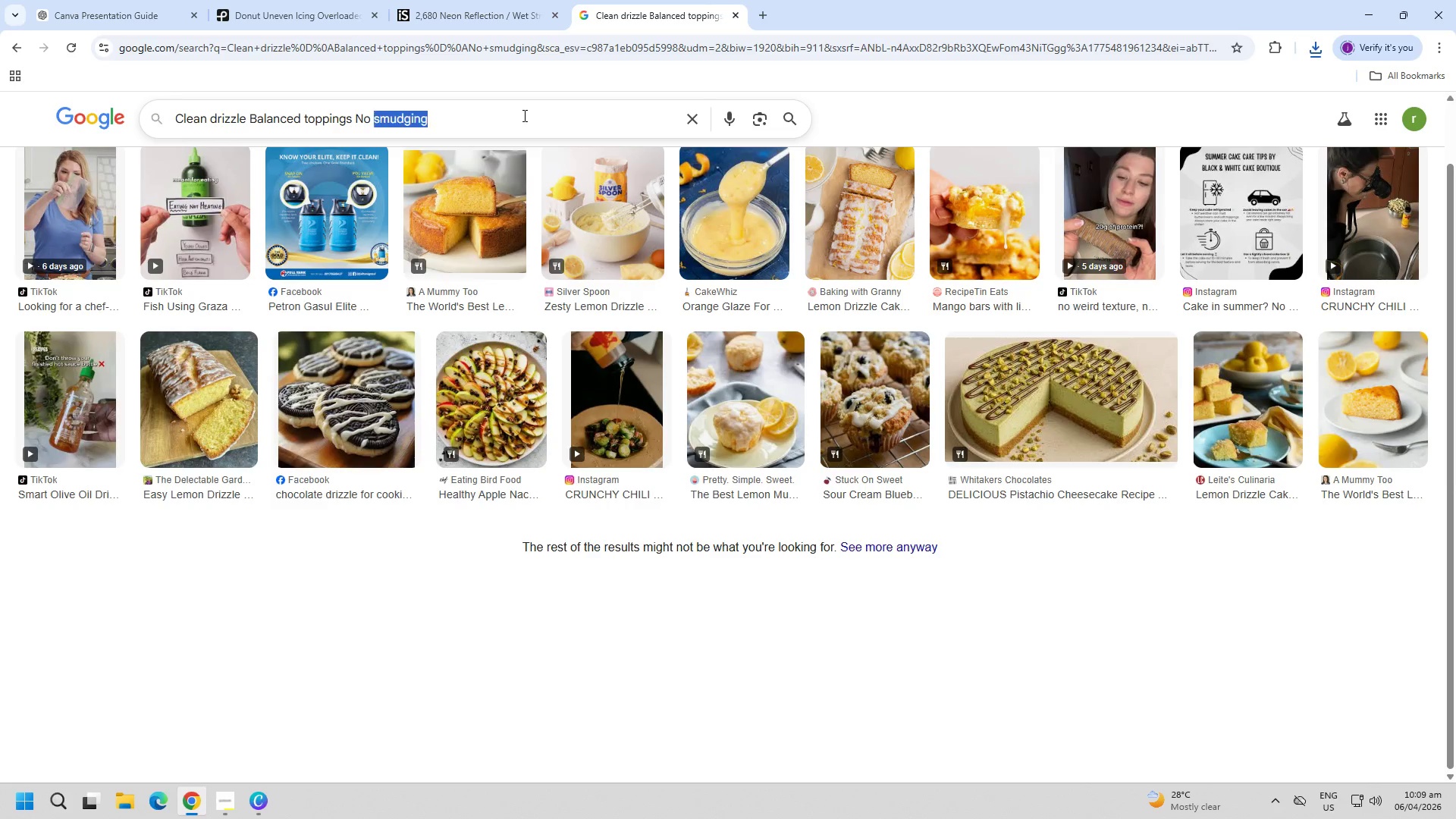 
triple_click([523, 115])
 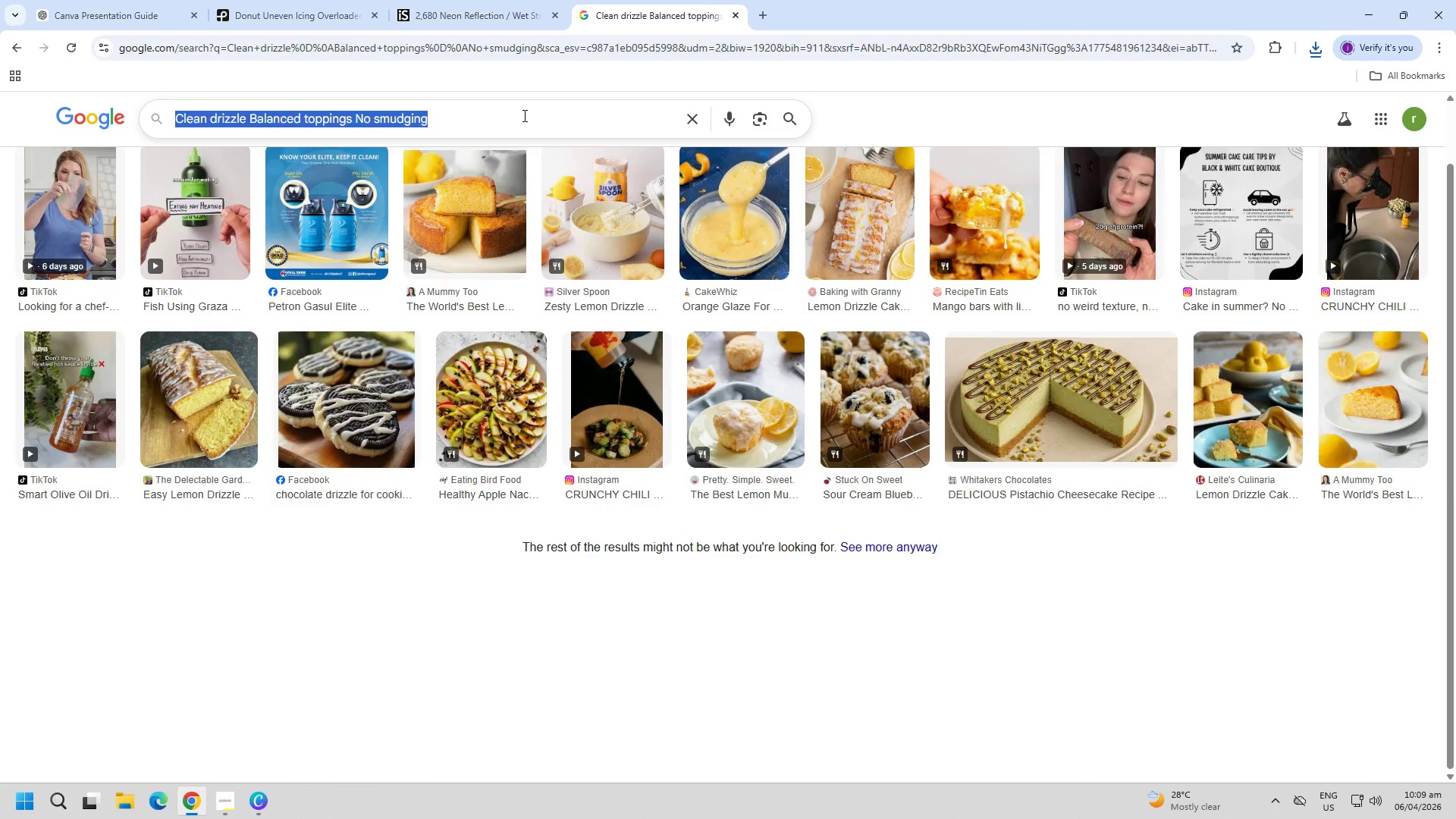 
key(Control+ControlLeft)
 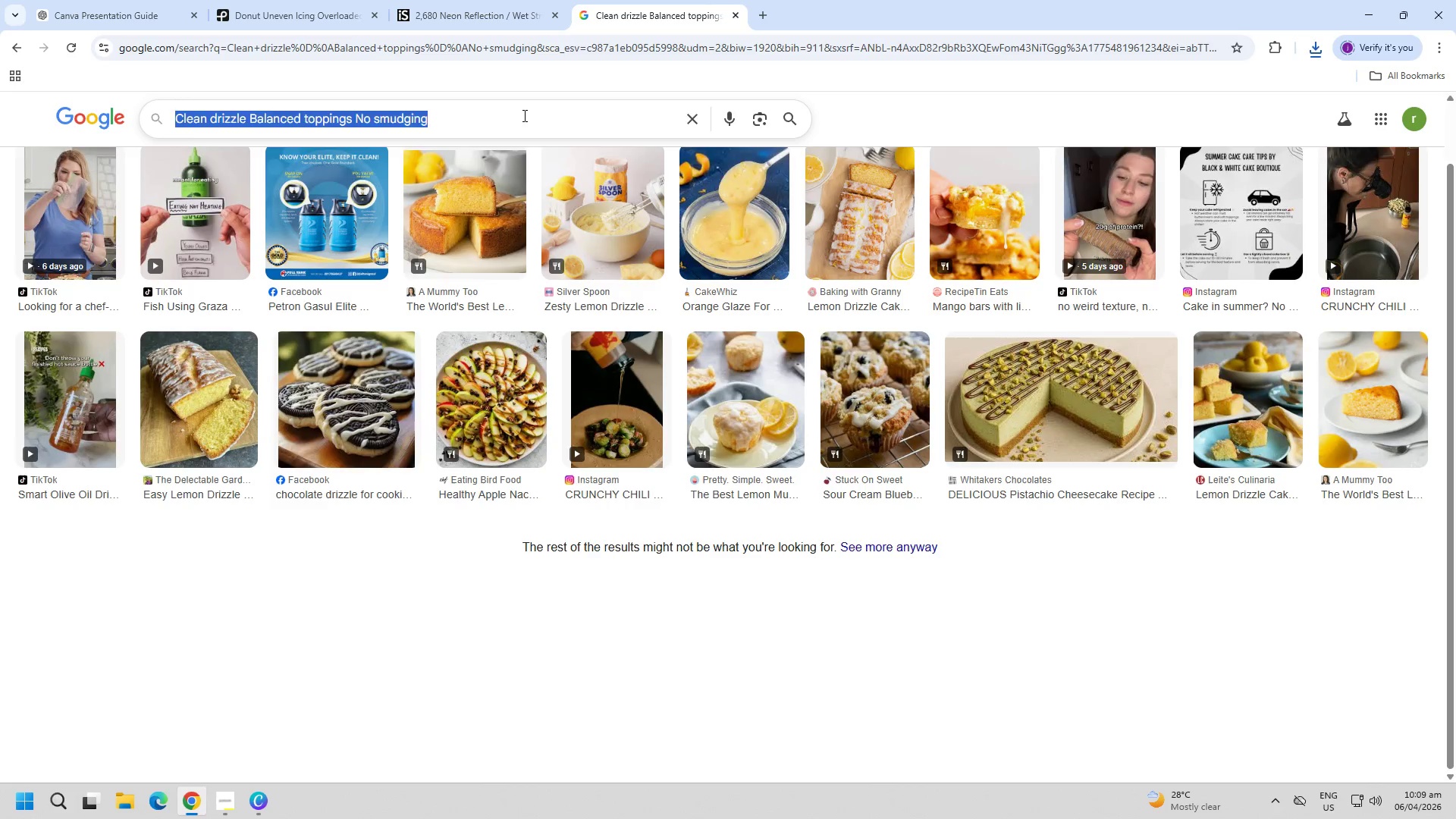 
key(Control+V)
 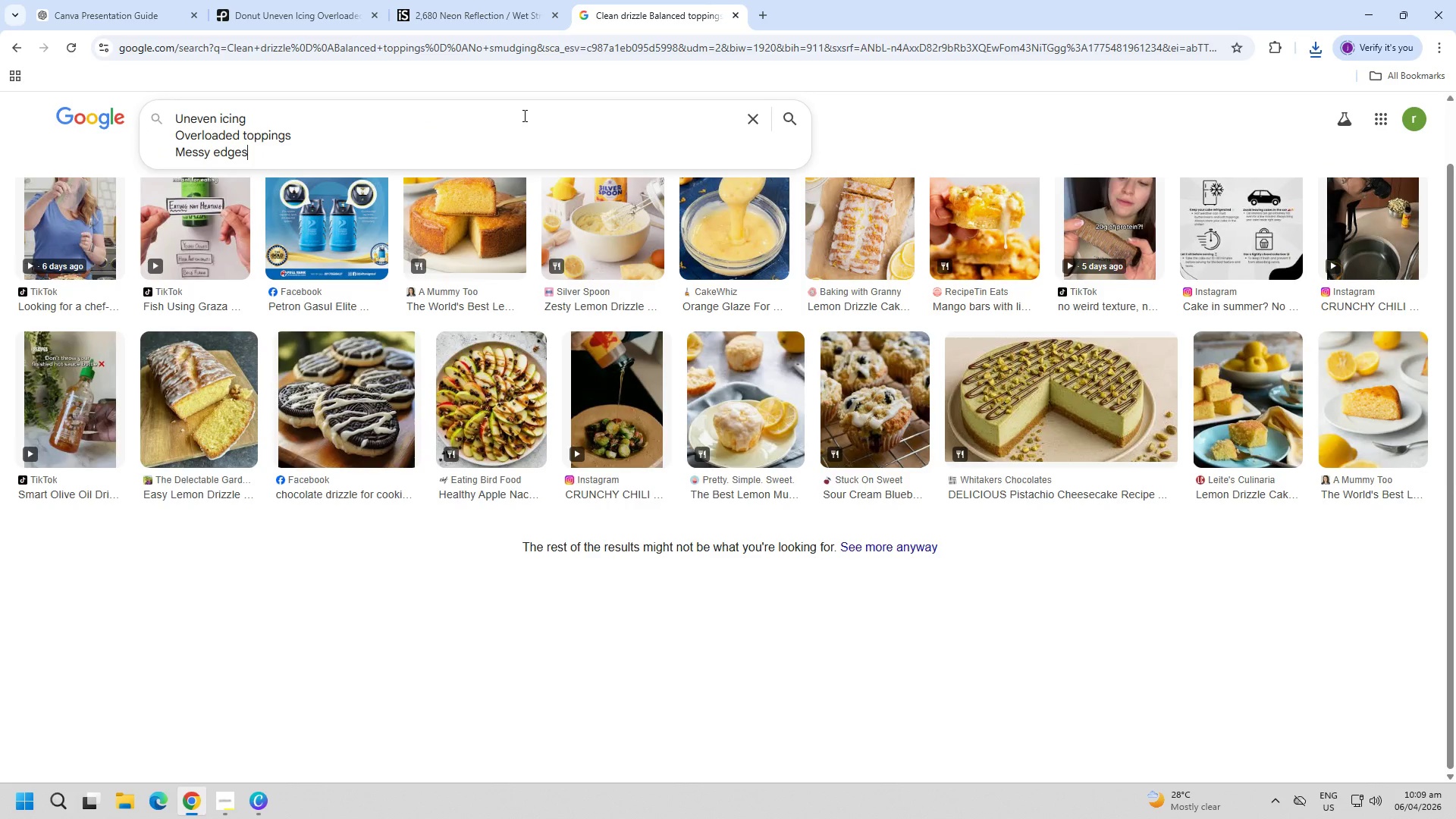 
key(Enter)
 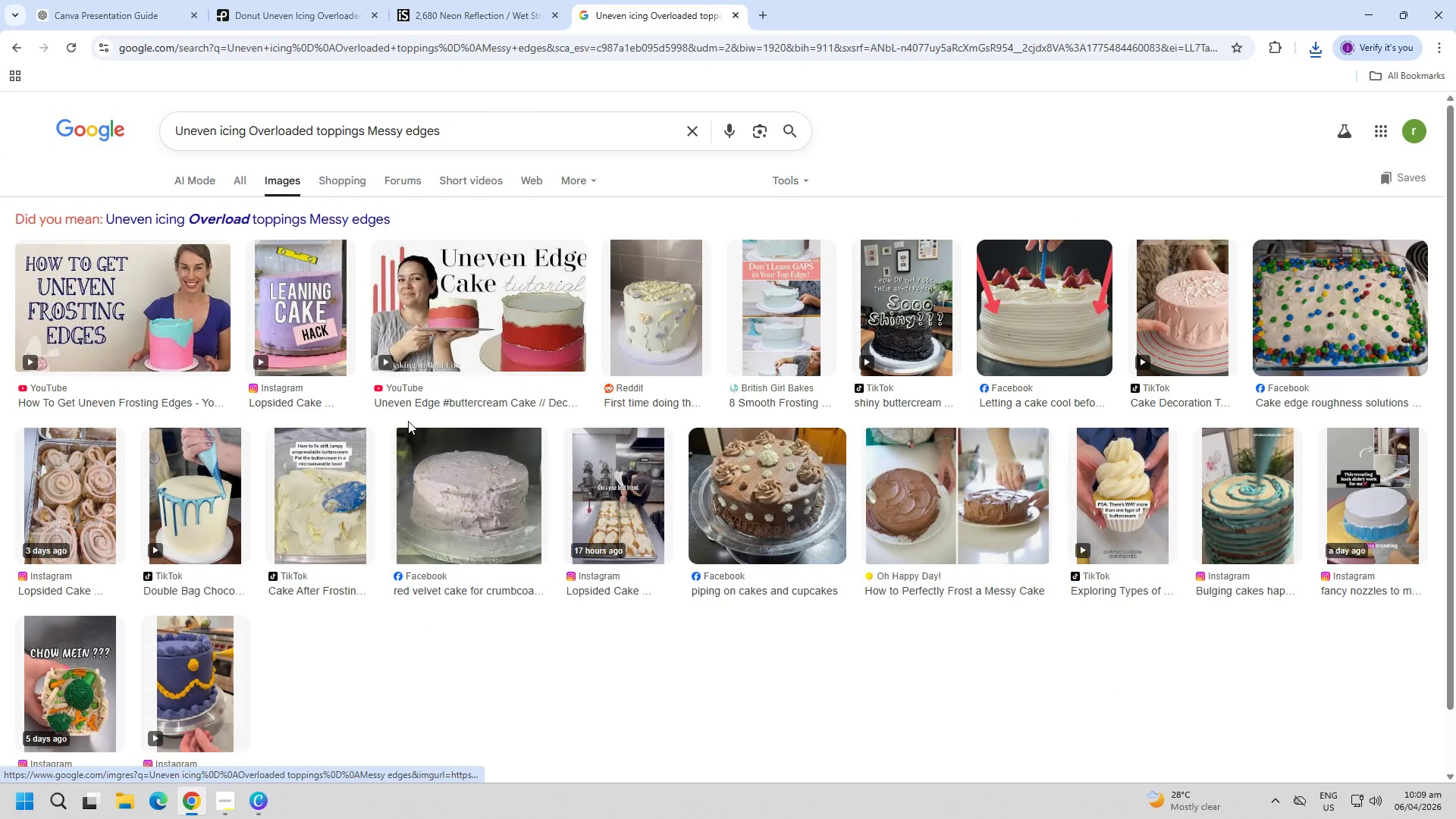 
wait(5.81)
 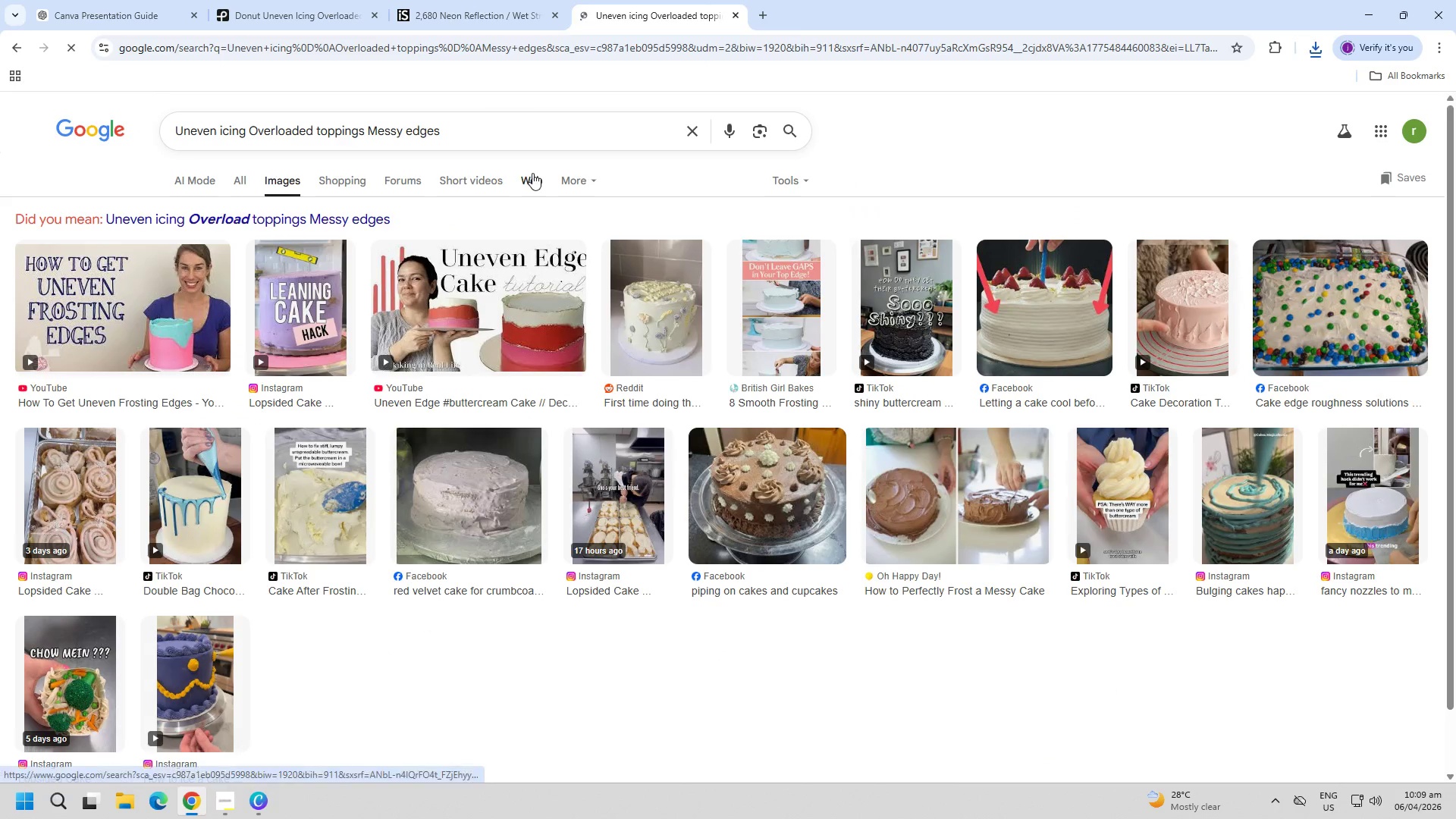 
double_click([175, 131])
 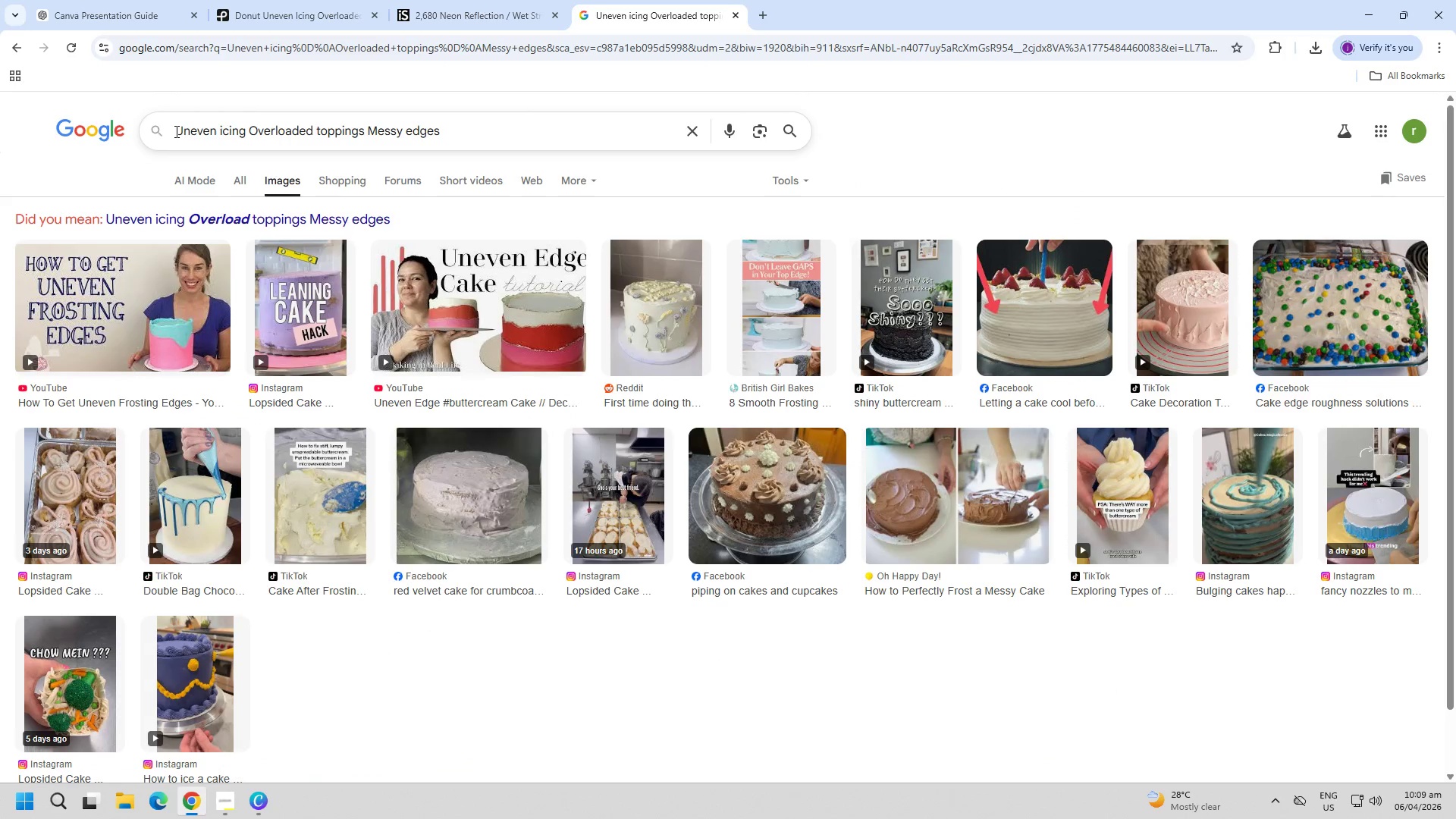 
type( fa)
key(Backspace)
key(Backspace)
key(Backspace)
key(Backspace)
type(fai8l )
key(Backspace)
key(Backspace)
type(l)
key(Backspace)
key(Backspace)
type(l )
 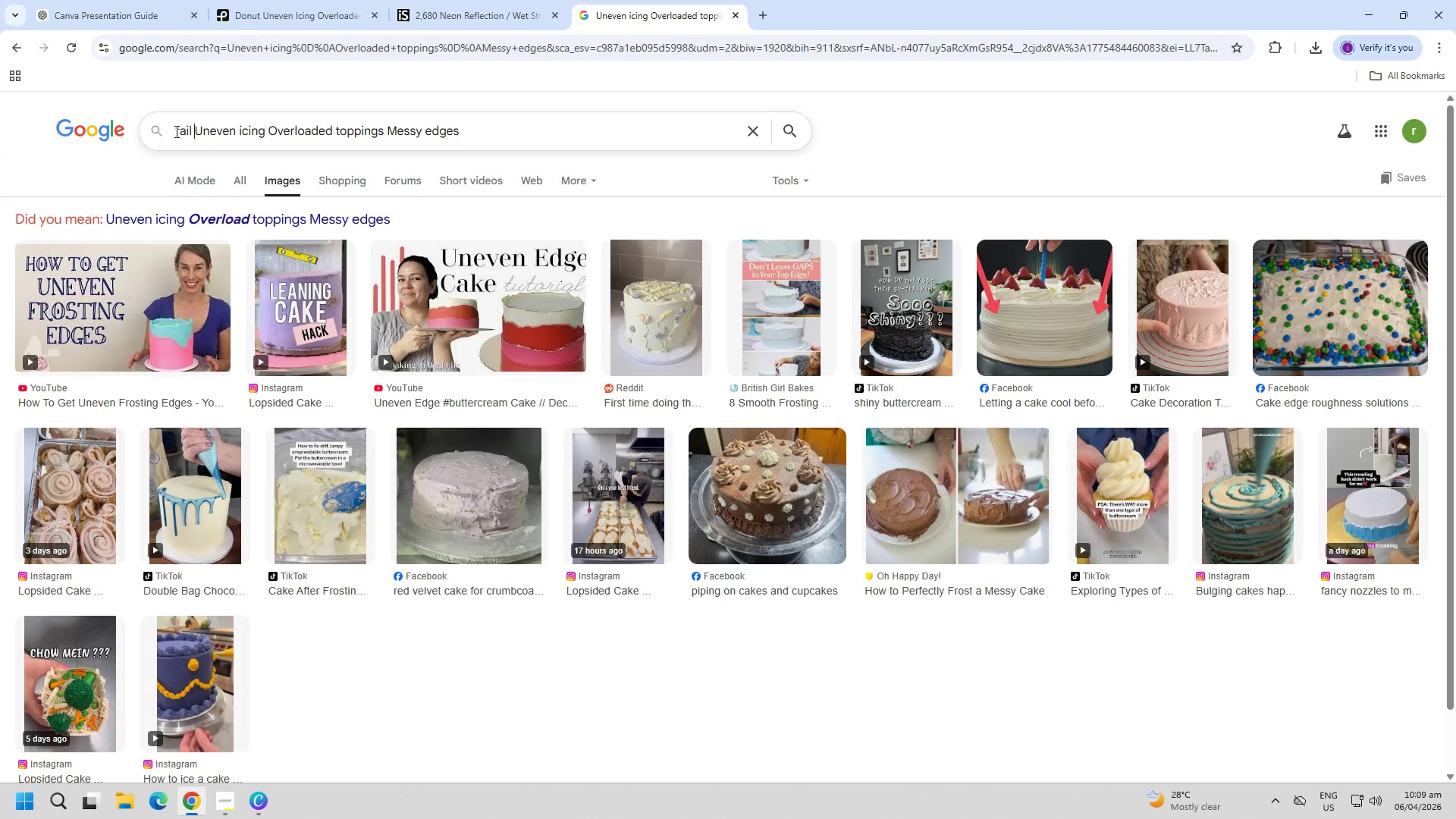 
key(Enter)
 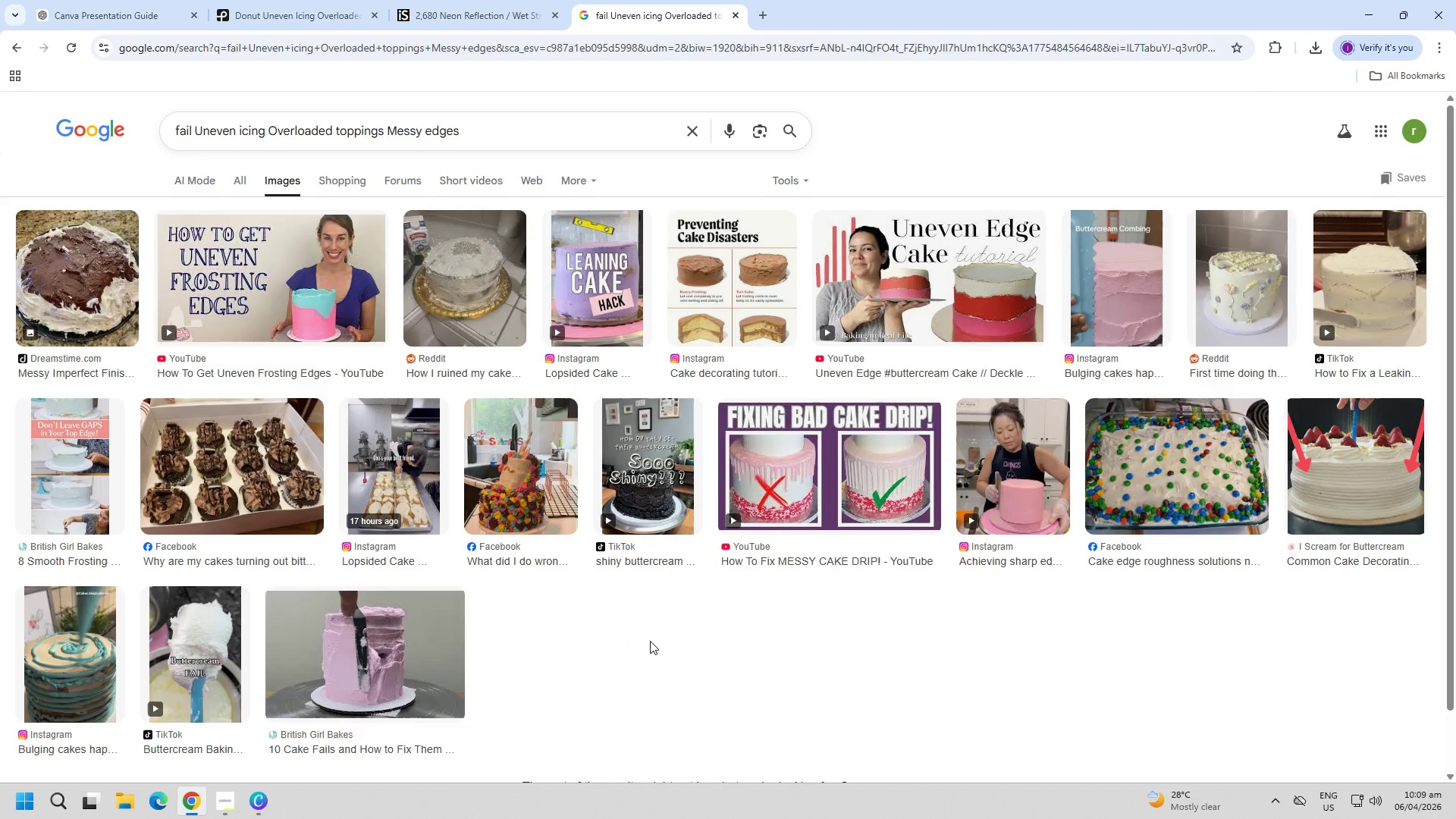 
wait(6.38)
 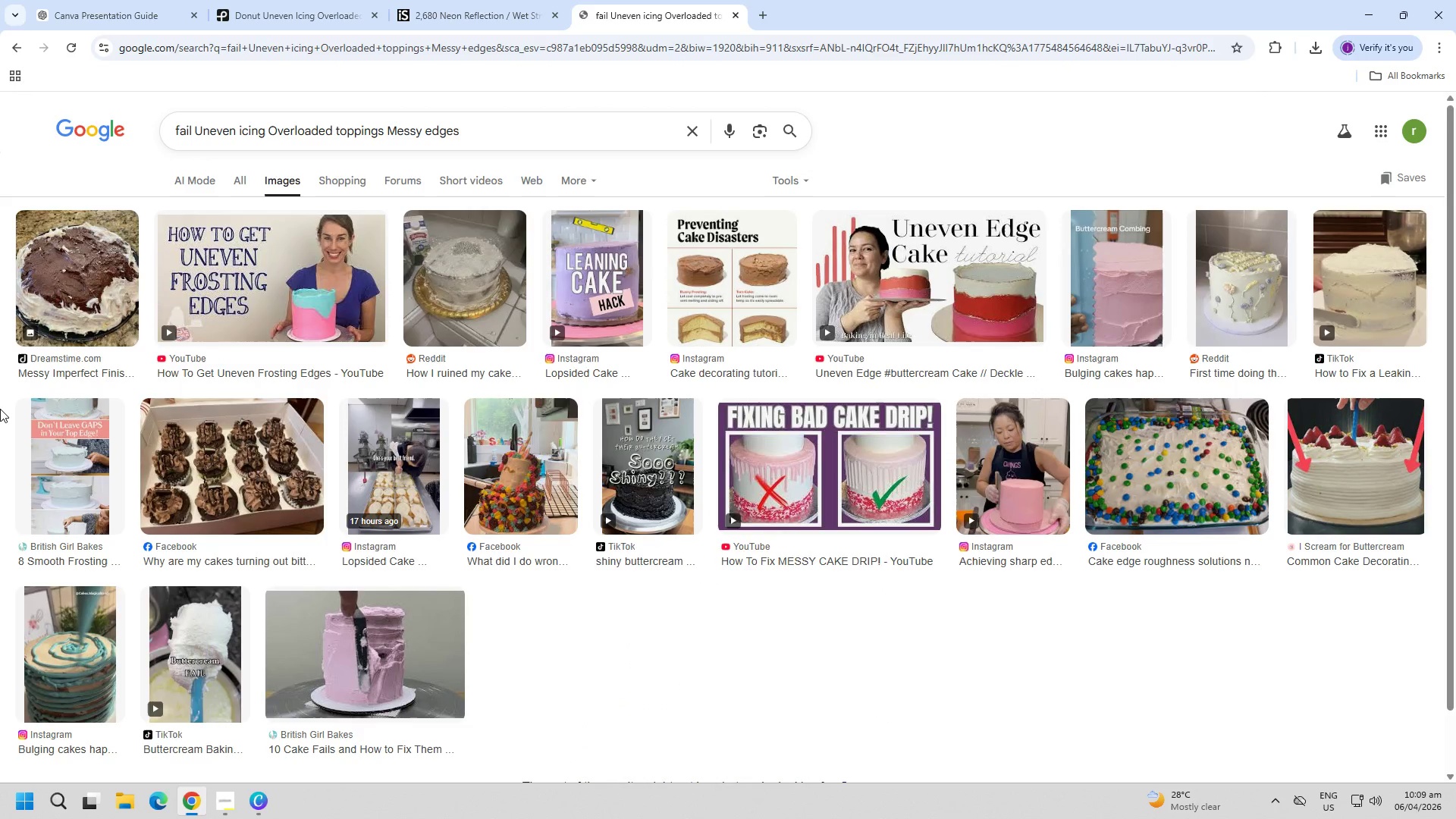 
scroll: coordinate [650, 641], scroll_direction: down, amount: 5.0
 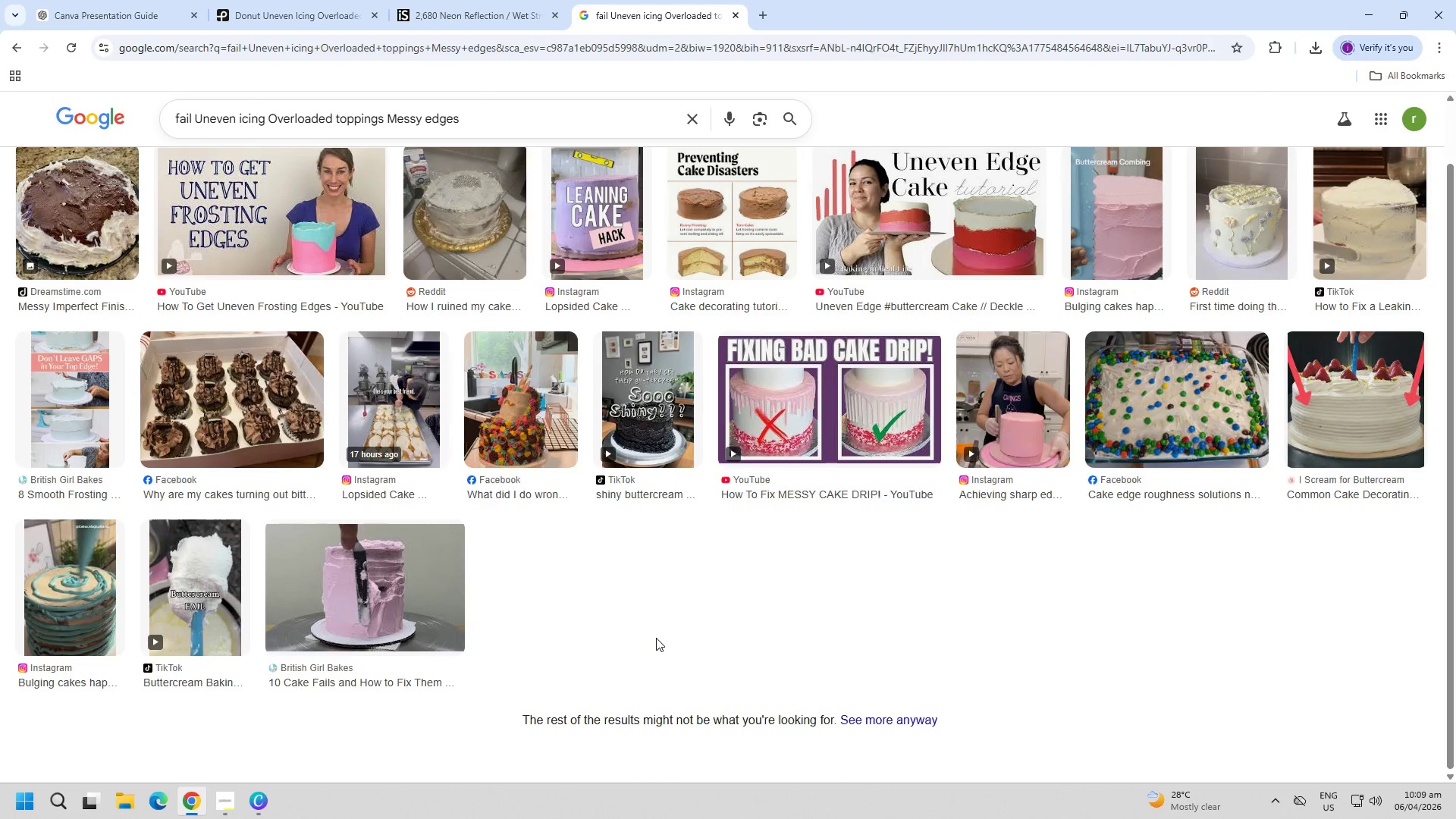 
scroll: coordinate [656, 638], scroll_direction: up, amount: 5.0
 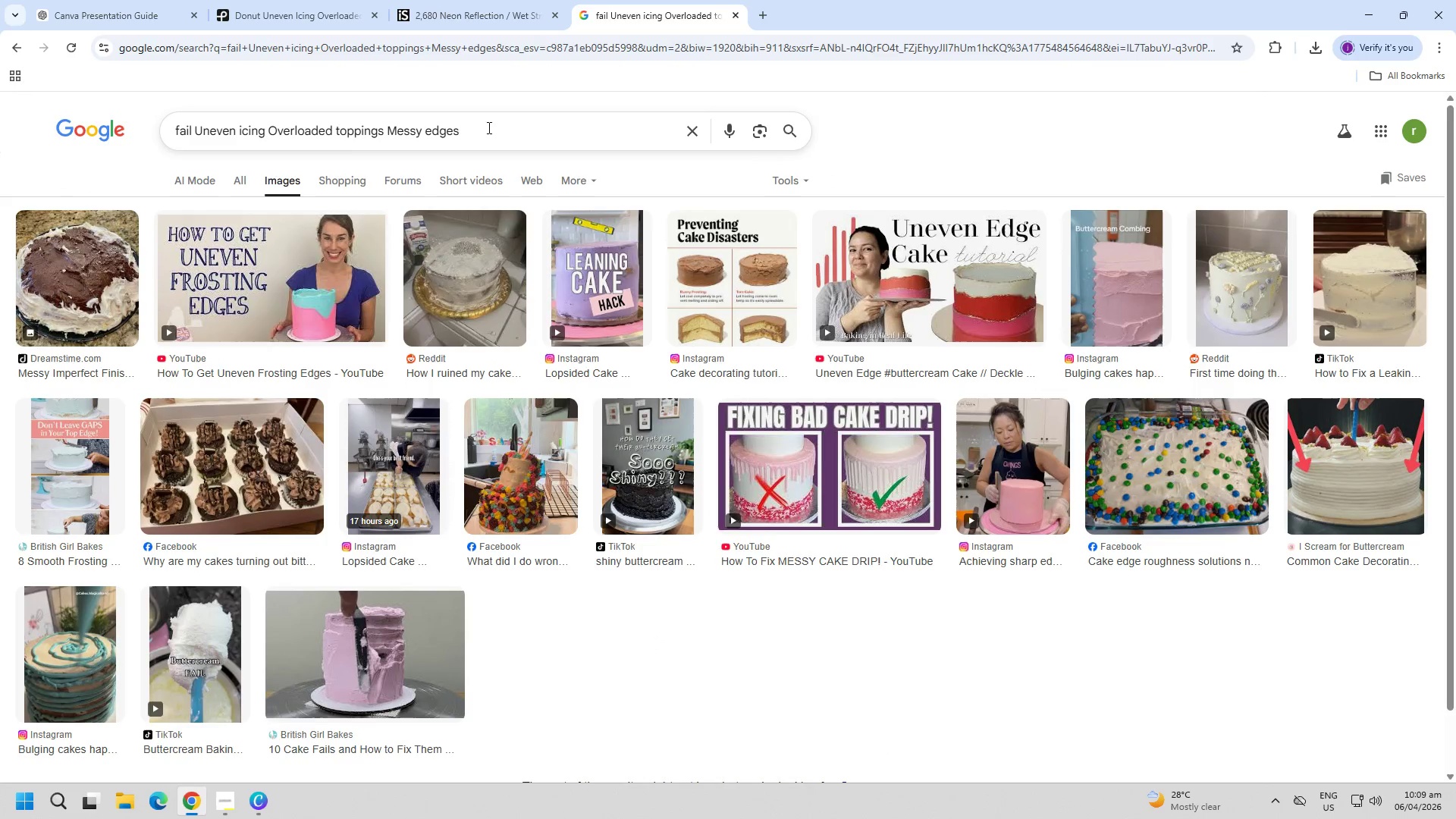 
left_click([505, 0])
 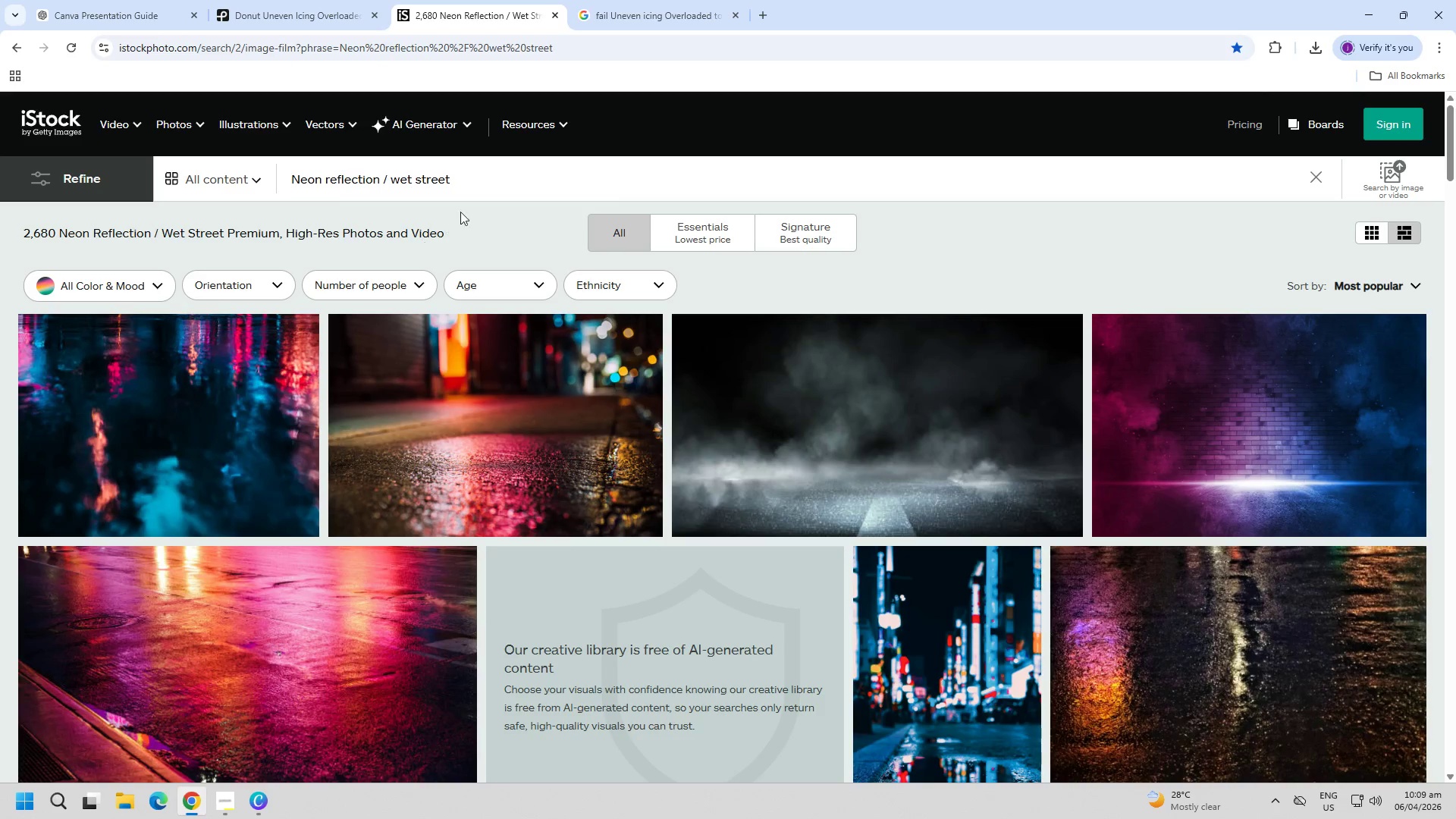 
double_click([532, 182])
 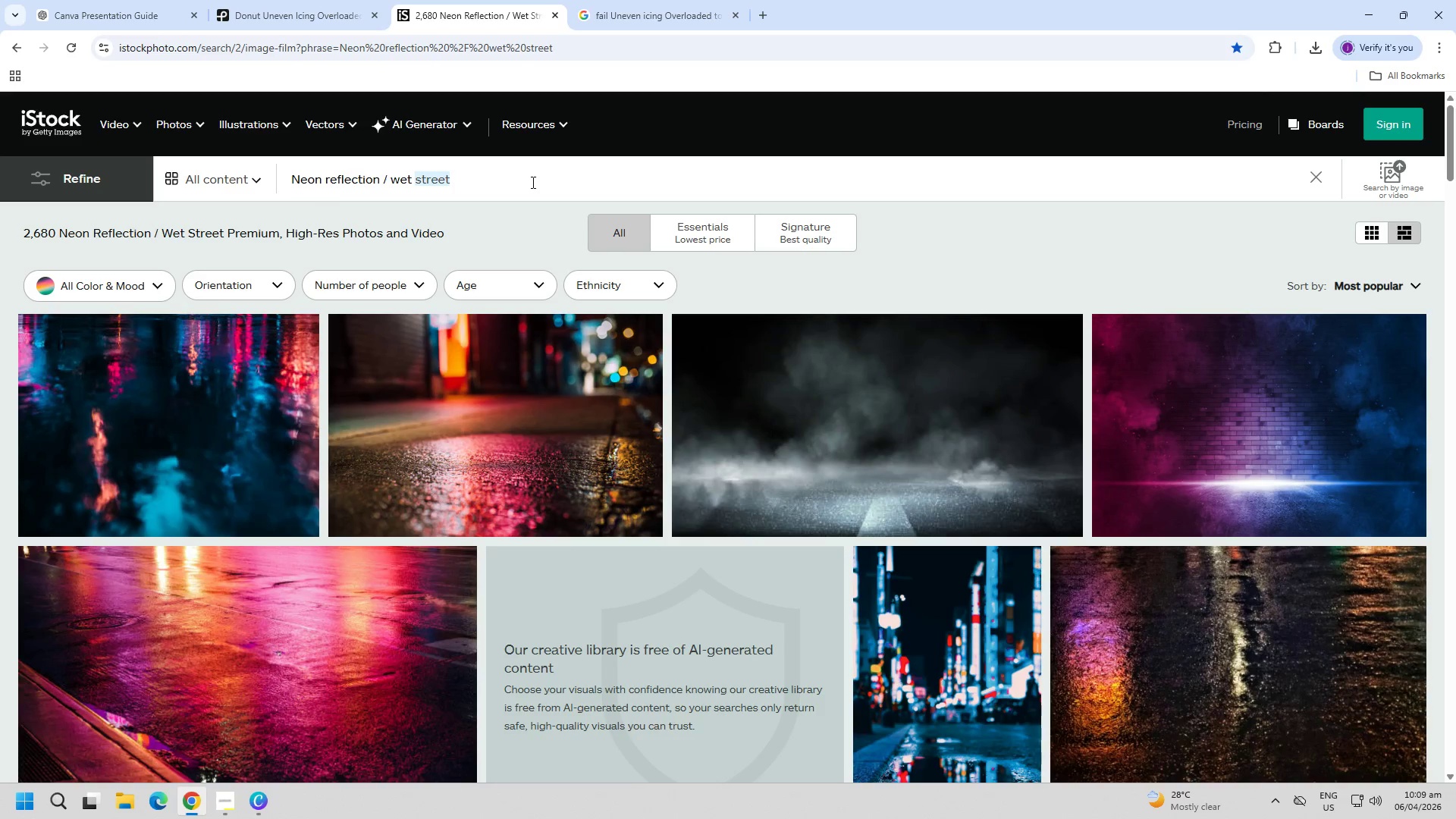 
triple_click([532, 182])
 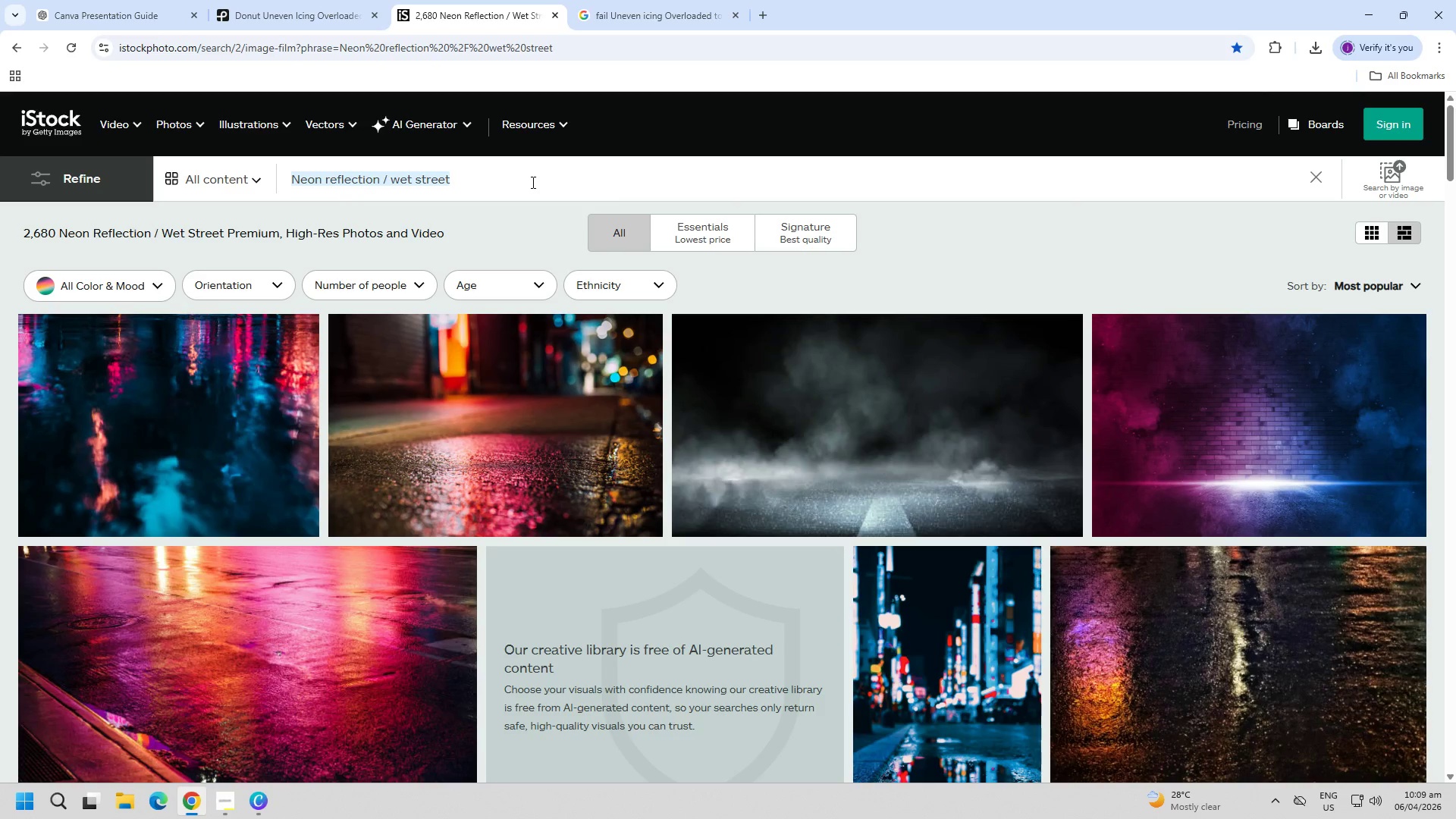 
key(Control+ControlLeft)
 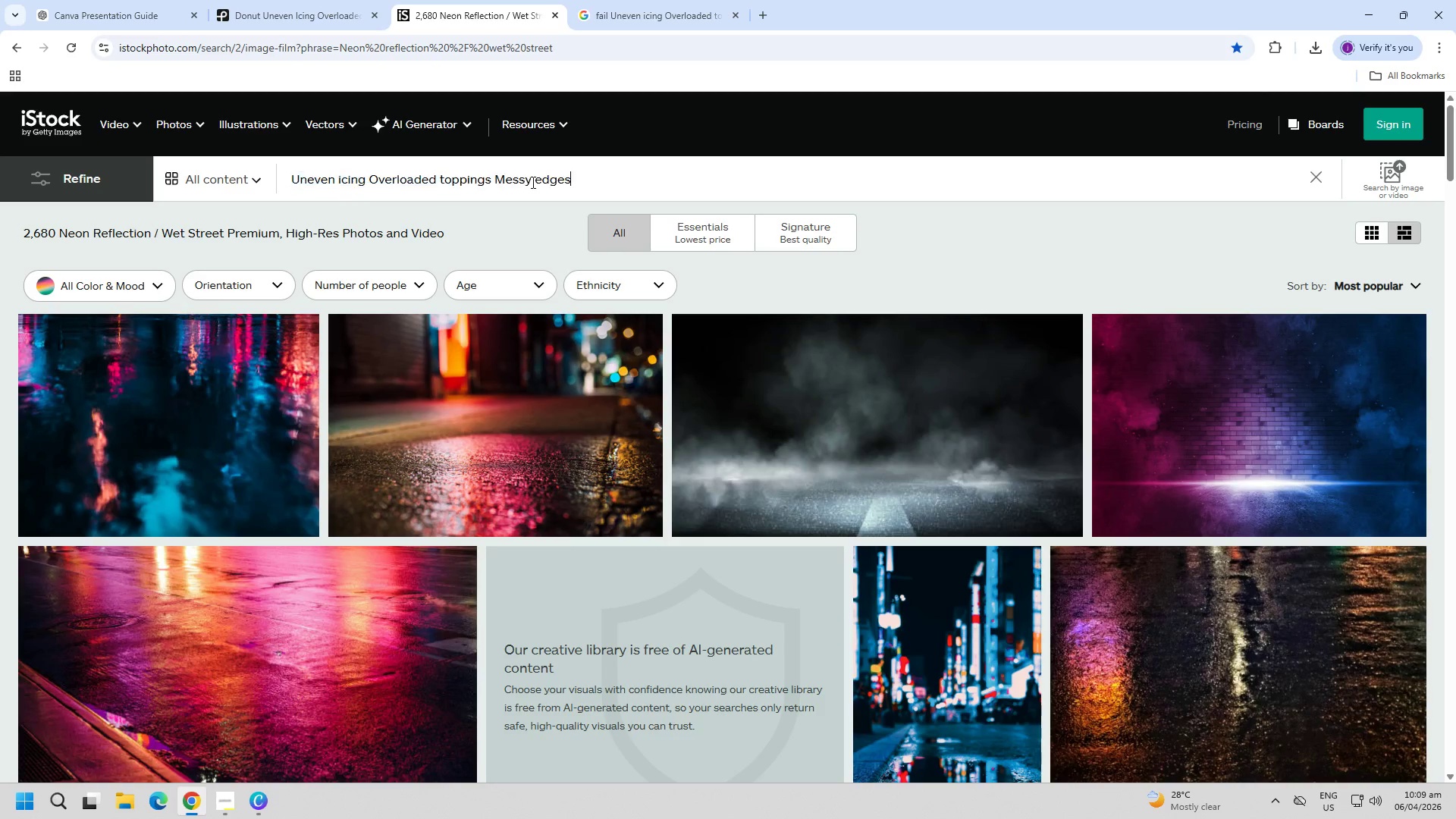 
key(Control+V)
 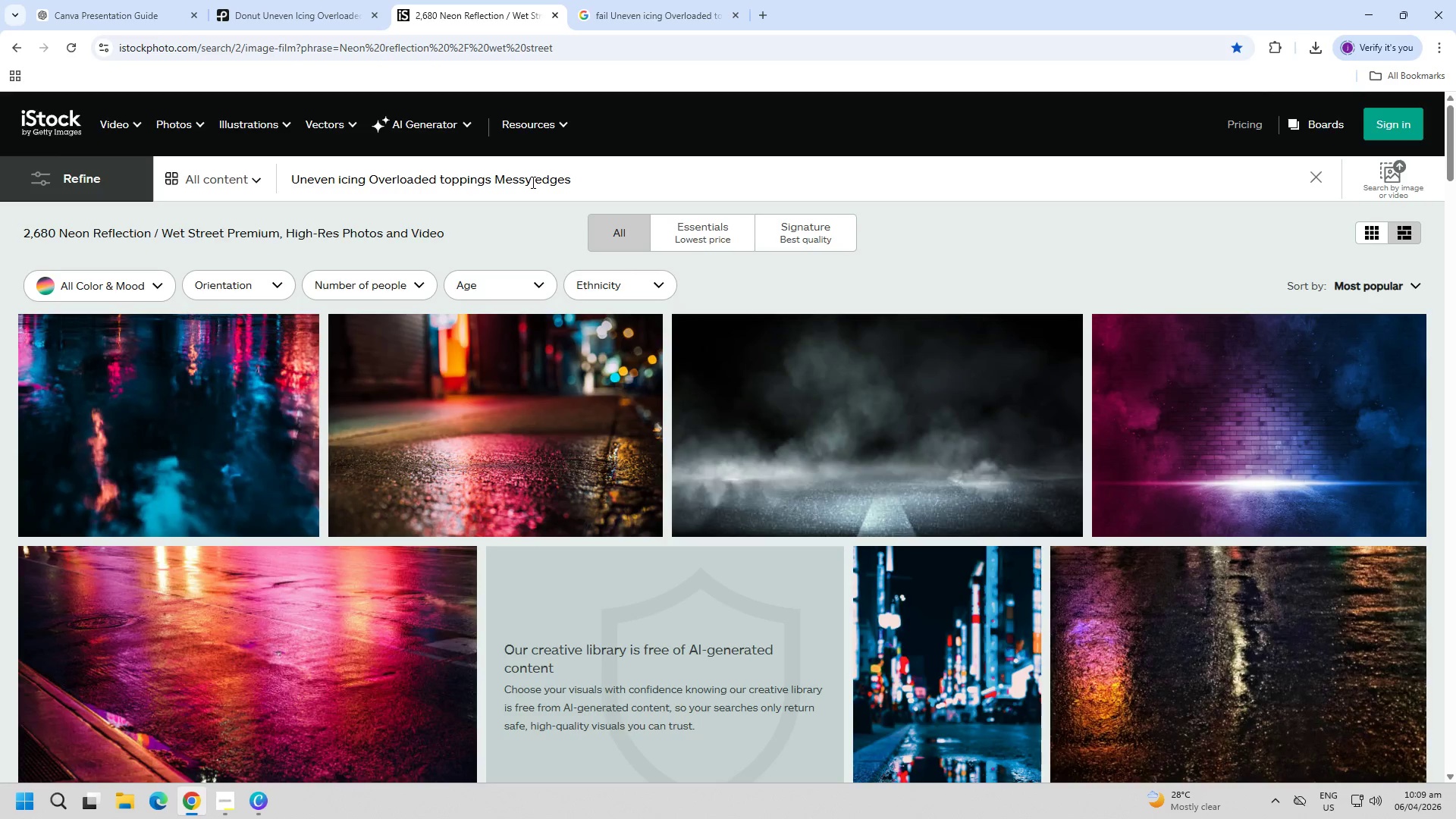 
key(Enter)
 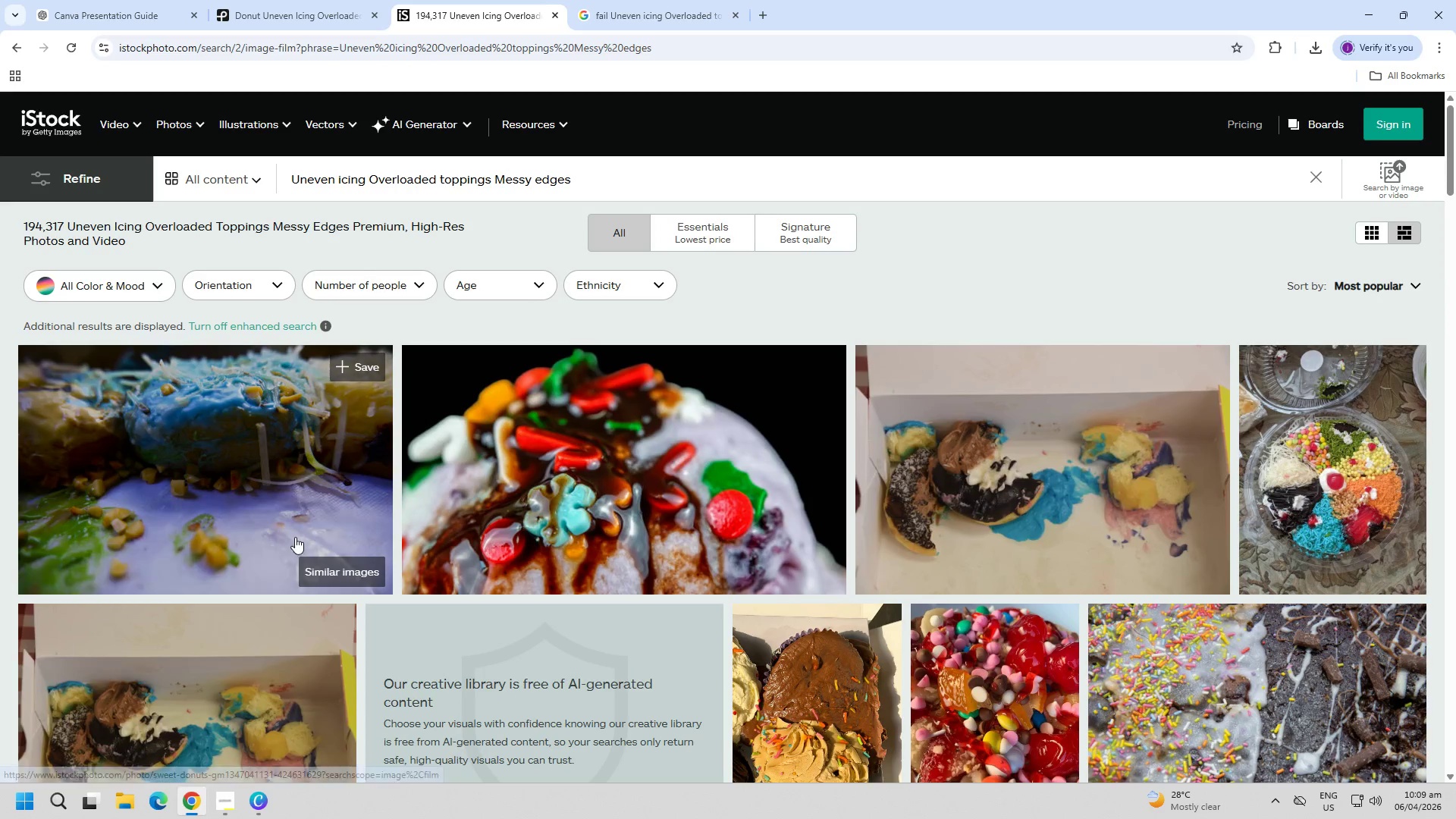 
scroll: coordinate [529, 527], scroll_direction: down, amount: 2.0
 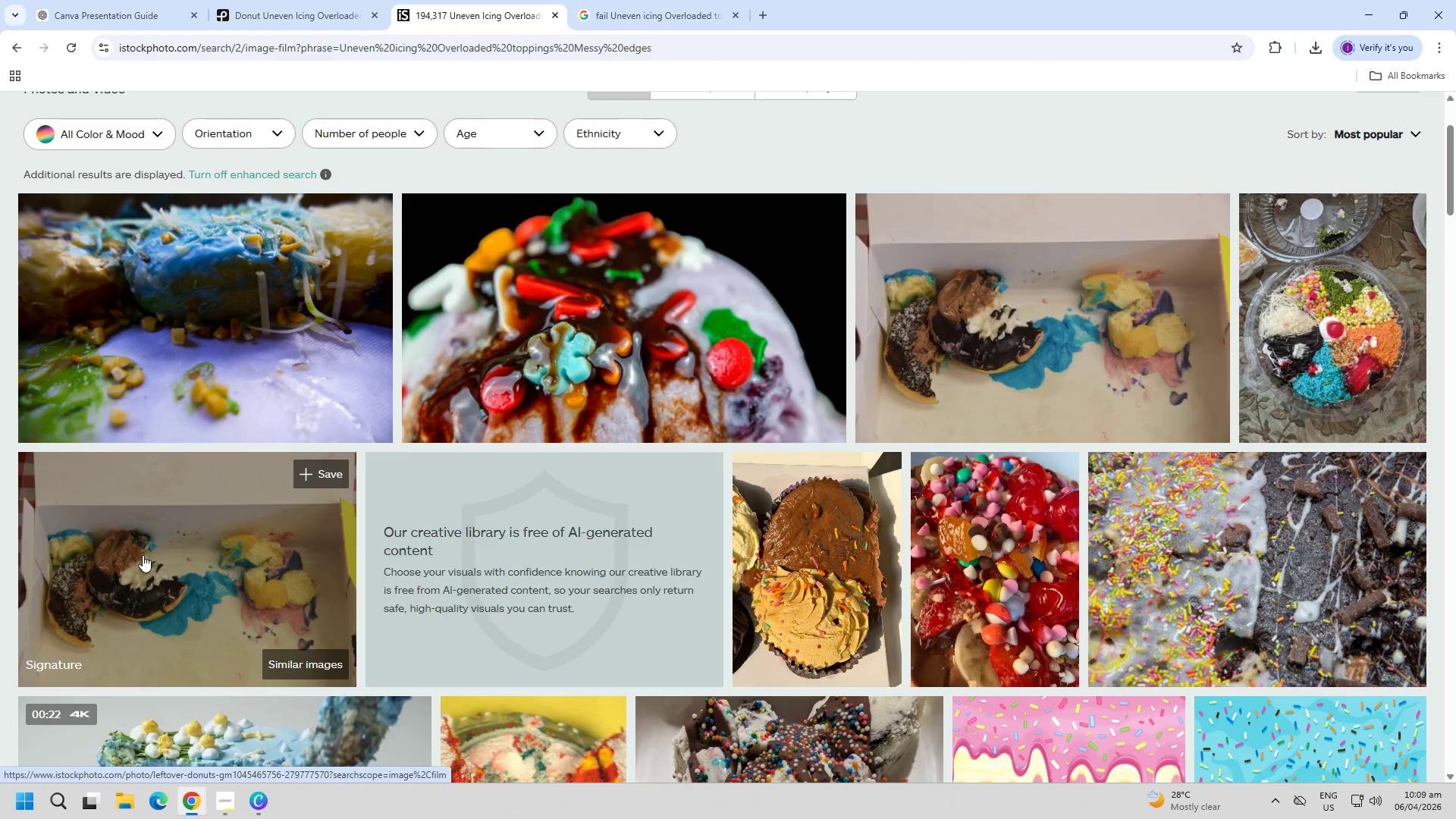 
left_click([178, 488])
 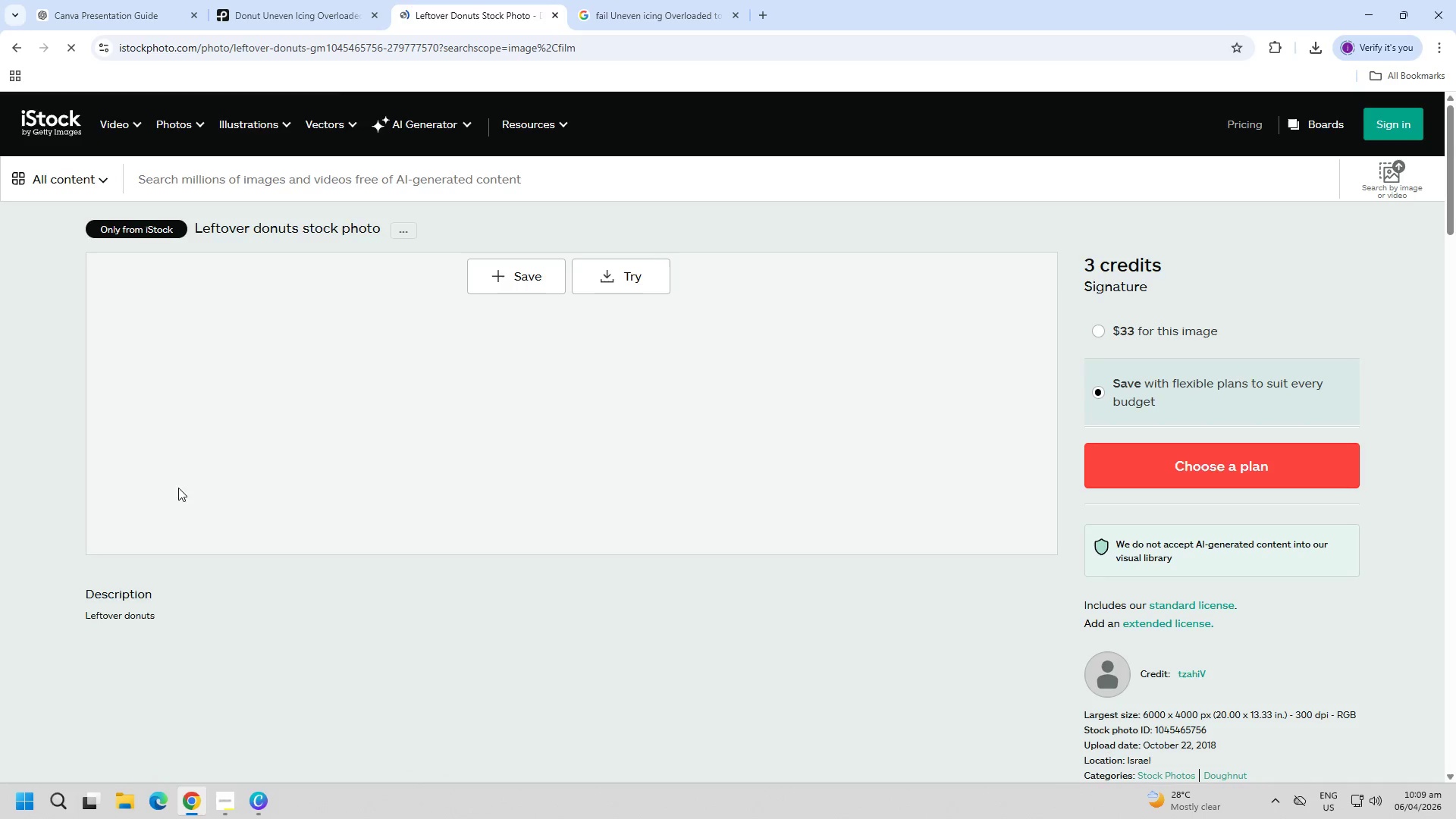 
scroll: coordinate [356, 500], scroll_direction: down, amount: 3.0
 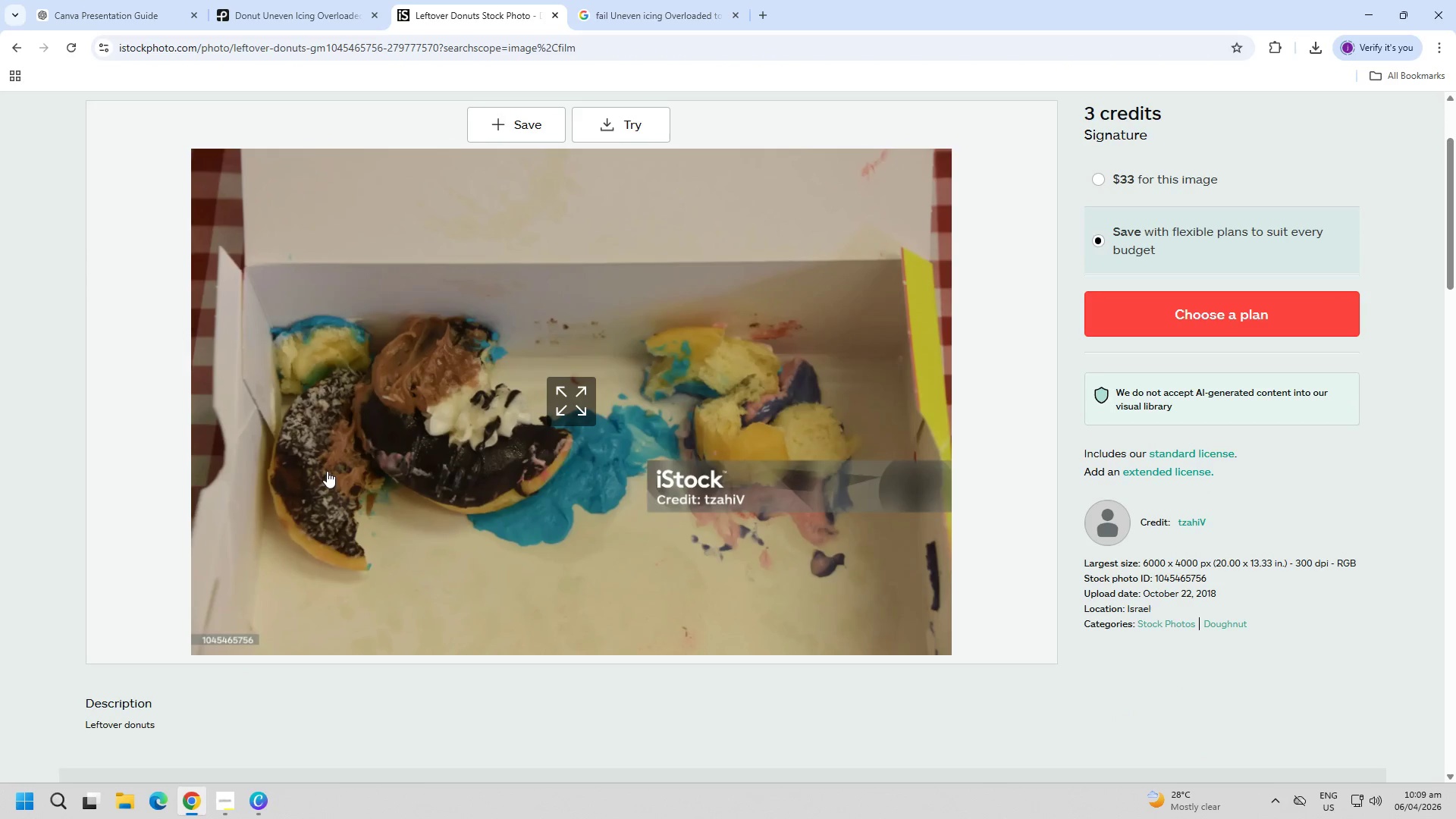 
left_click([544, 407])
 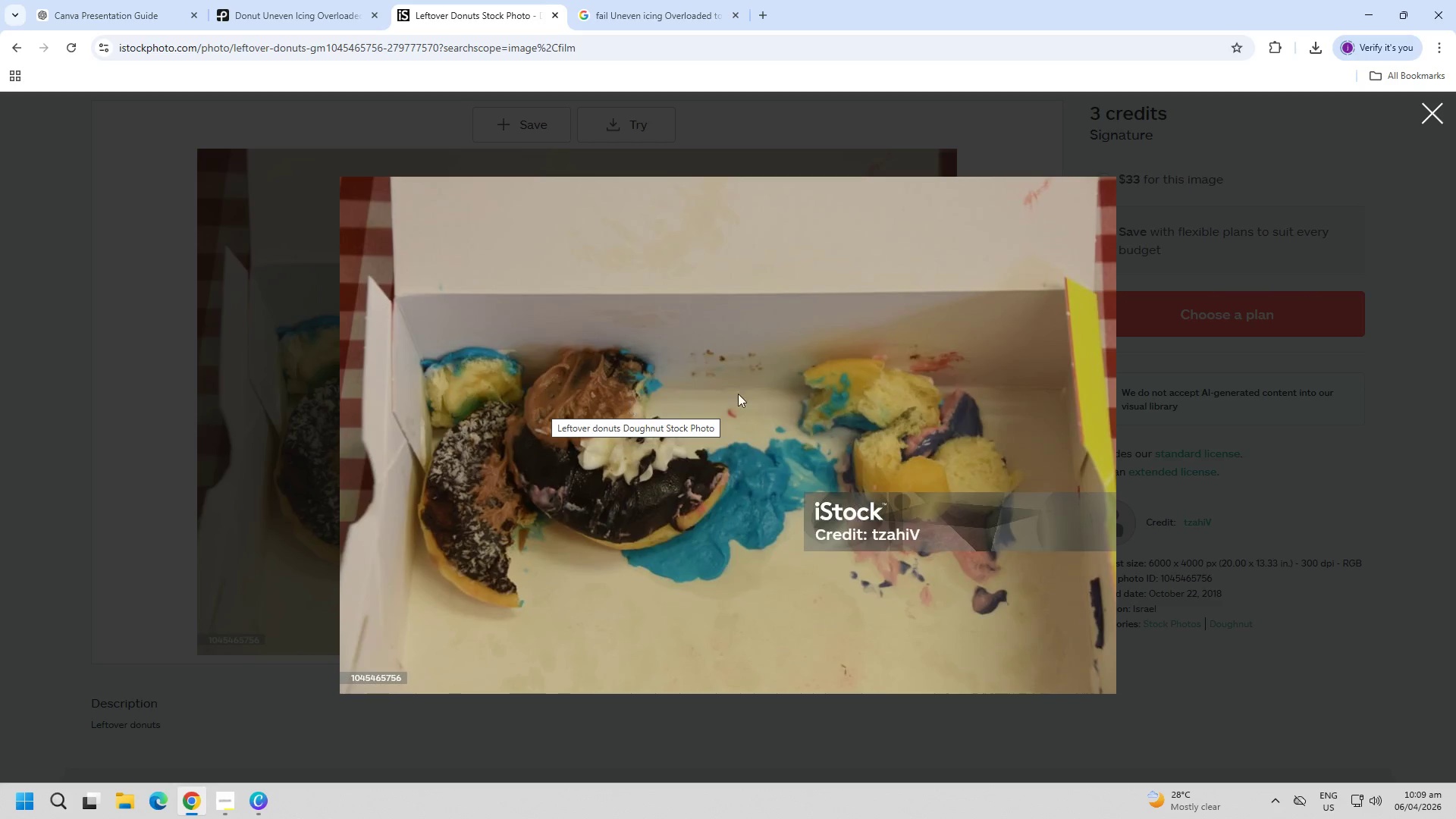 
key(Escape)
 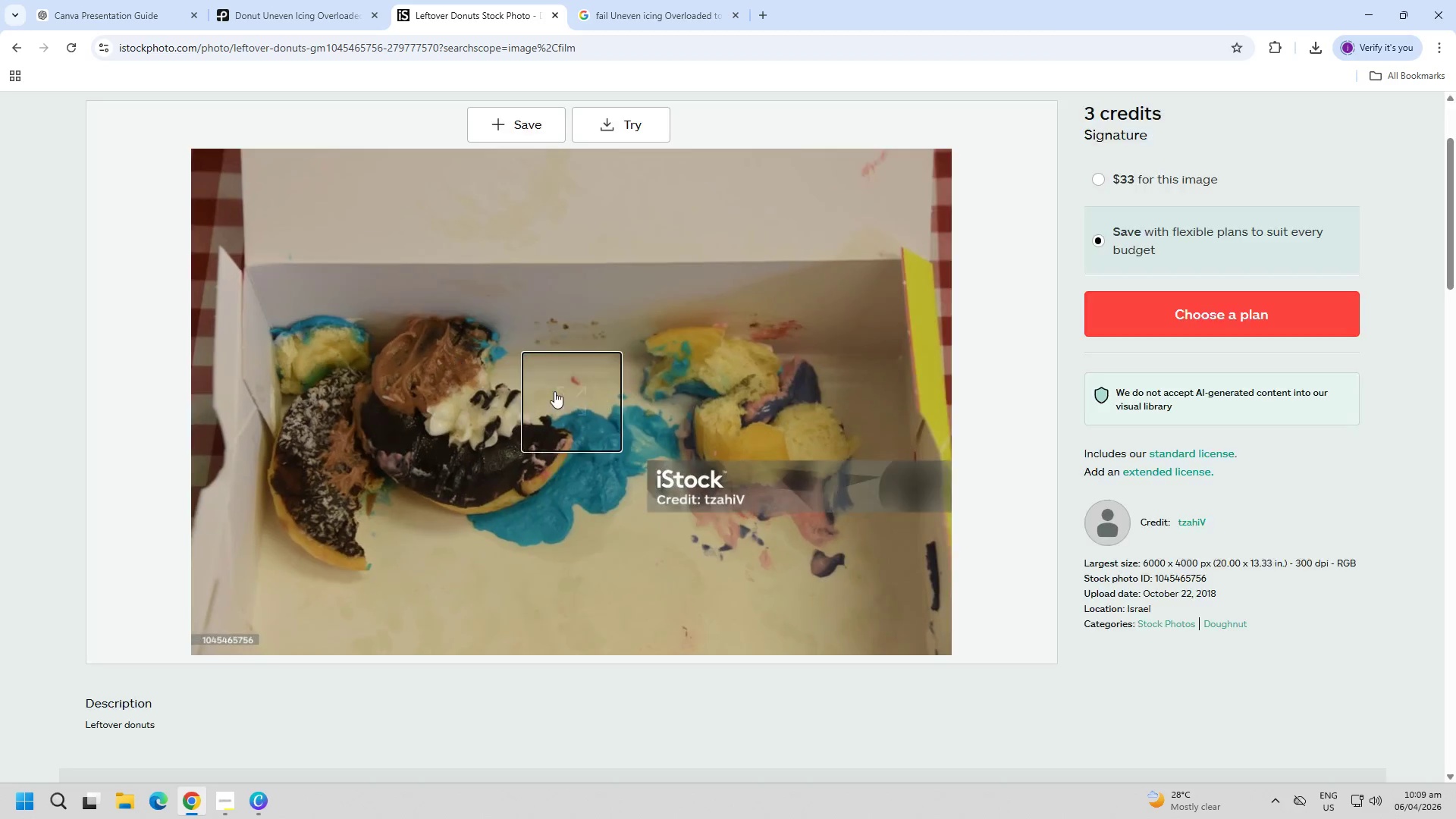 
key(Escape)
 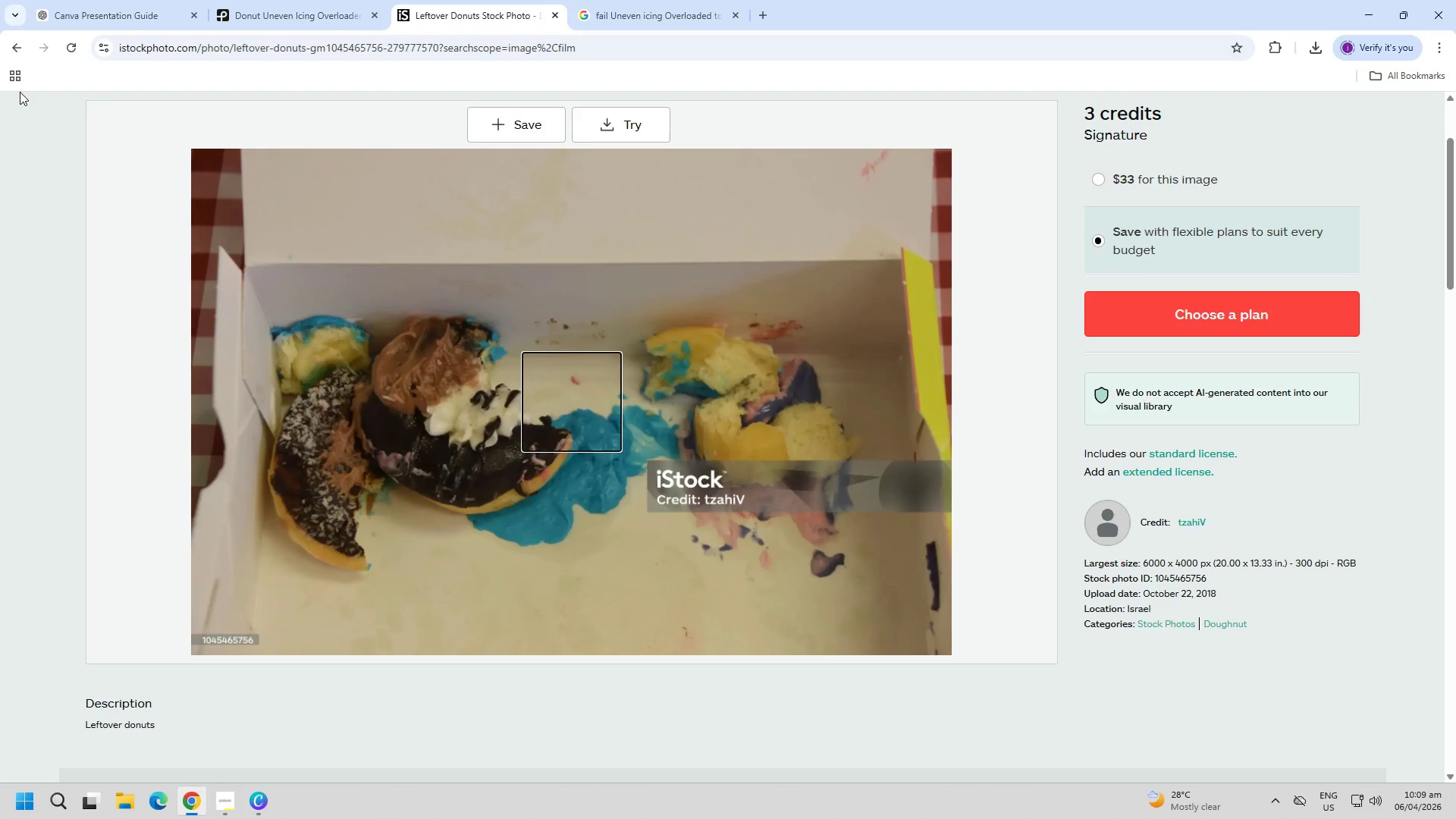 
left_click([17, 59])
 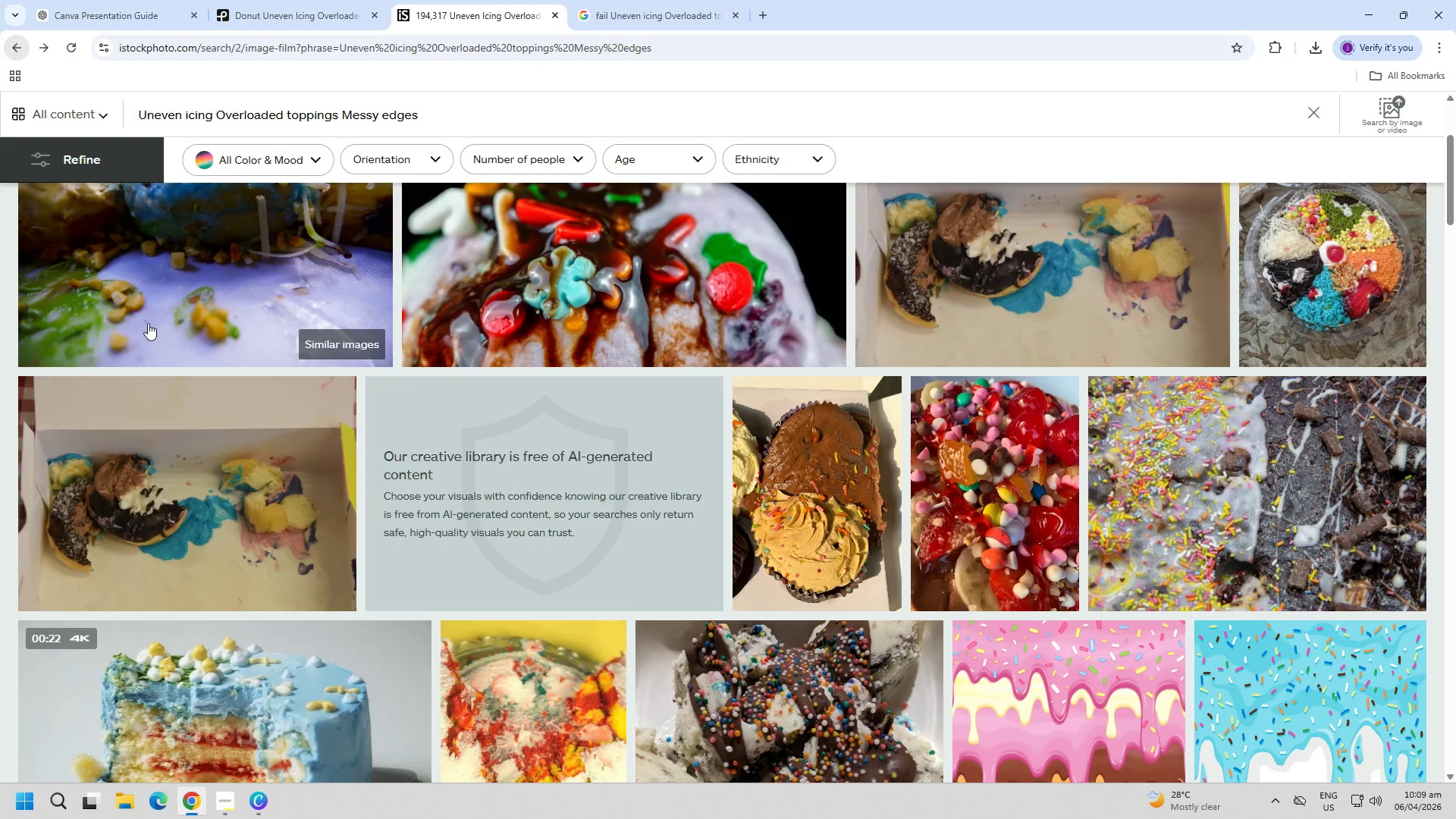 
scroll: coordinate [197, 441], scroll_direction: down, amount: 3.0
 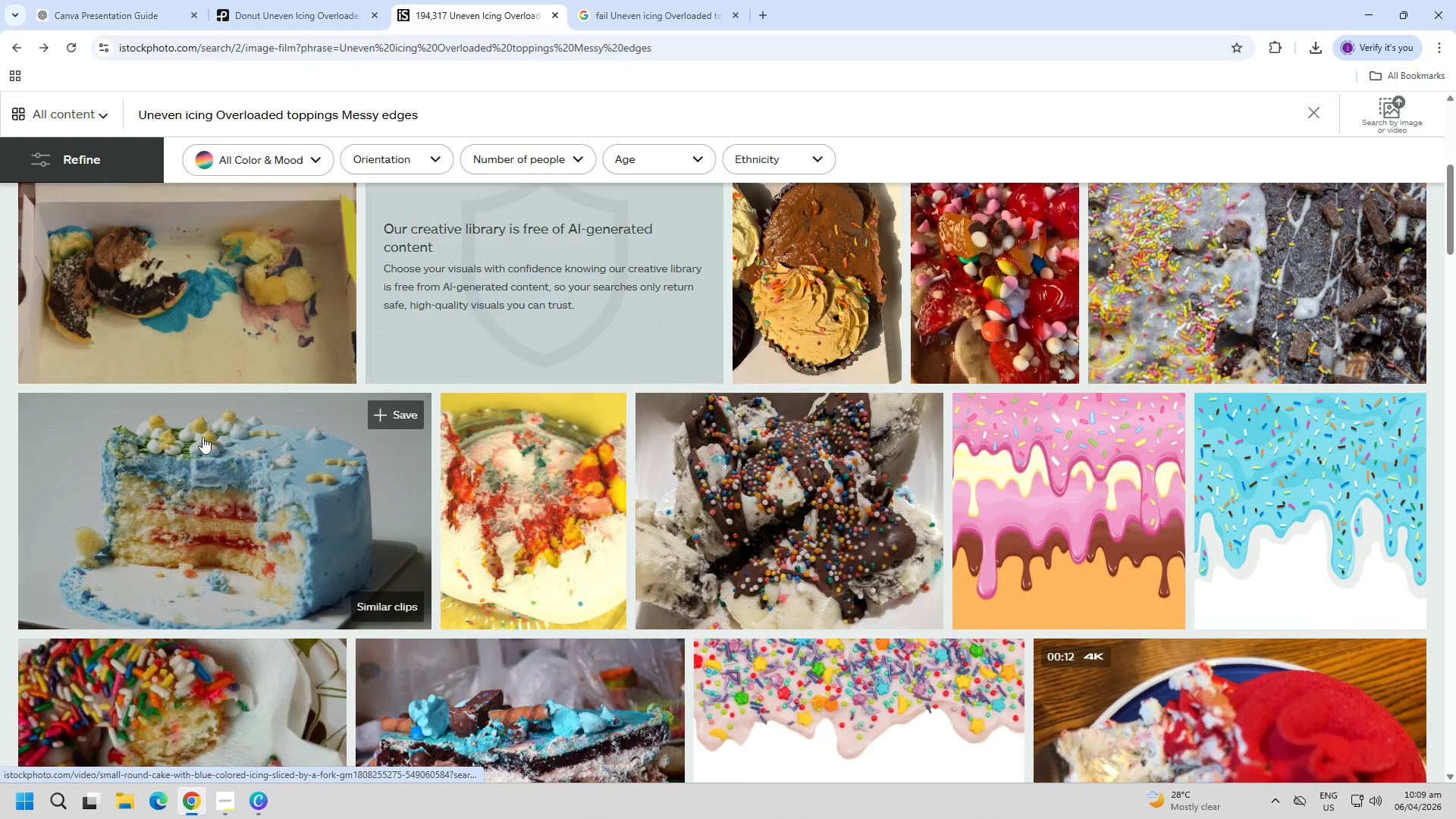 
scroll: coordinate [208, 433], scroll_direction: none, amount: 0.0
 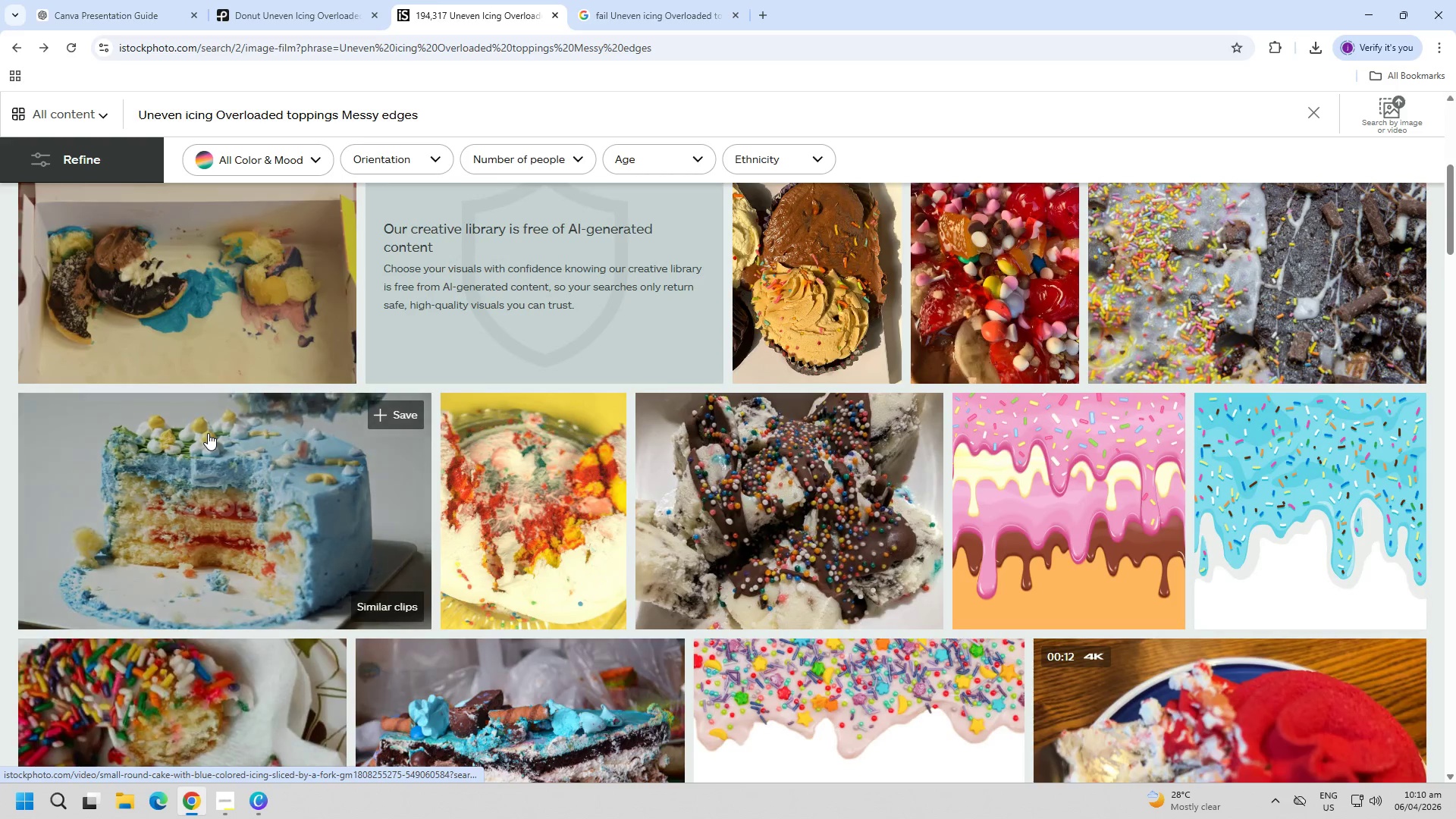 
scroll: coordinate [209, 433], scroll_direction: down, amount: 10.0
 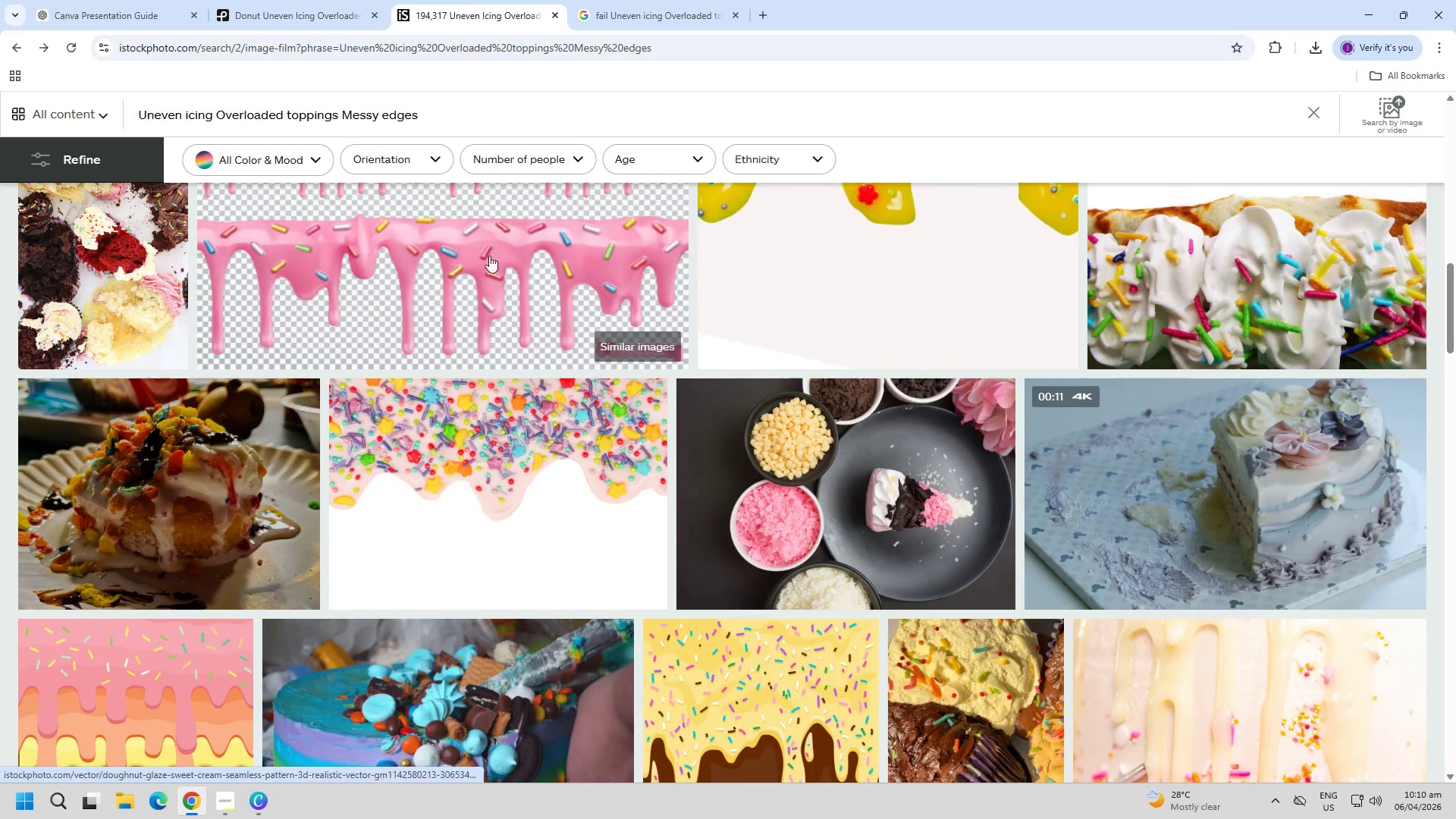 
left_click([701, 0])
 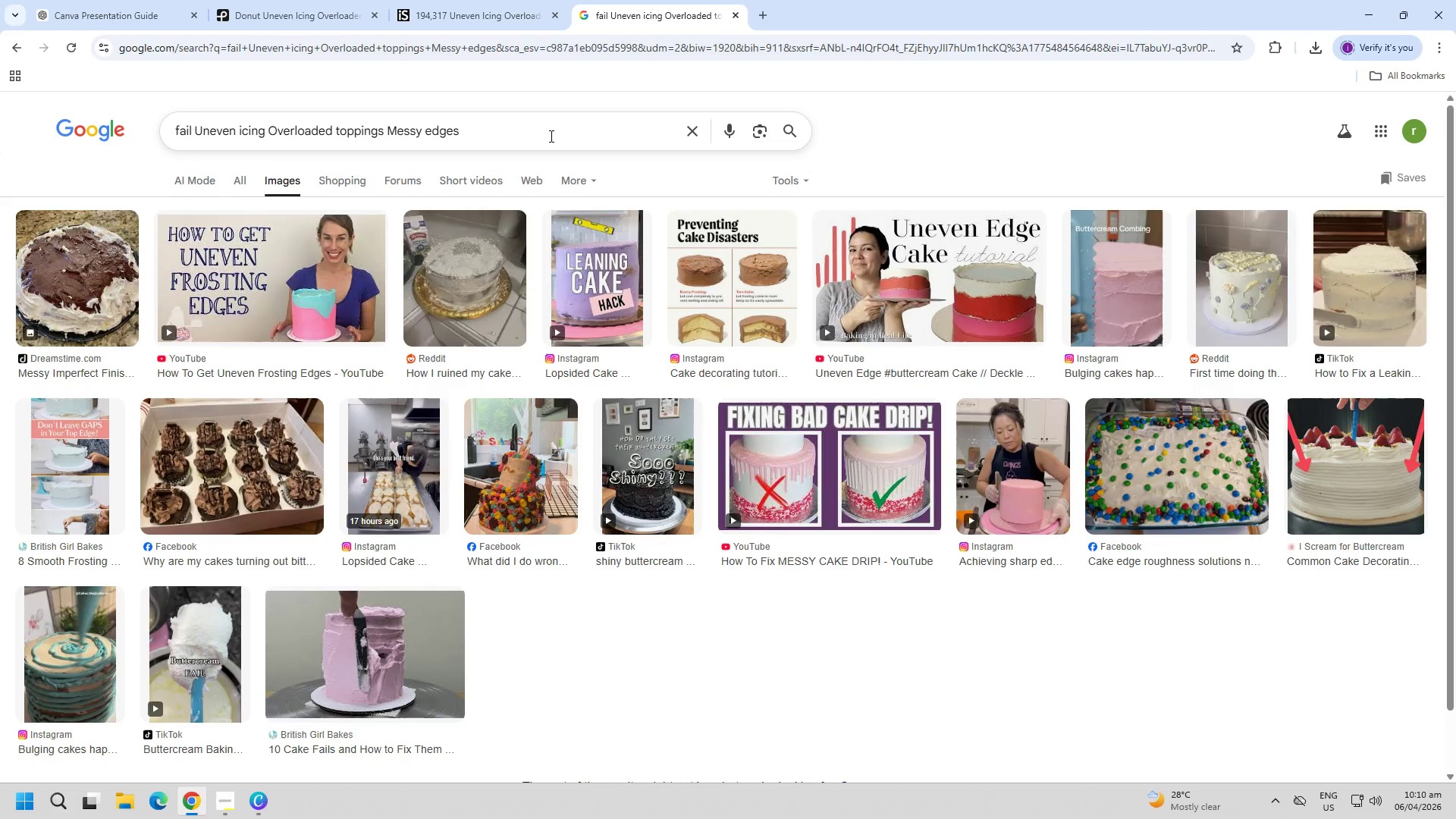 
double_click([550, 136])
 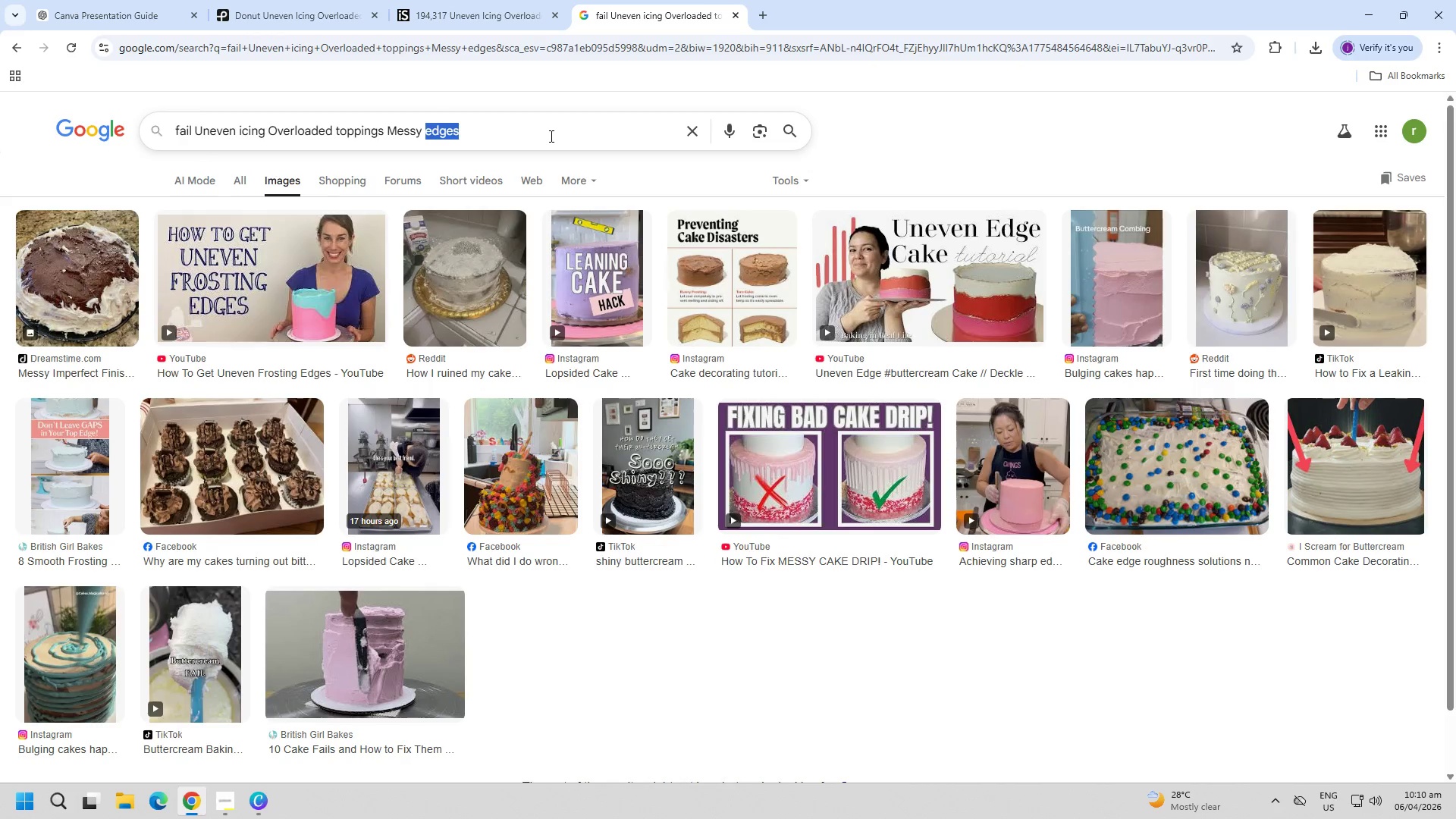 
triple_click([550, 136])
 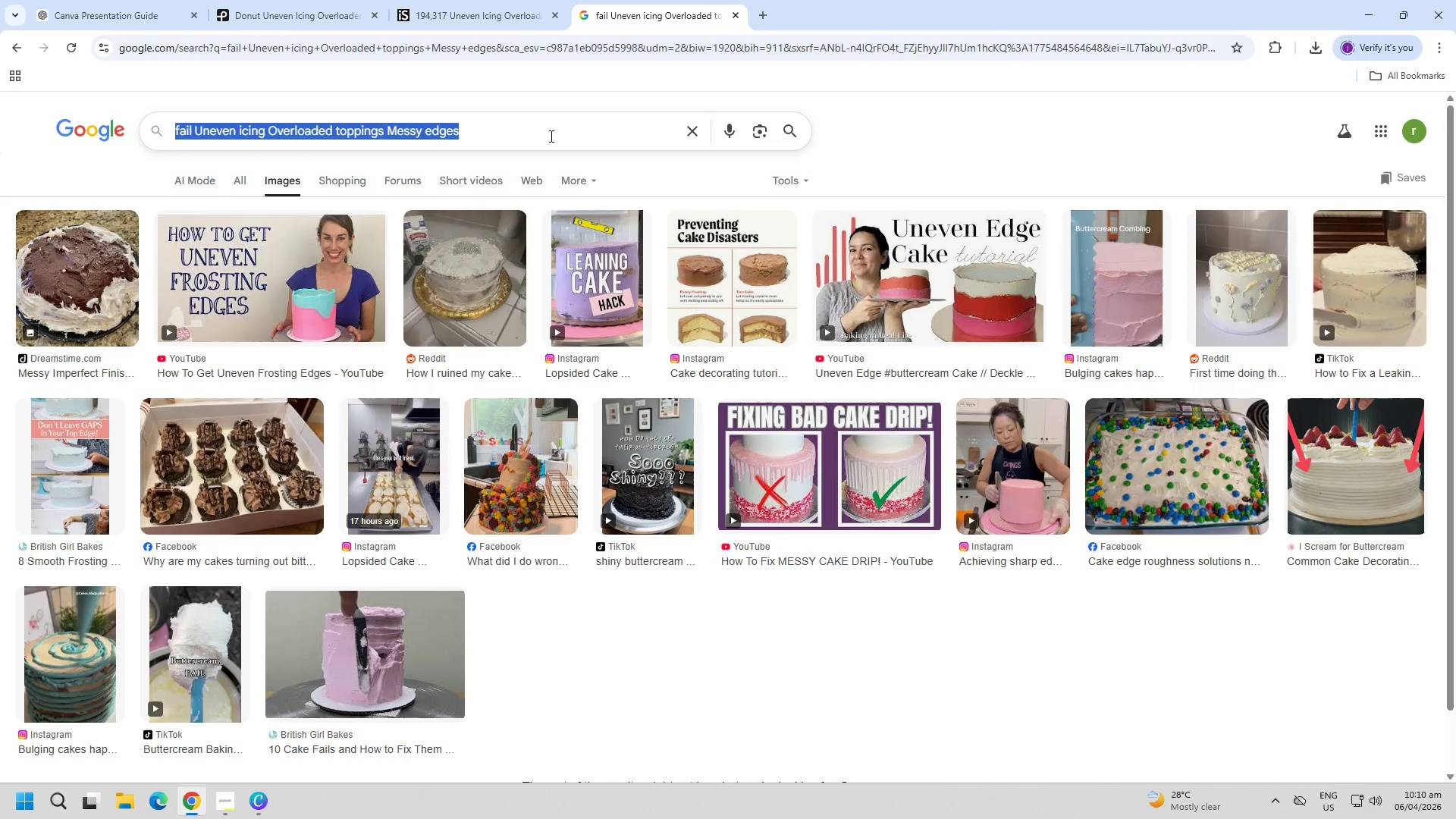 
triple_click([550, 136])
 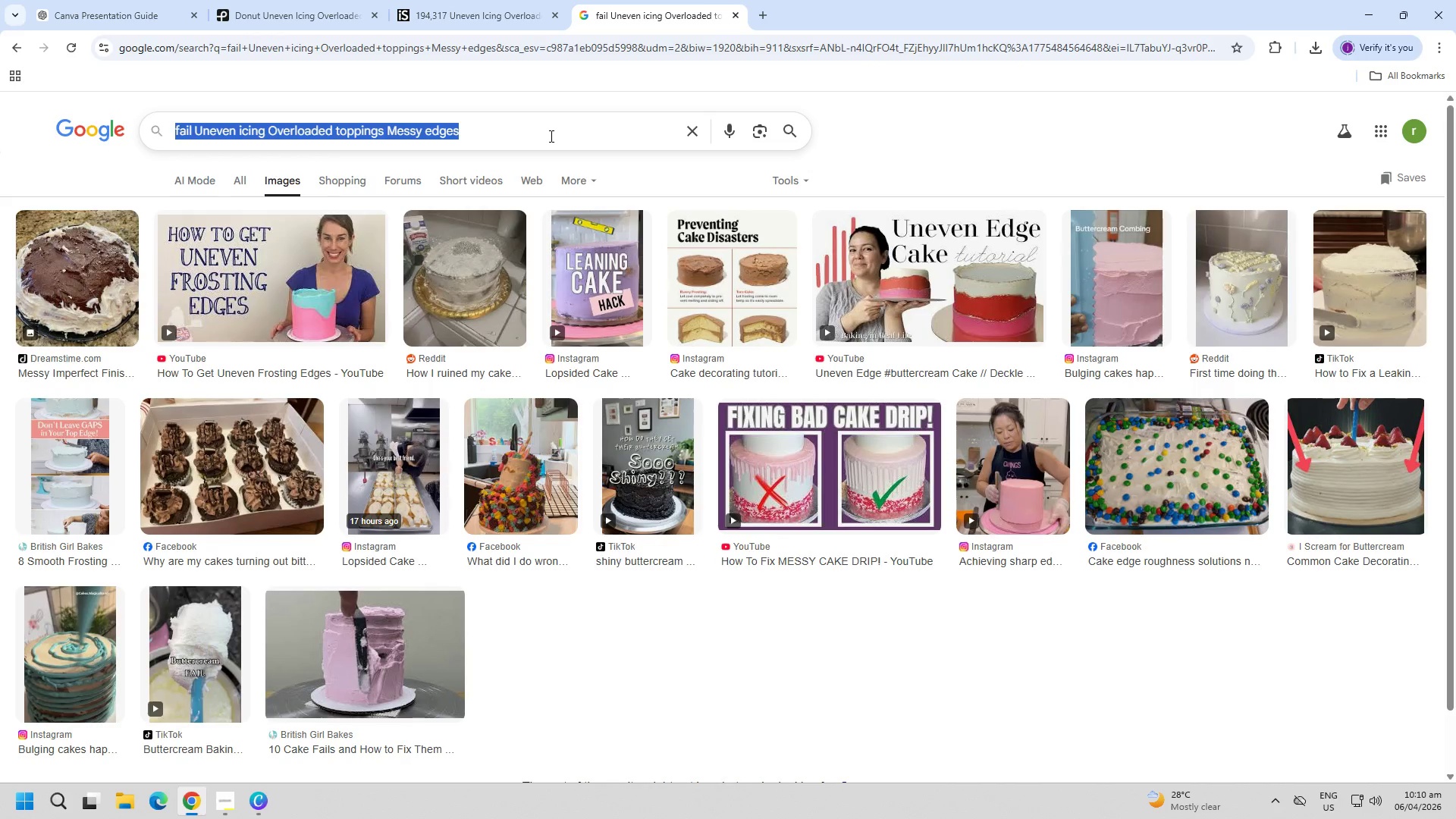 
key(Control+ControlLeft)
 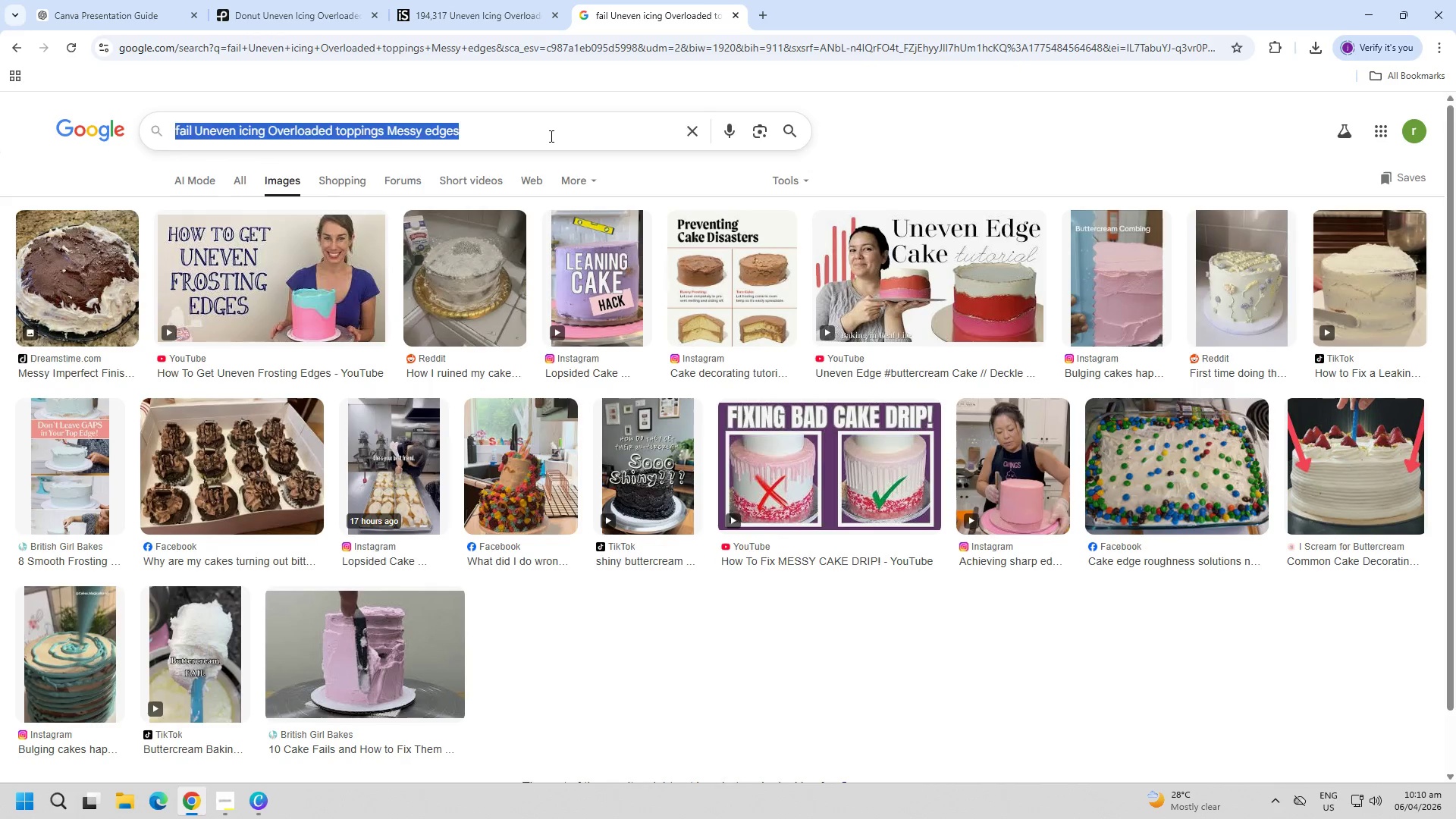 
key(Control+V)
 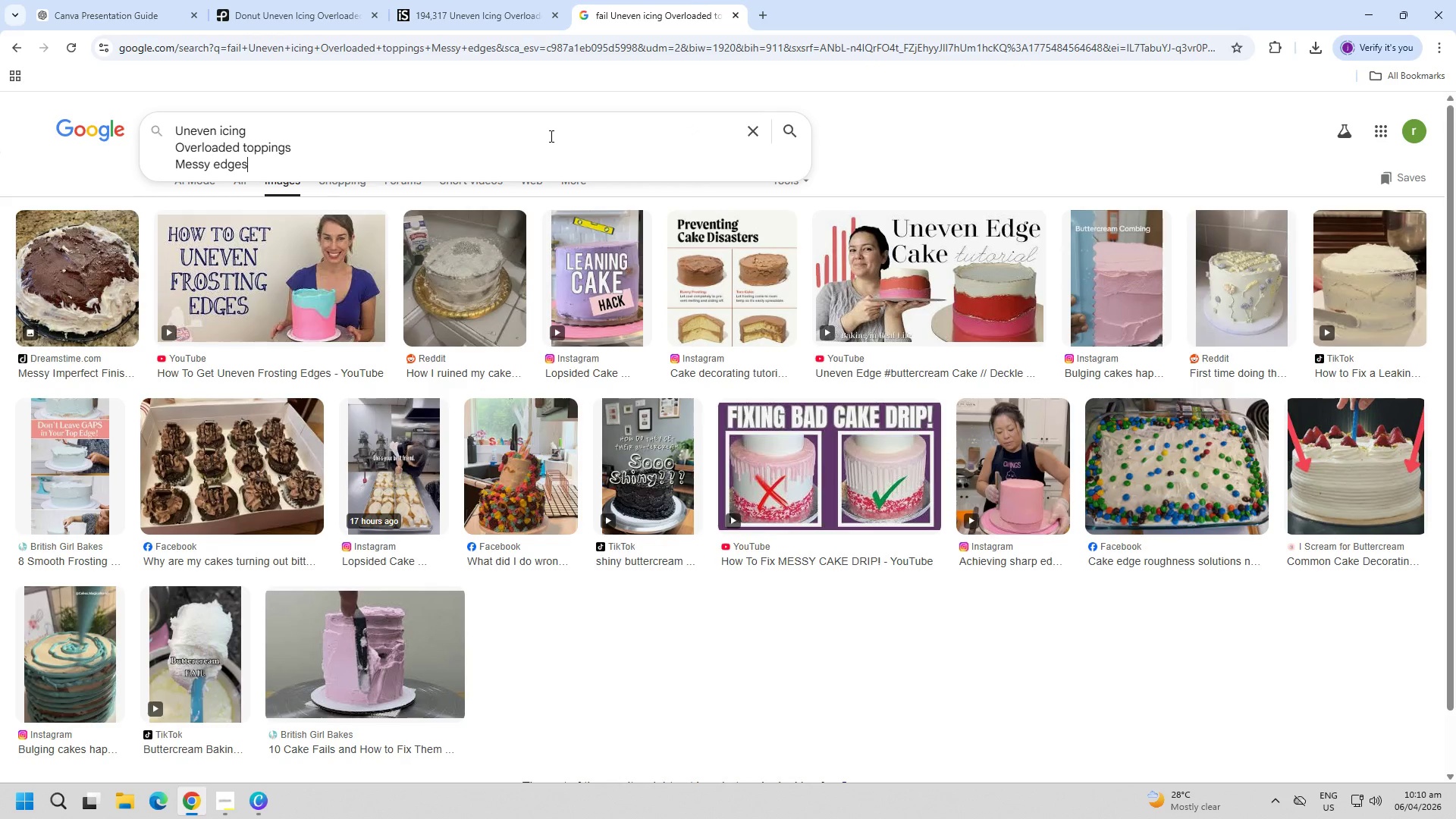 
key(Enter)
 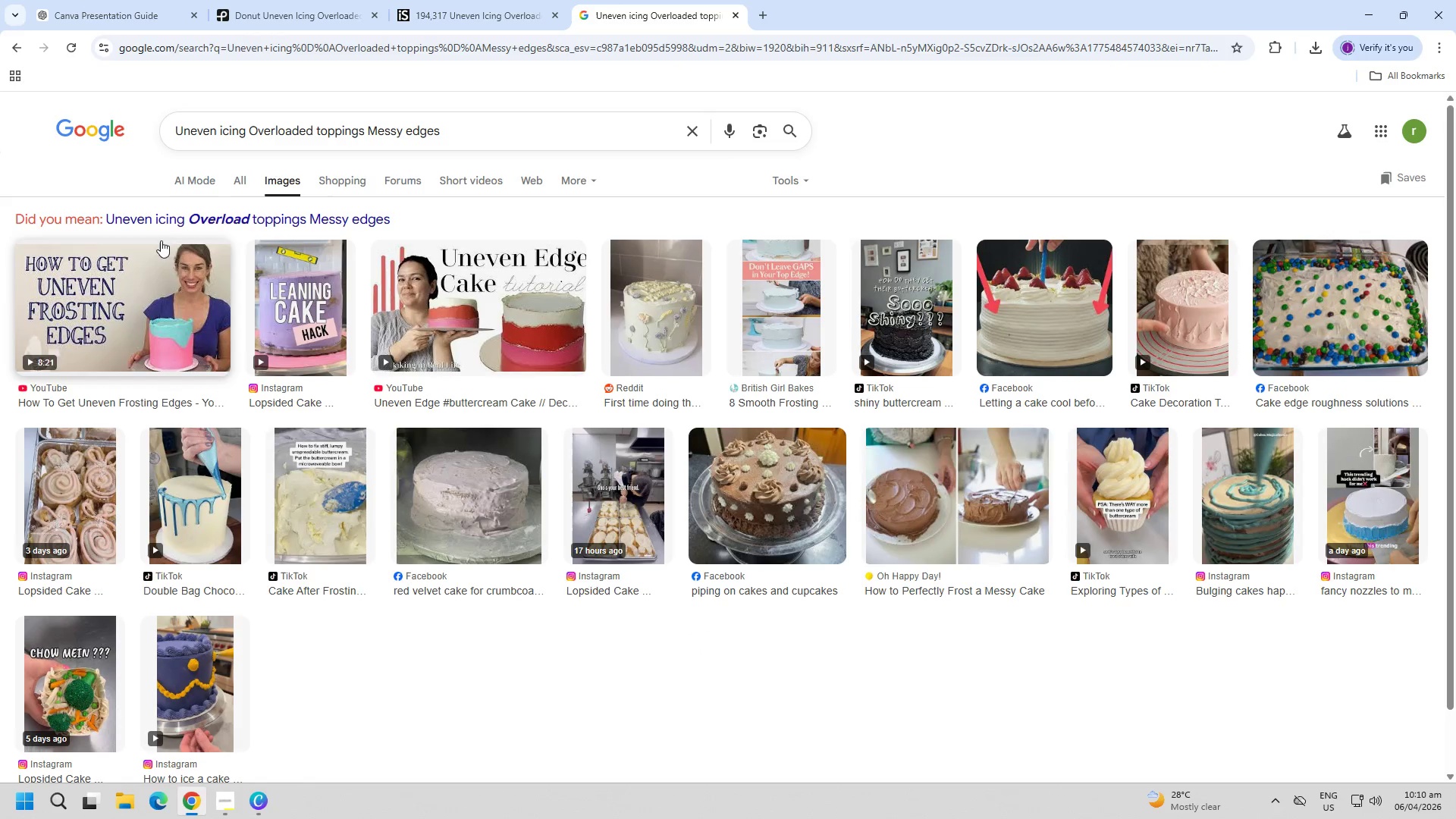 
left_click([254, 186])
 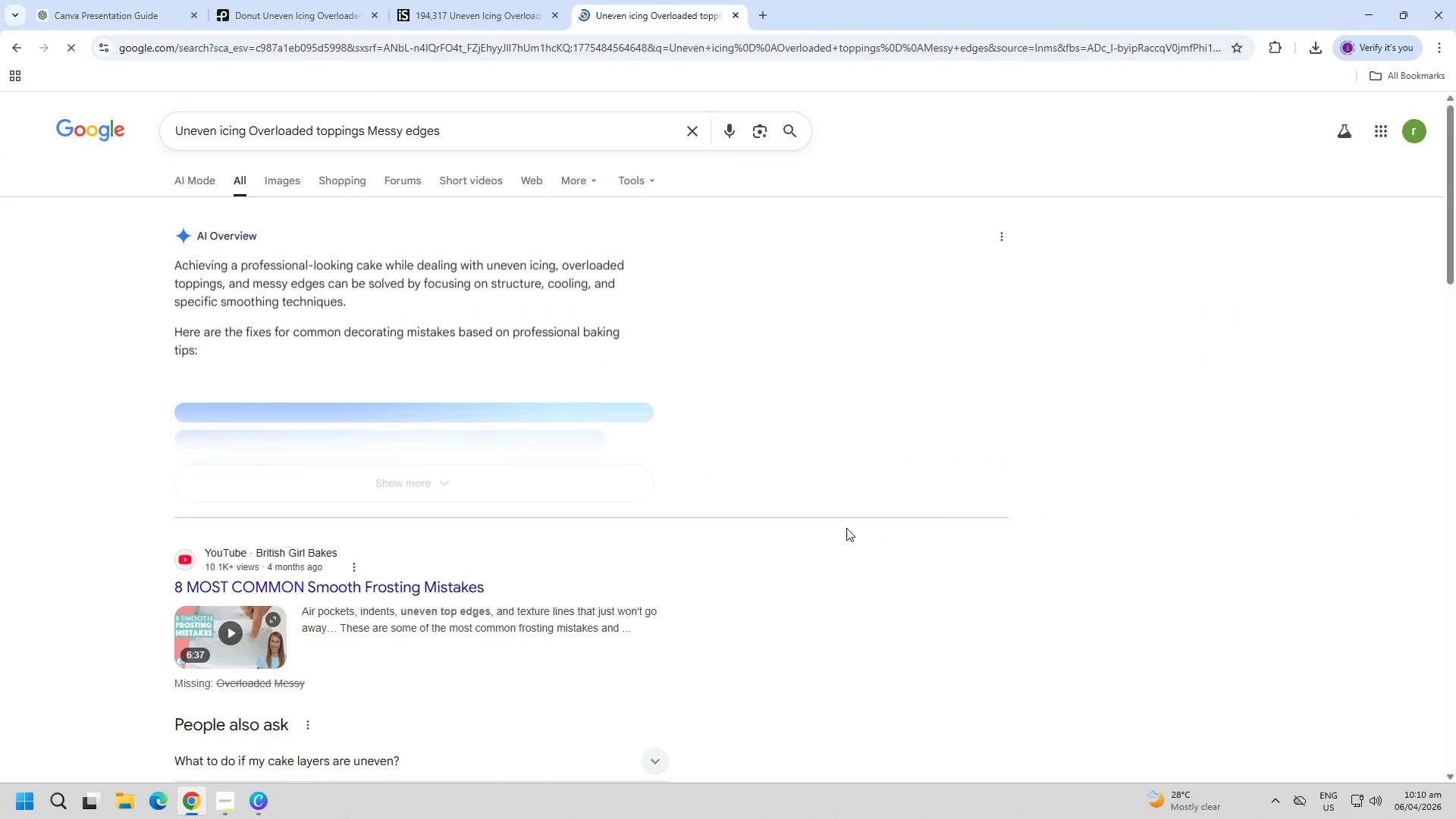 
scroll: coordinate [844, 548], scroll_direction: down, amount: 29.0
 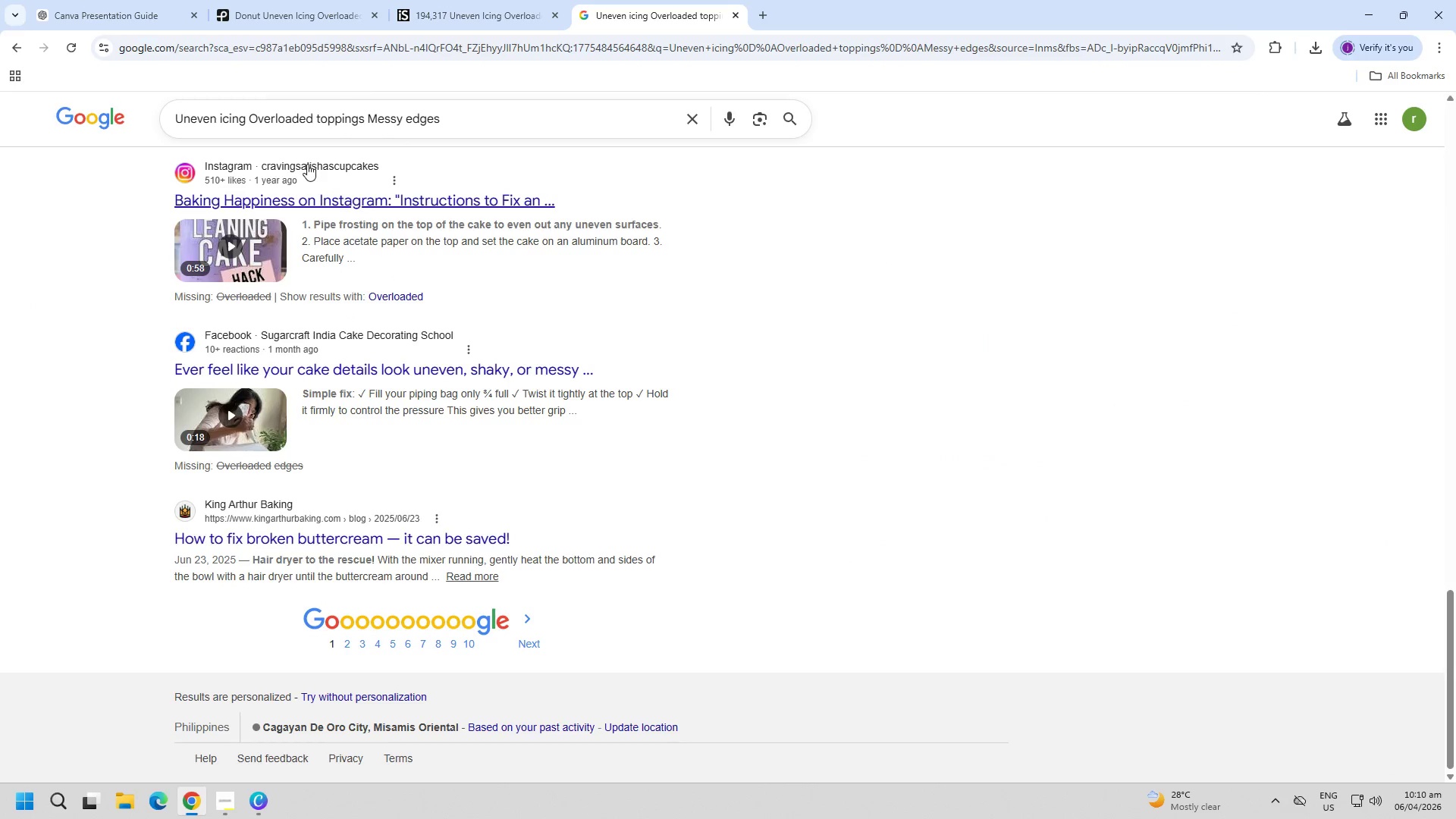 
left_click([470, 123])
 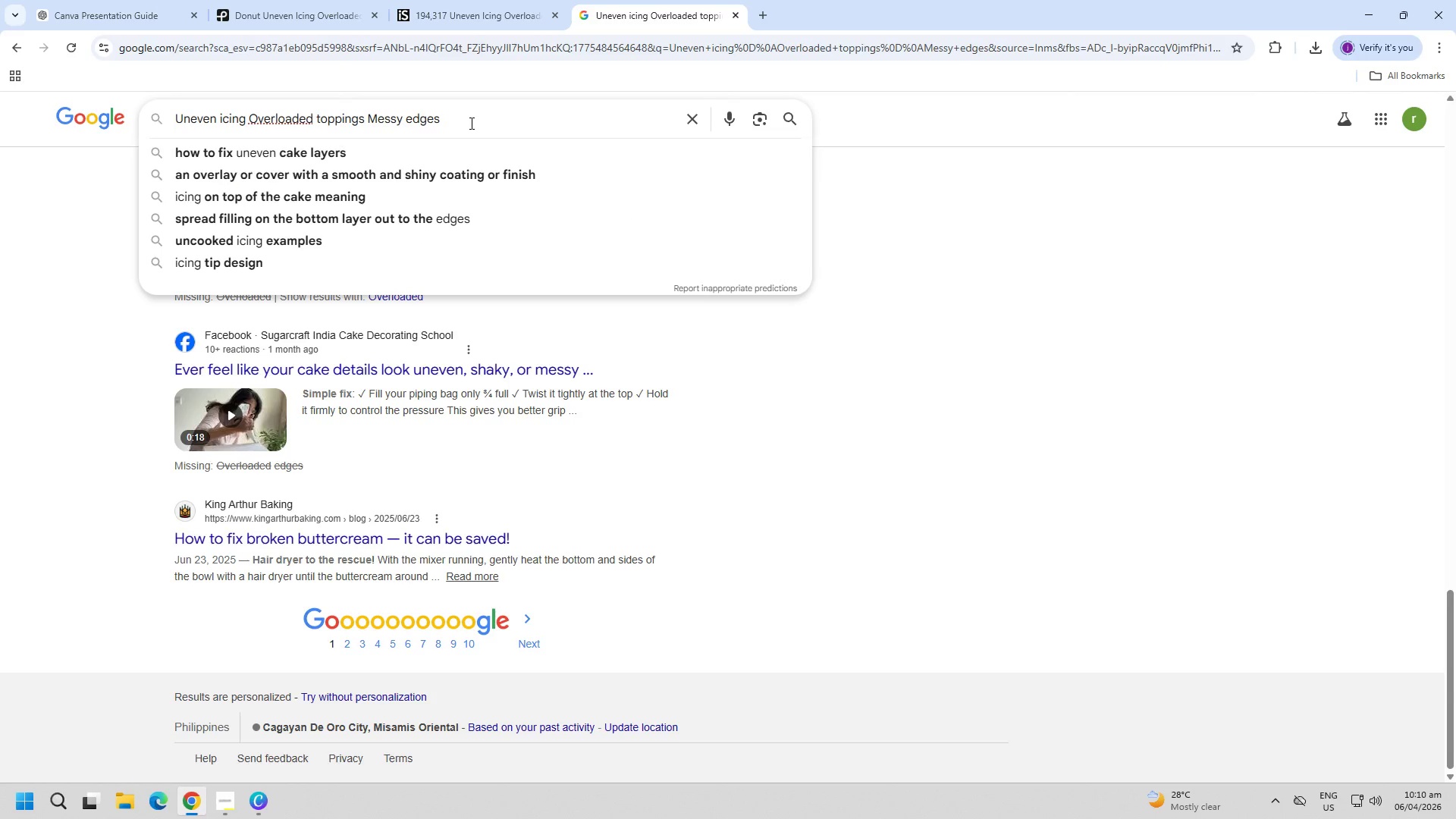 
type( sample)
 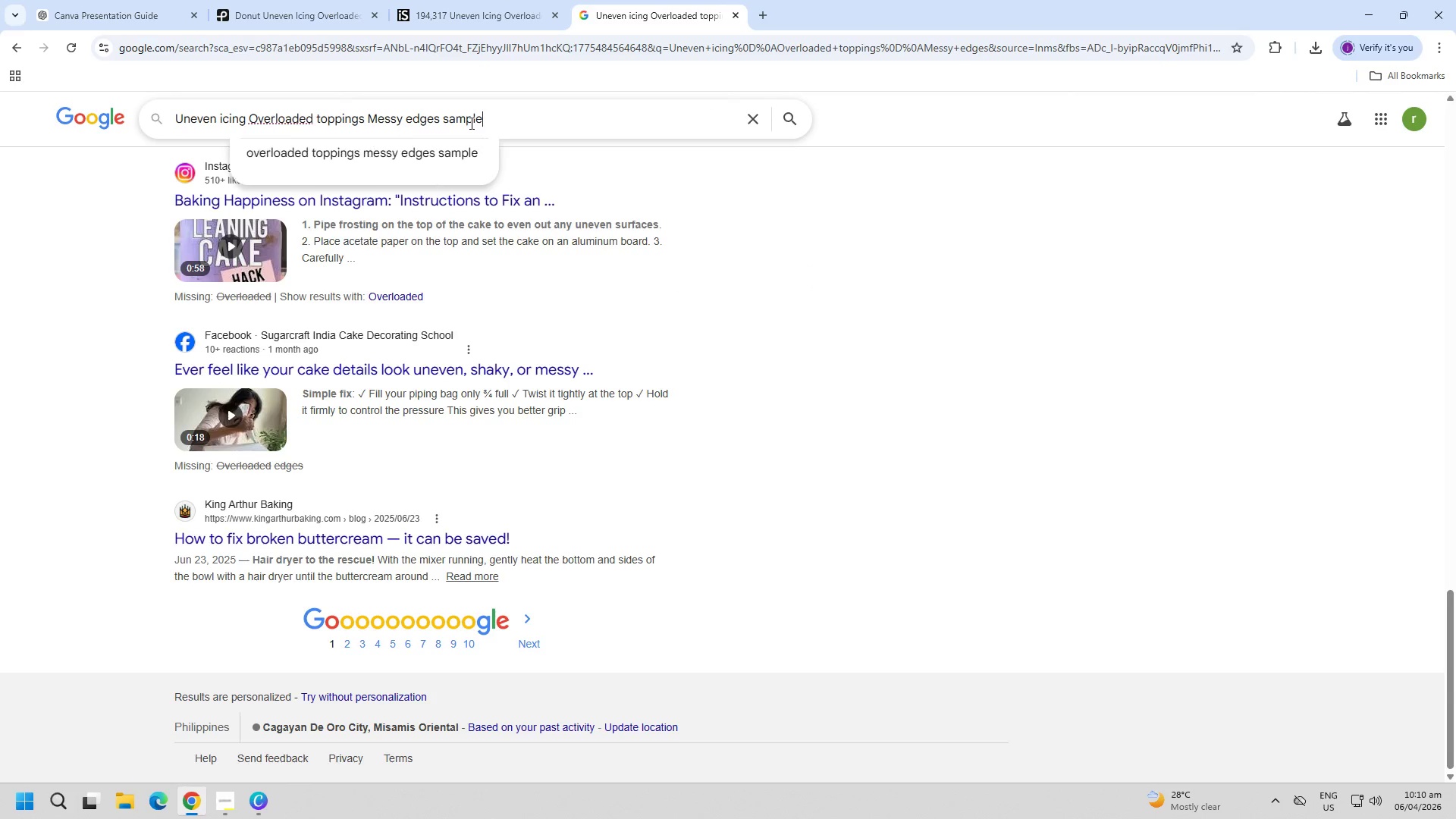 
key(Enter)
 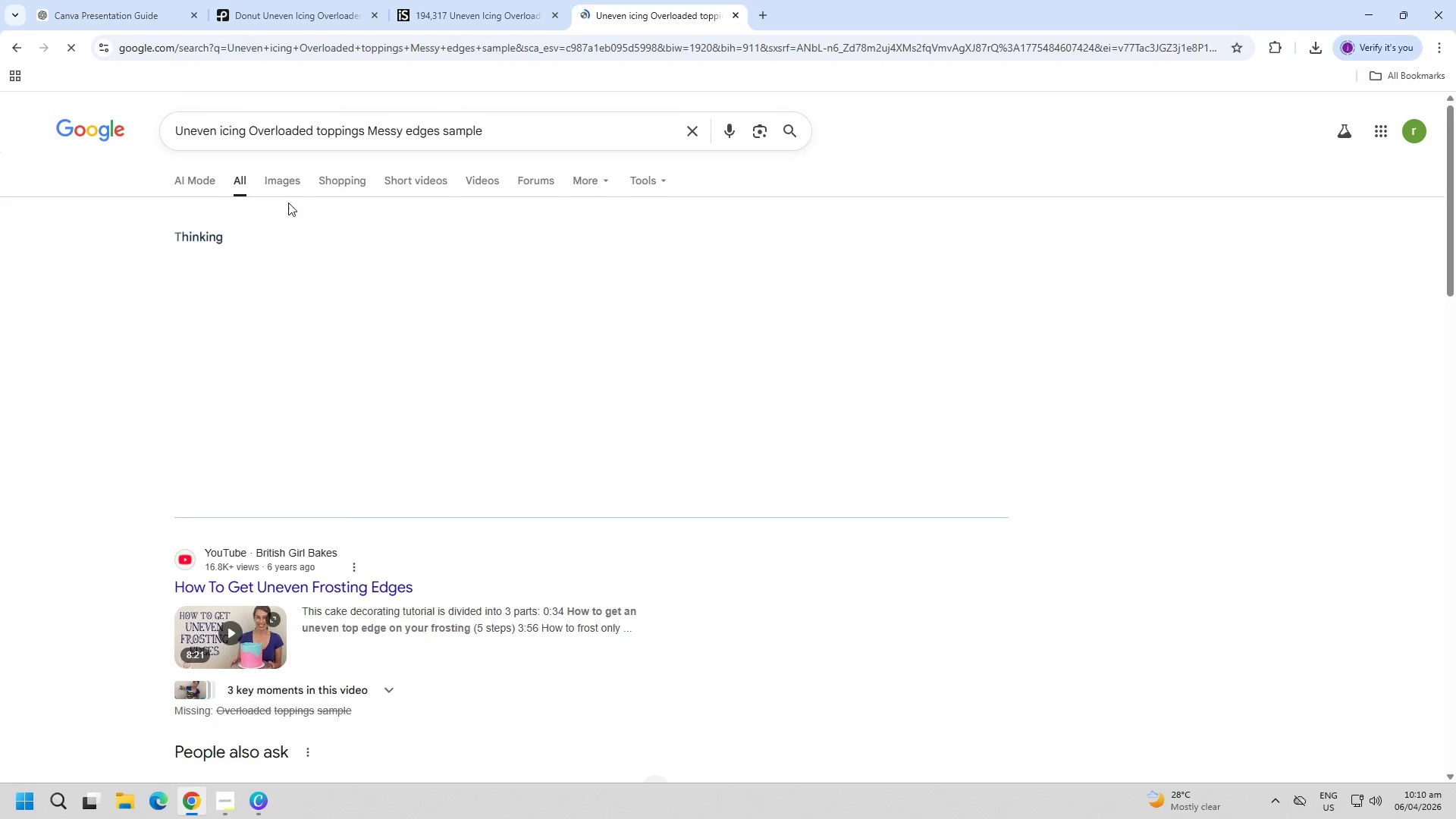 
left_click([281, 177])
 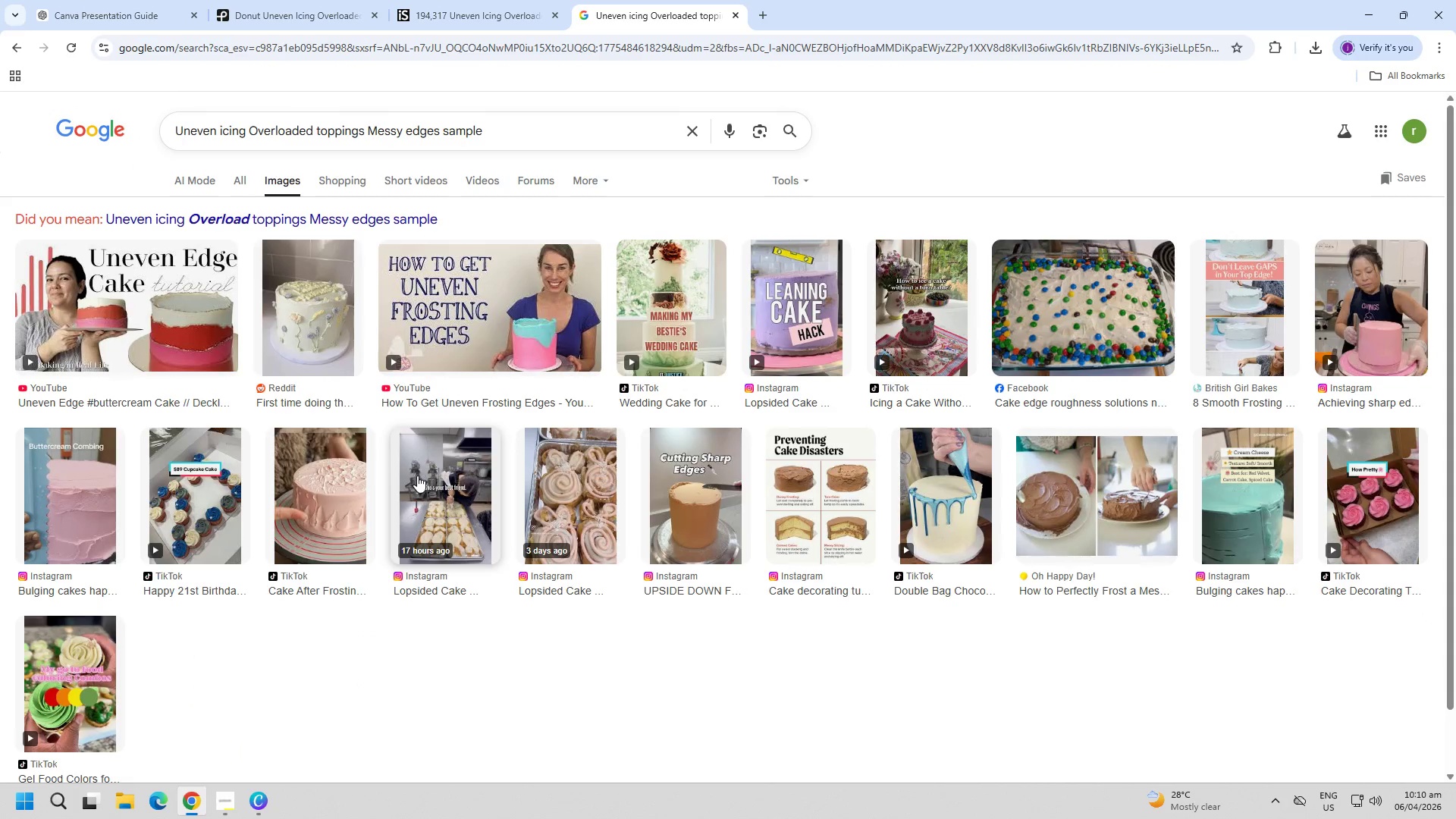 
scroll: coordinate [428, 472], scroll_direction: none, amount: 0.0
 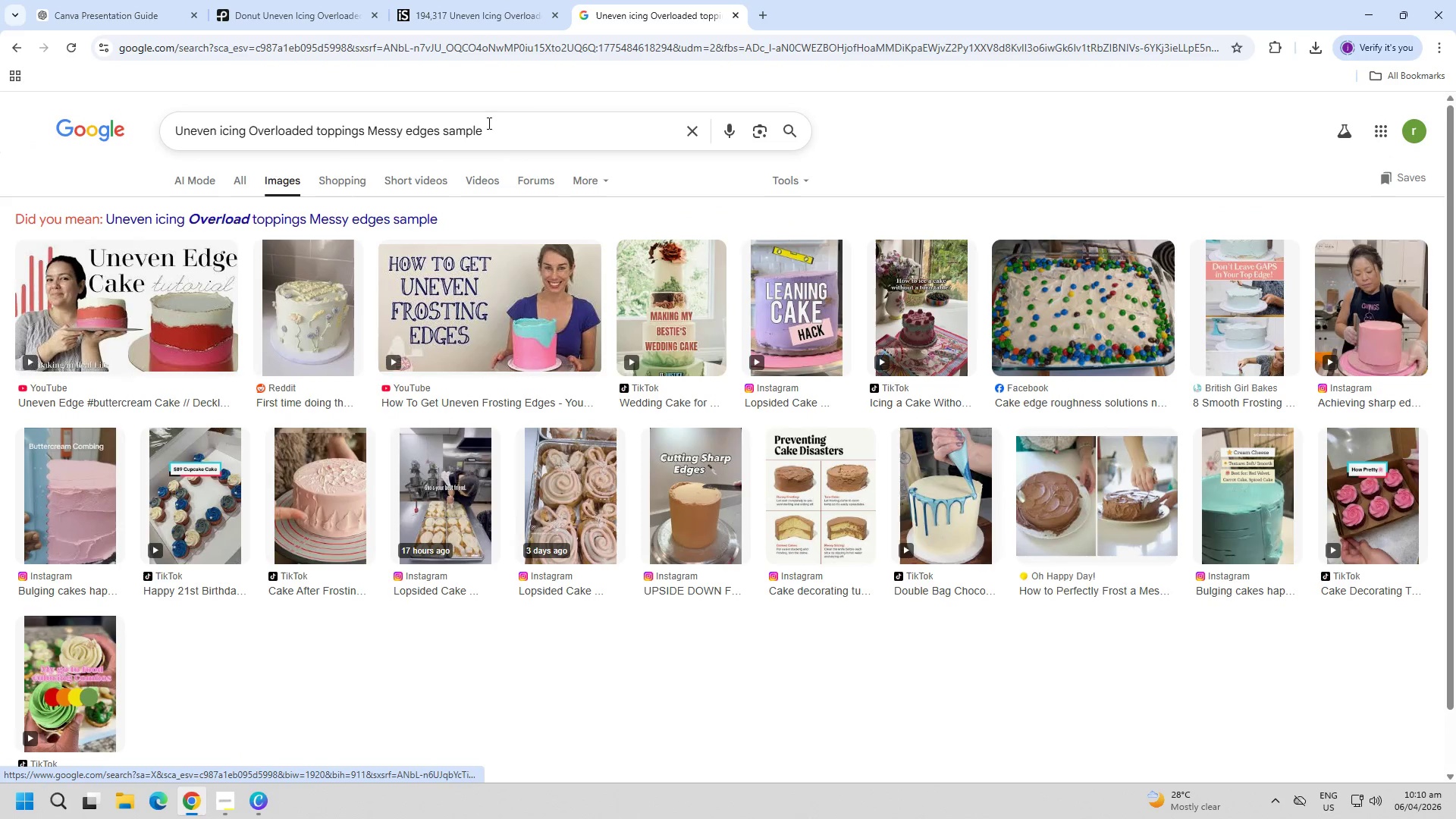 
double_click([503, 114])
 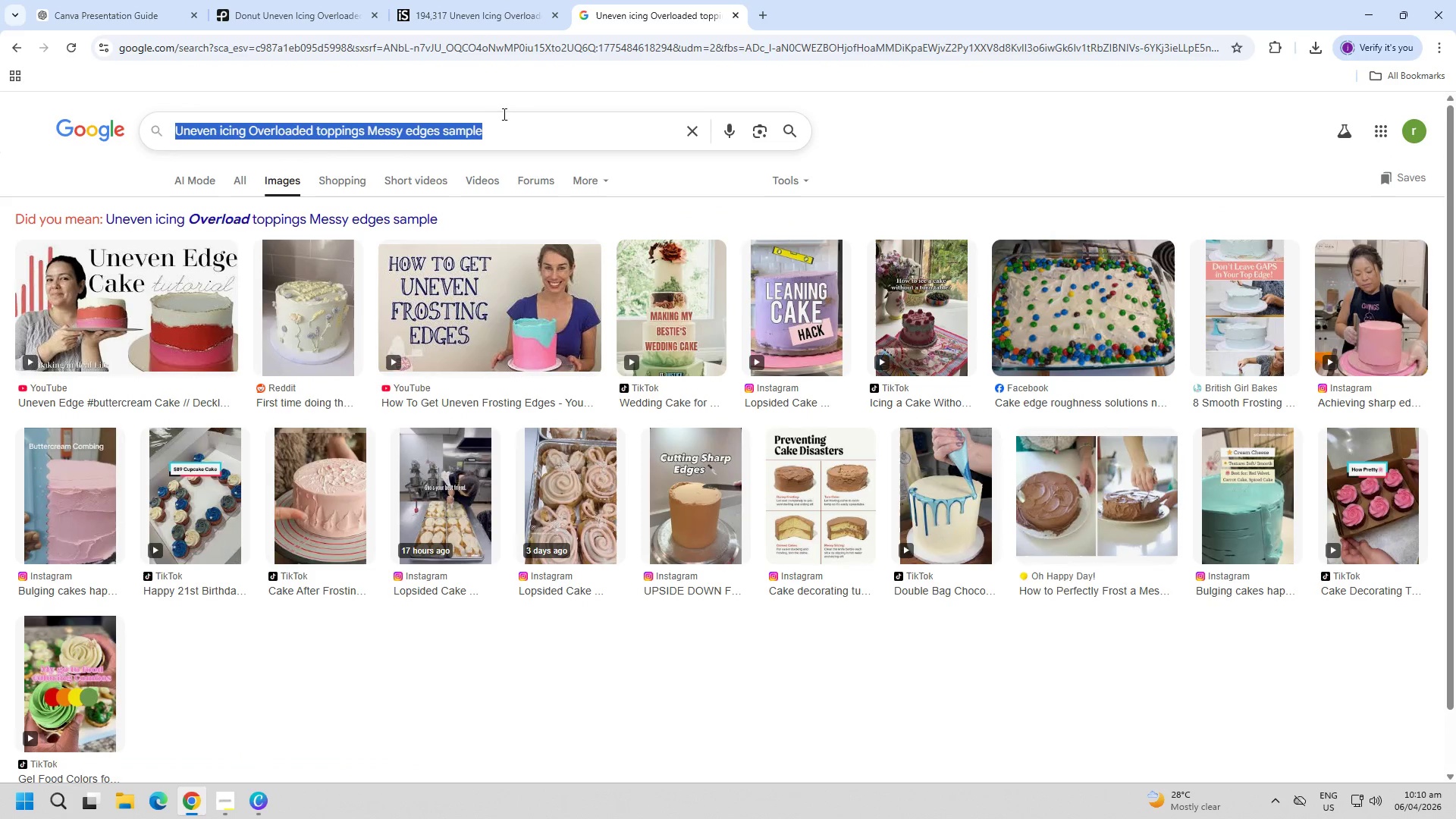 
triple_click([504, 114])
 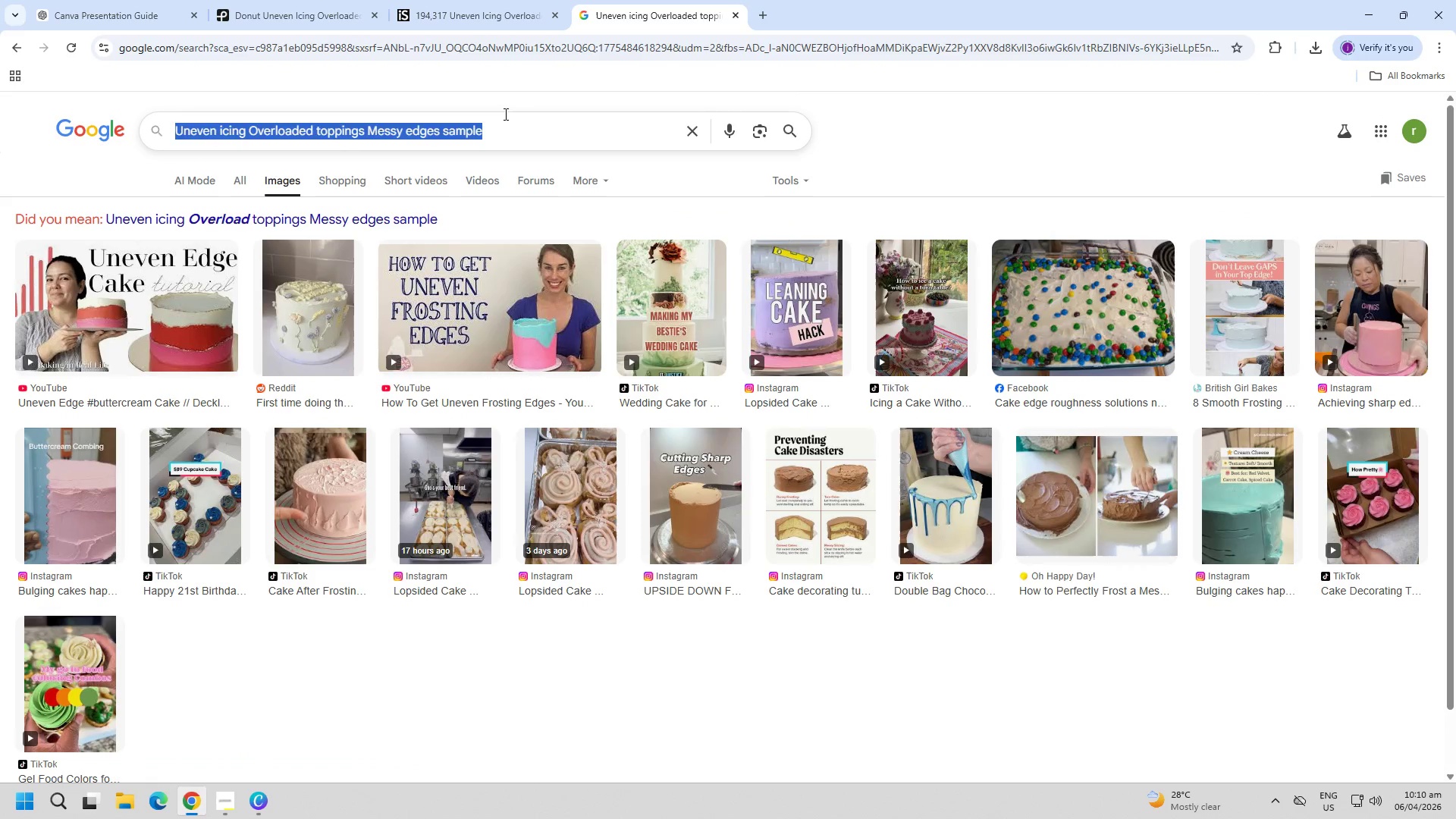 
type(fail )
 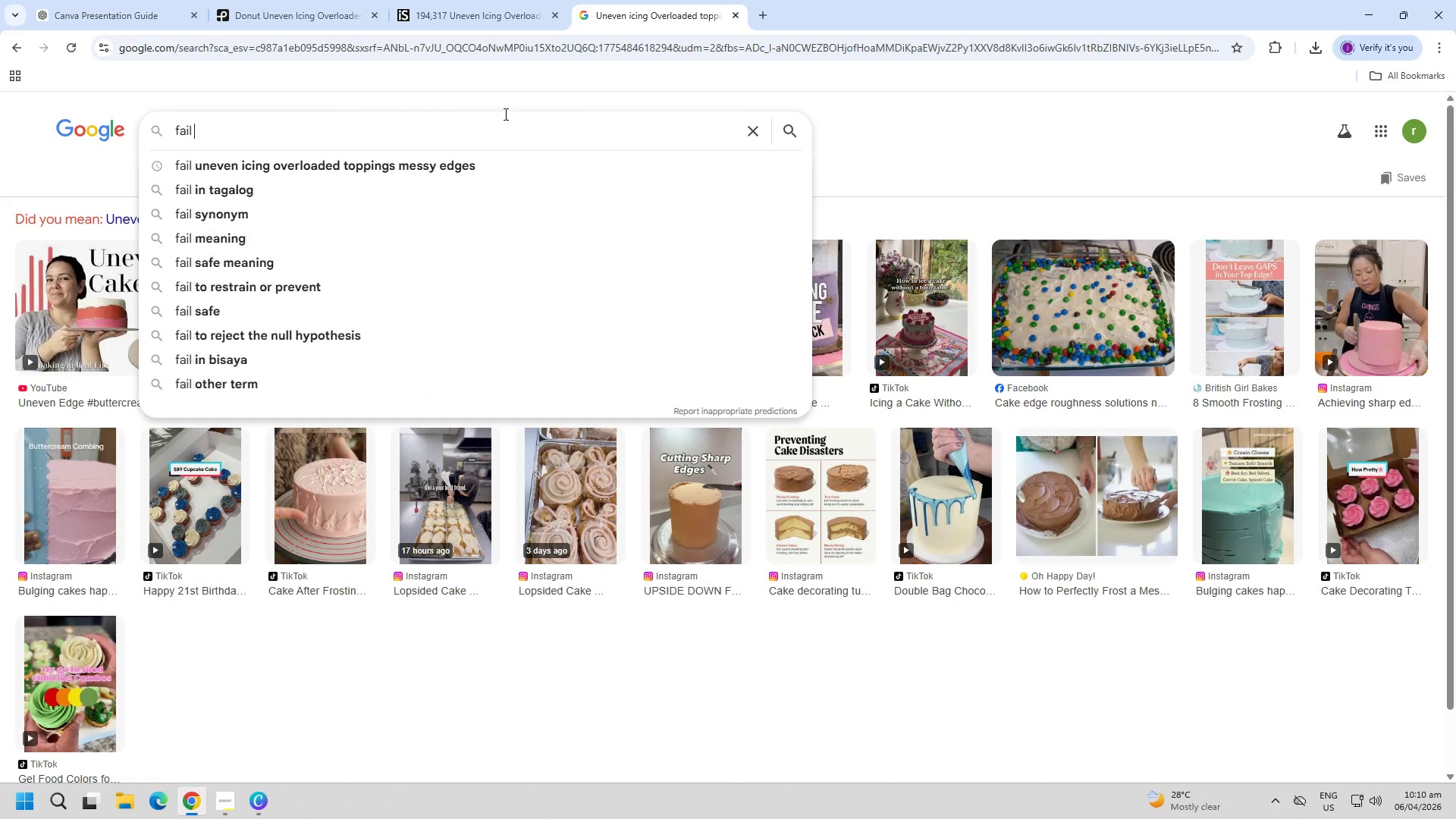 
key(Control+ControlLeft)
 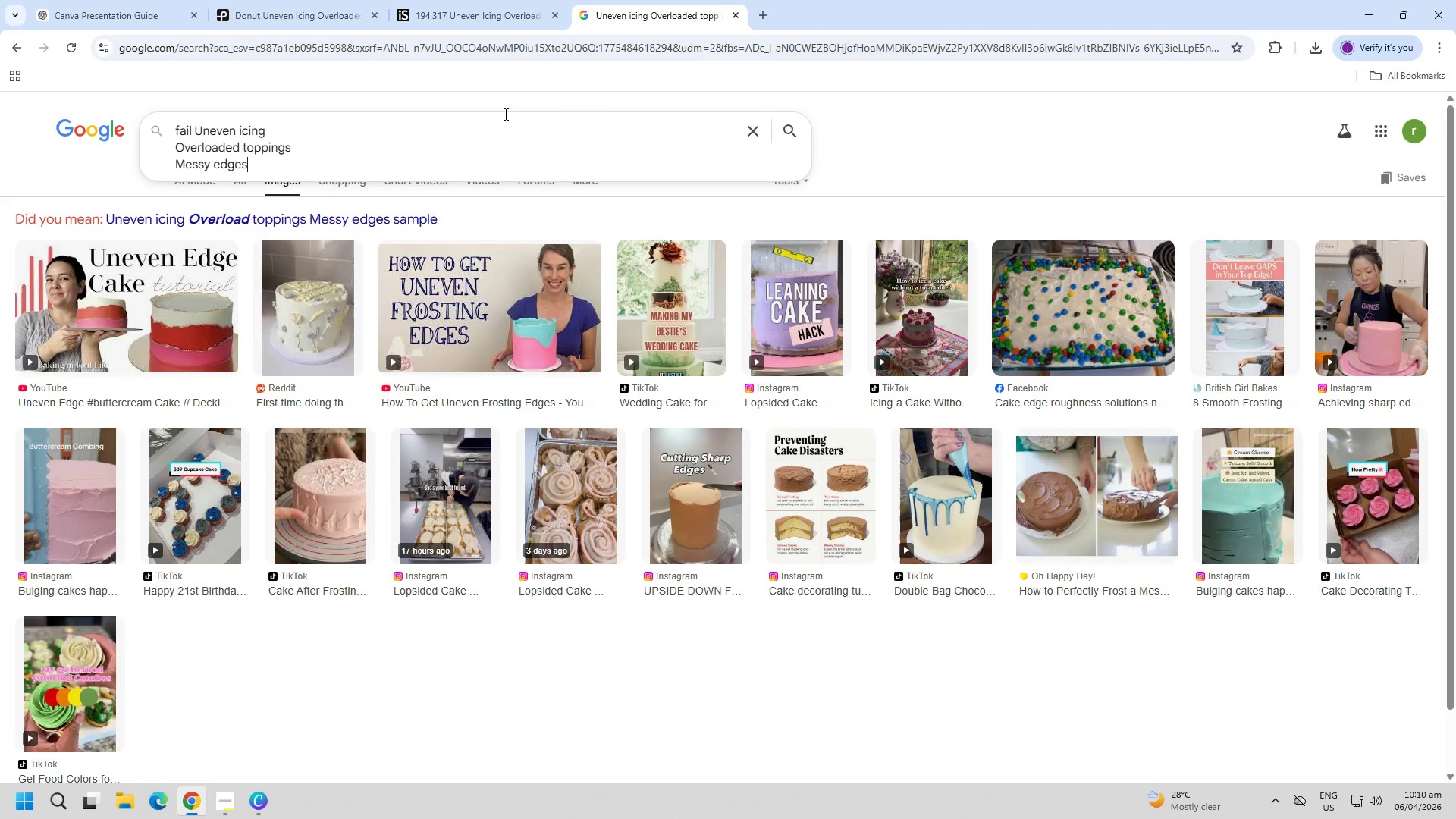 
key(Control+V)
 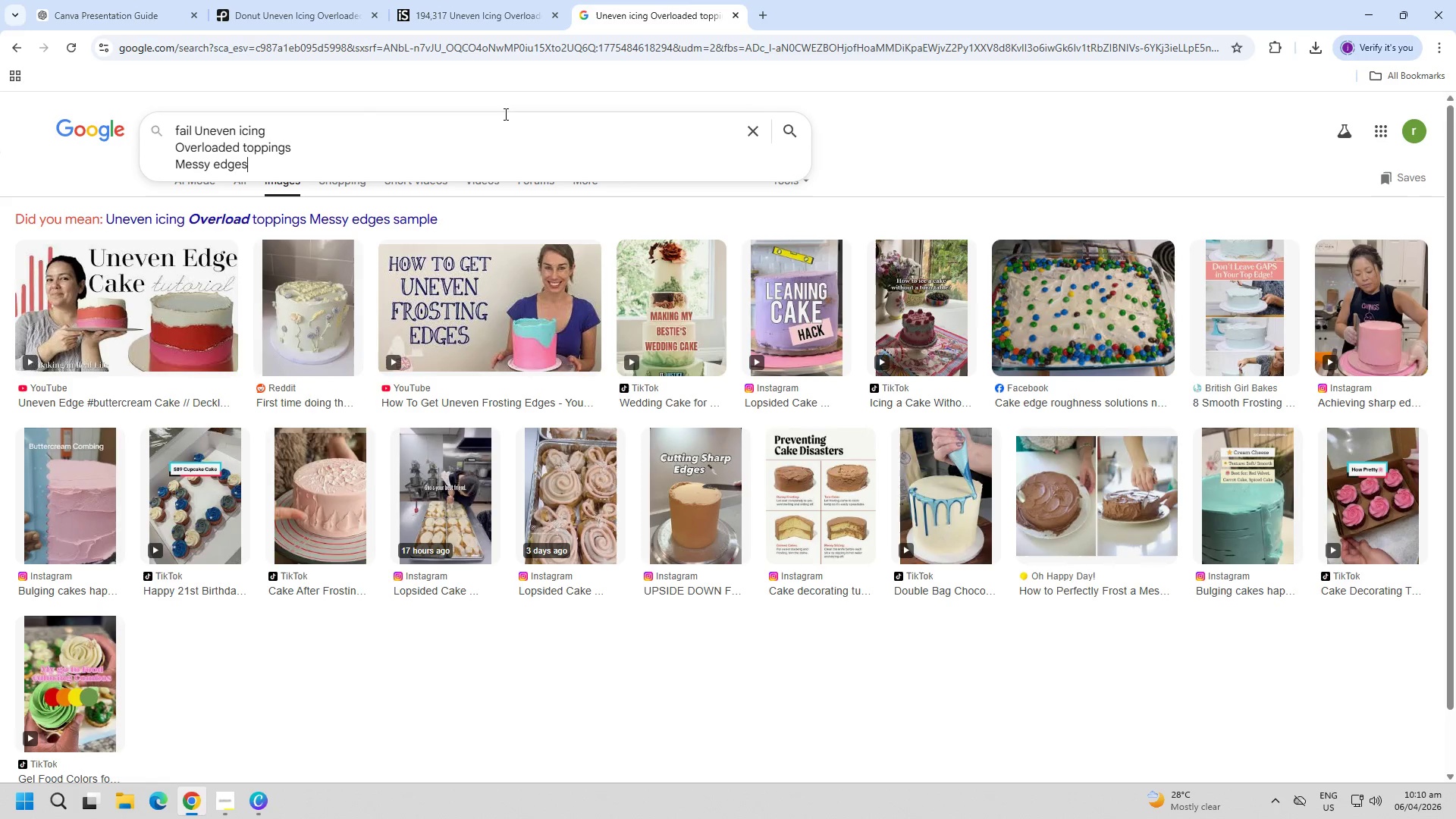 
key(Enter)
 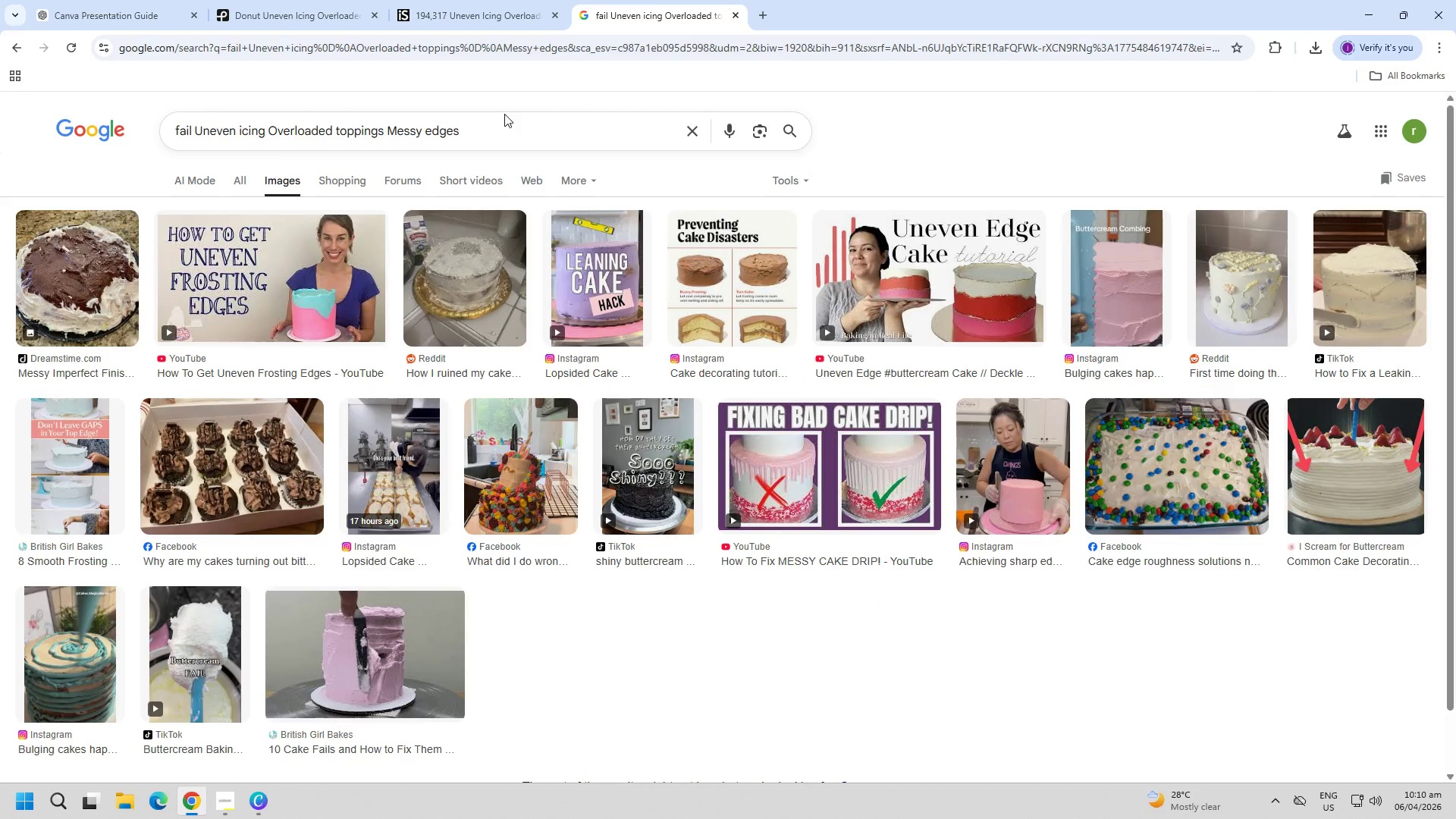 
scroll: coordinate [995, 335], scroll_direction: down, amount: 5.0
 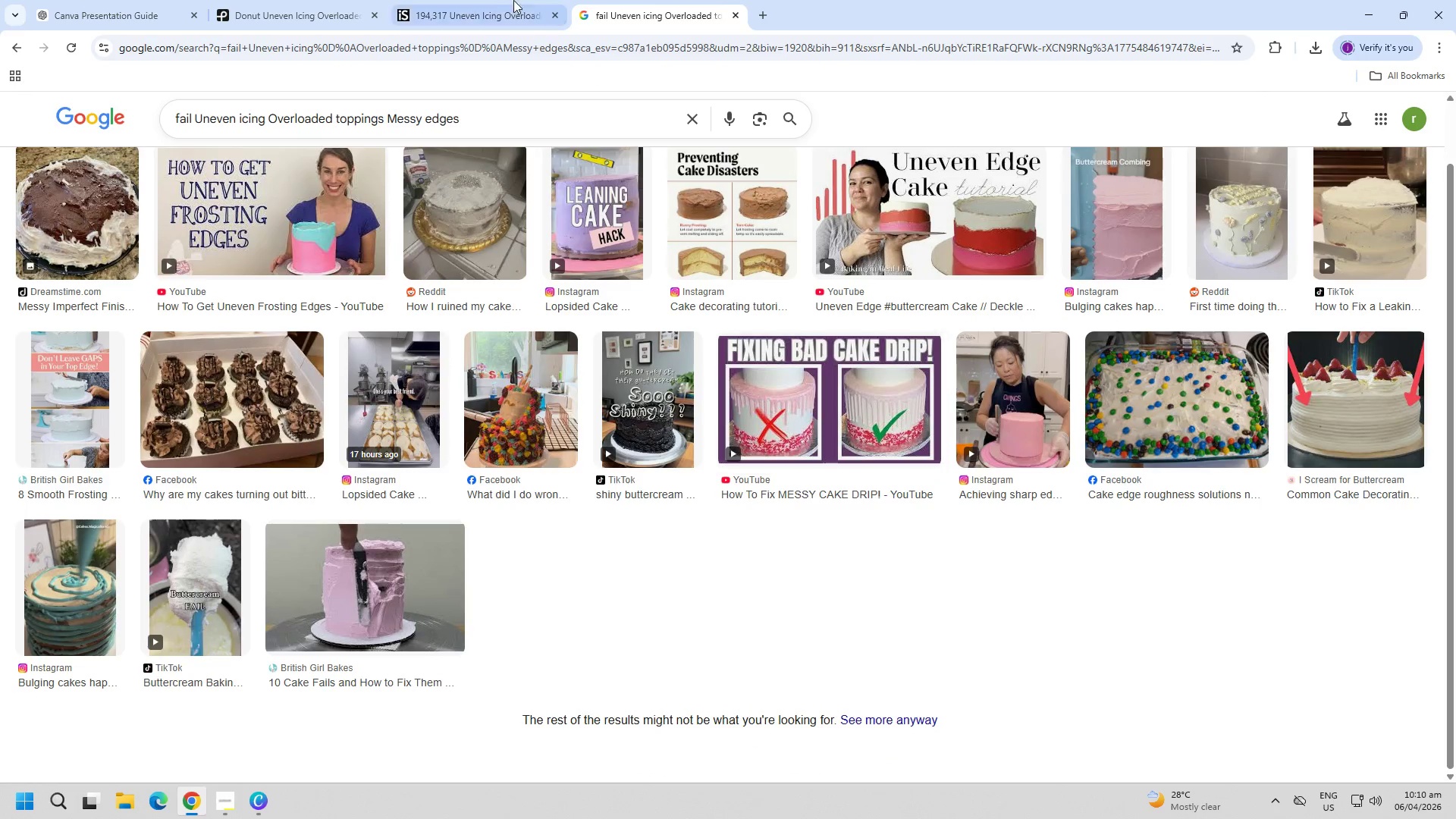 
double_click([271, 0])
 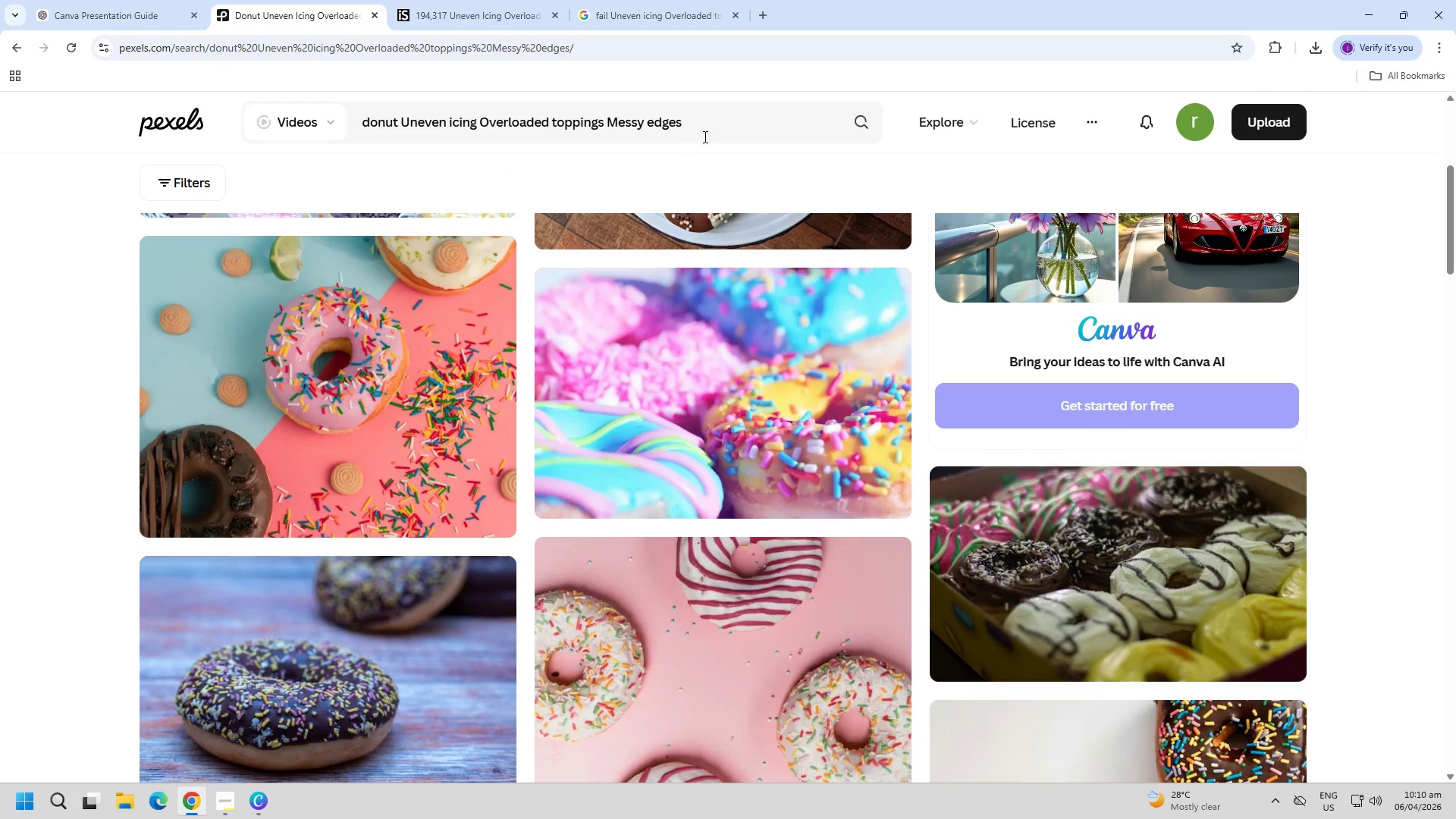 
double_click([711, 133])
 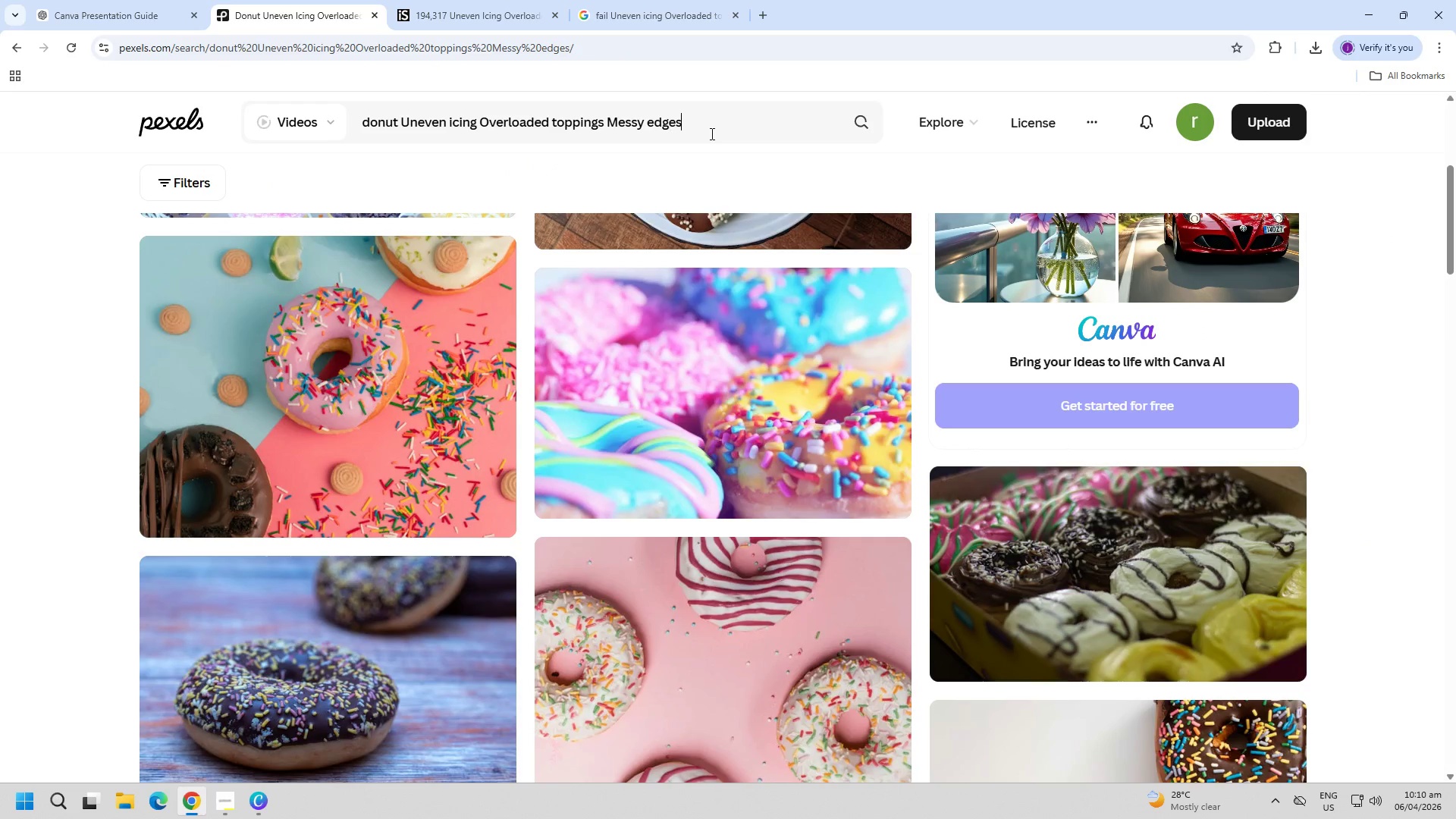 
triple_click([711, 133])
 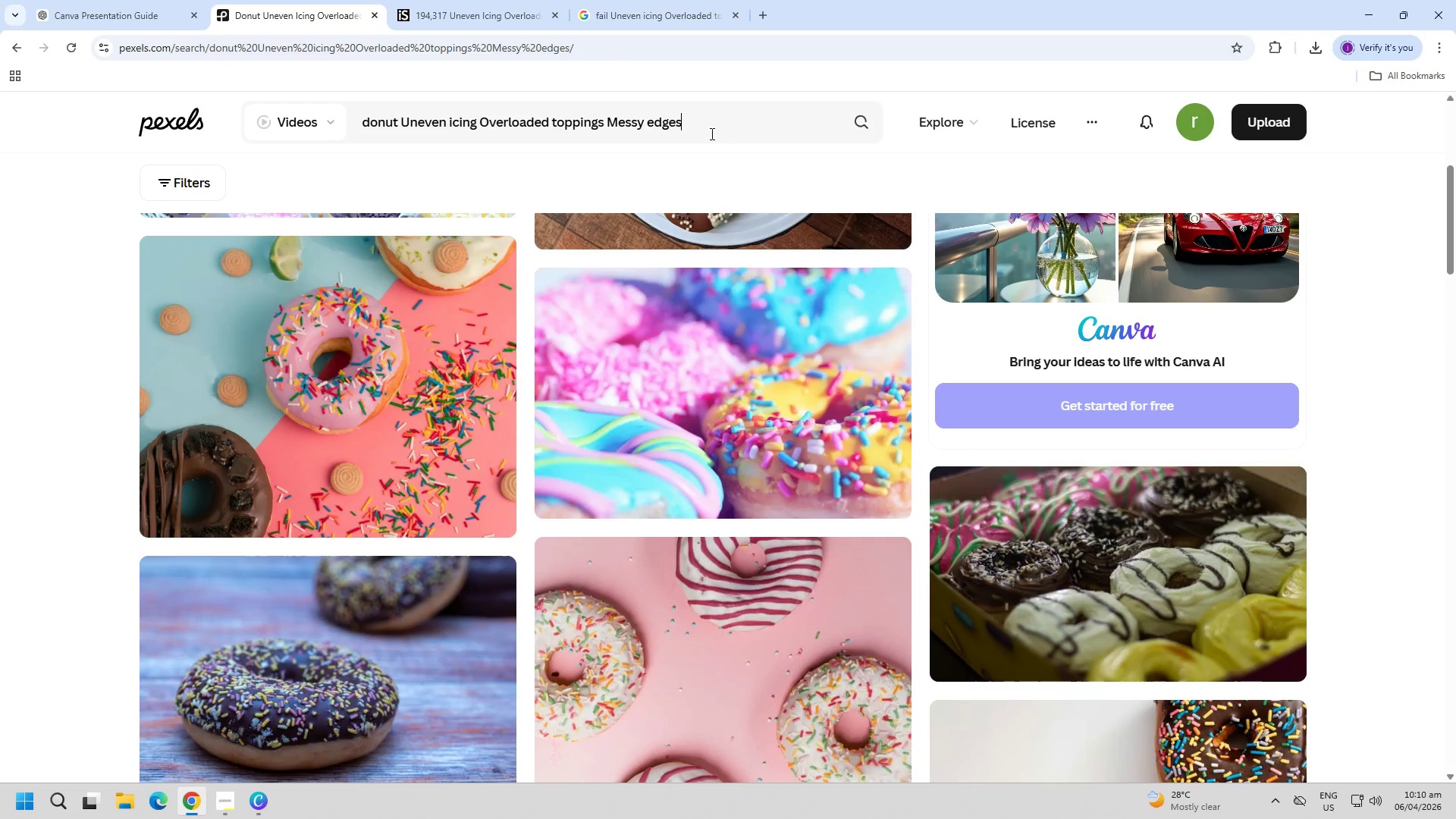 
triple_click([711, 133])
 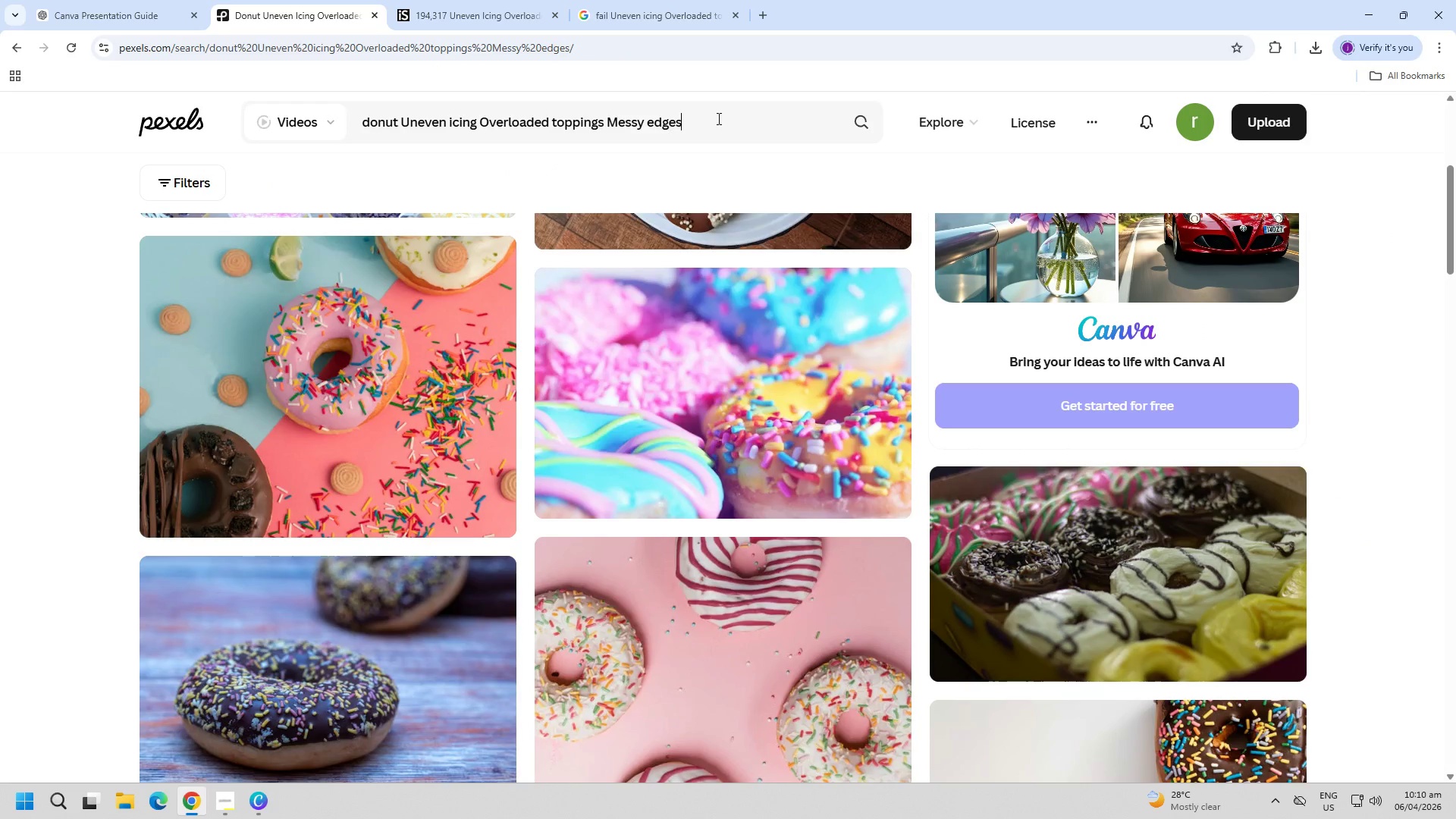 
triple_click([717, 118])
 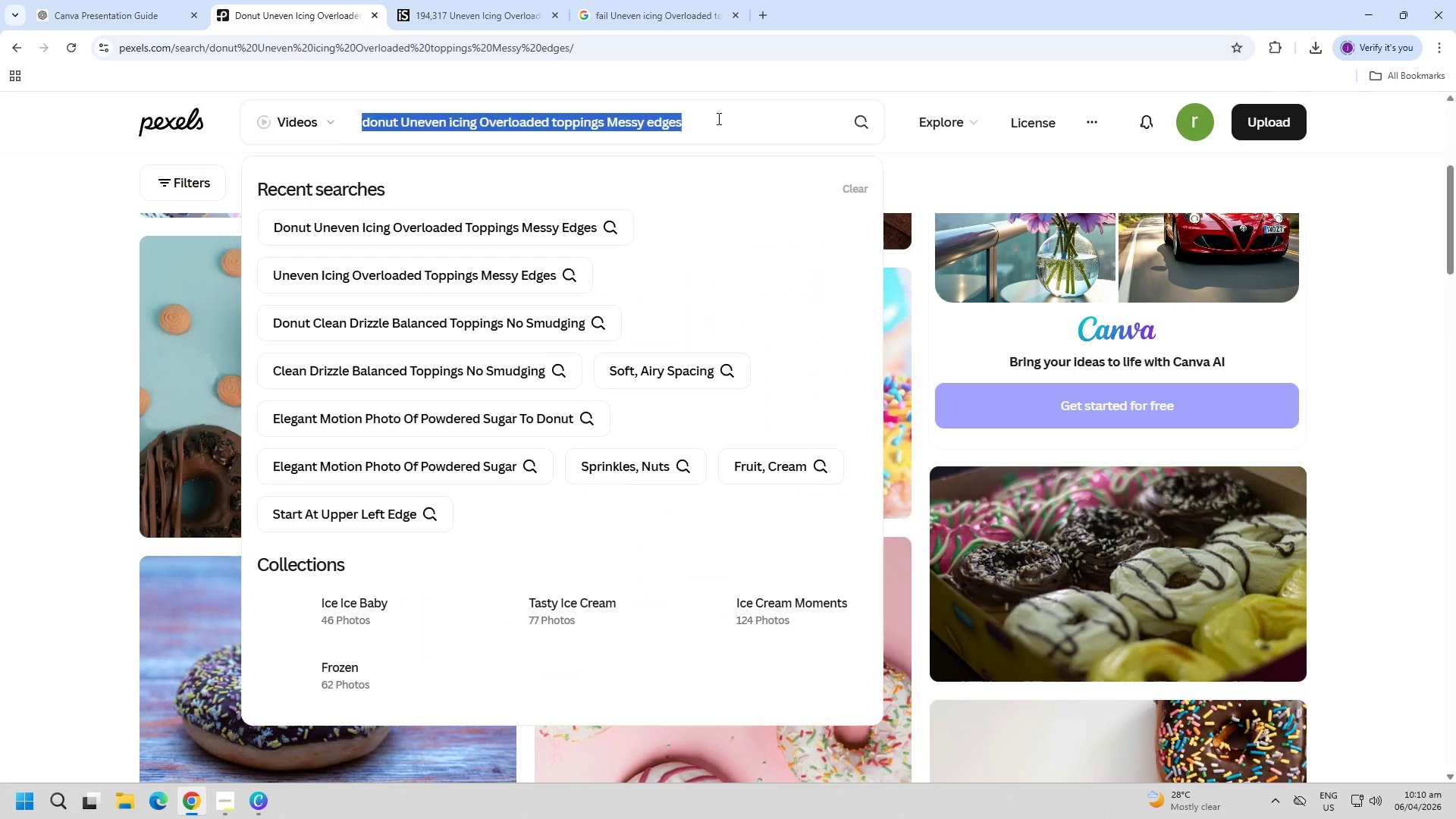 
triple_click([717, 118])
 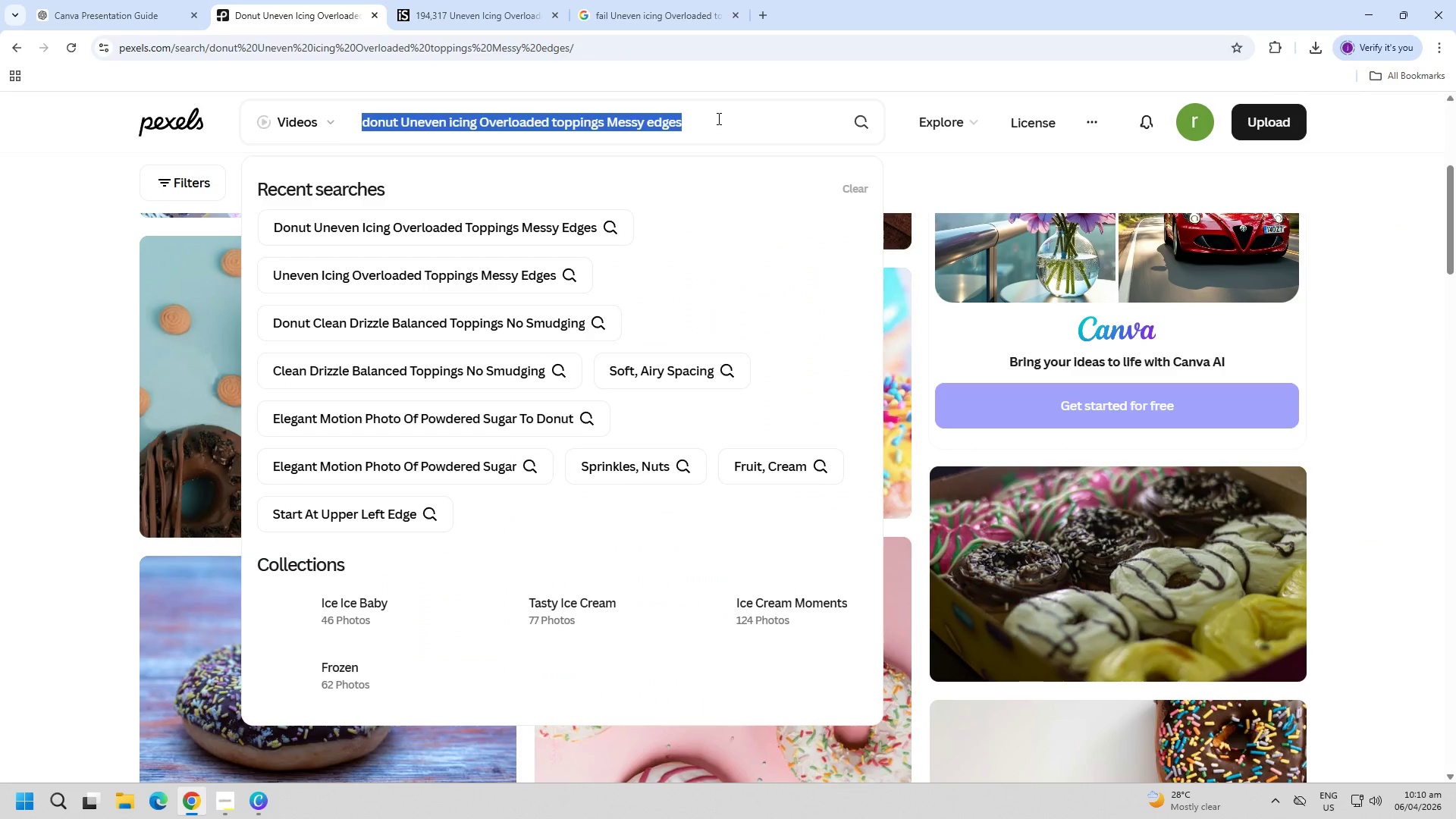 
triple_click([717, 118])
 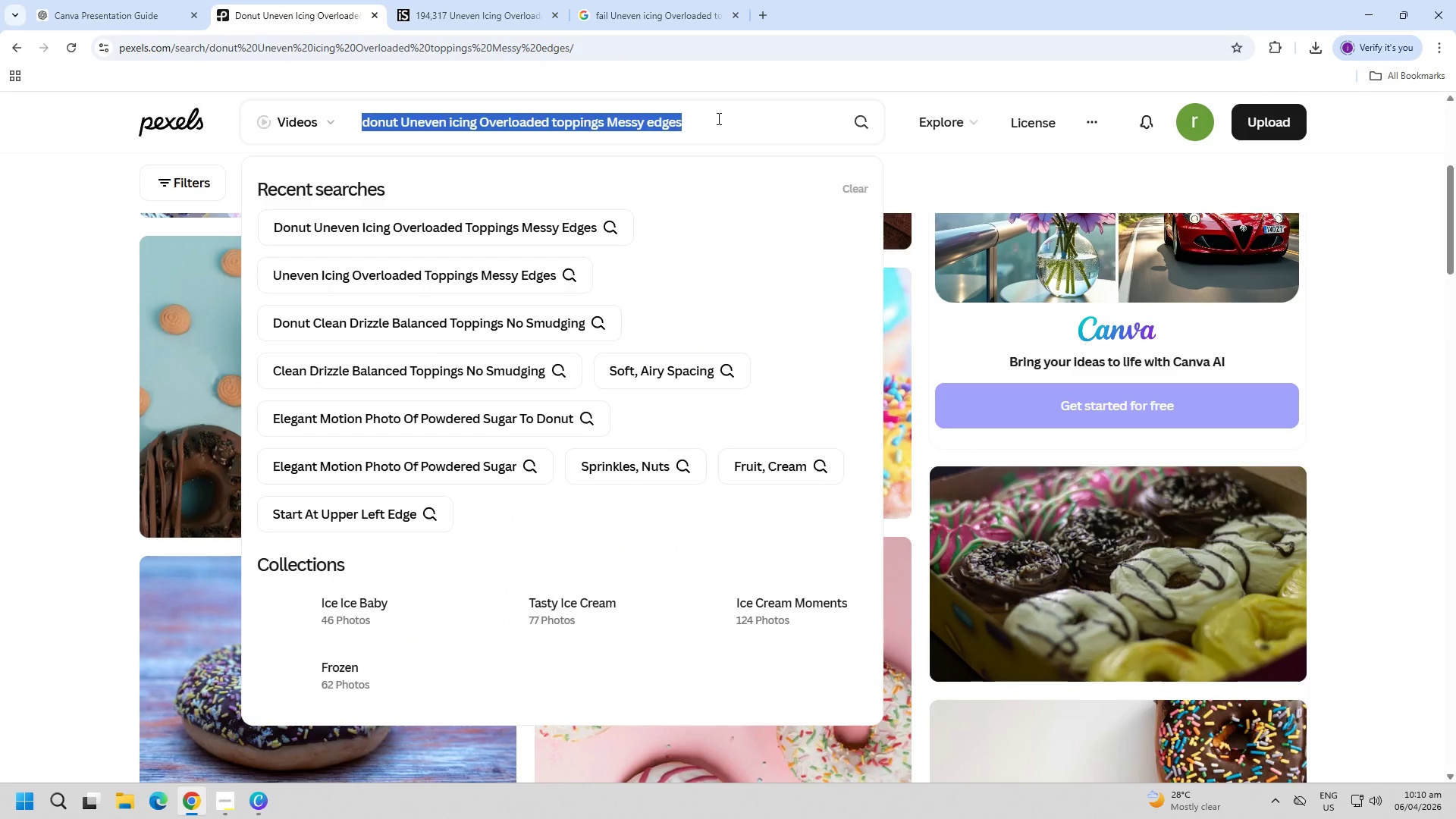 
key(Control+ControlLeft)
 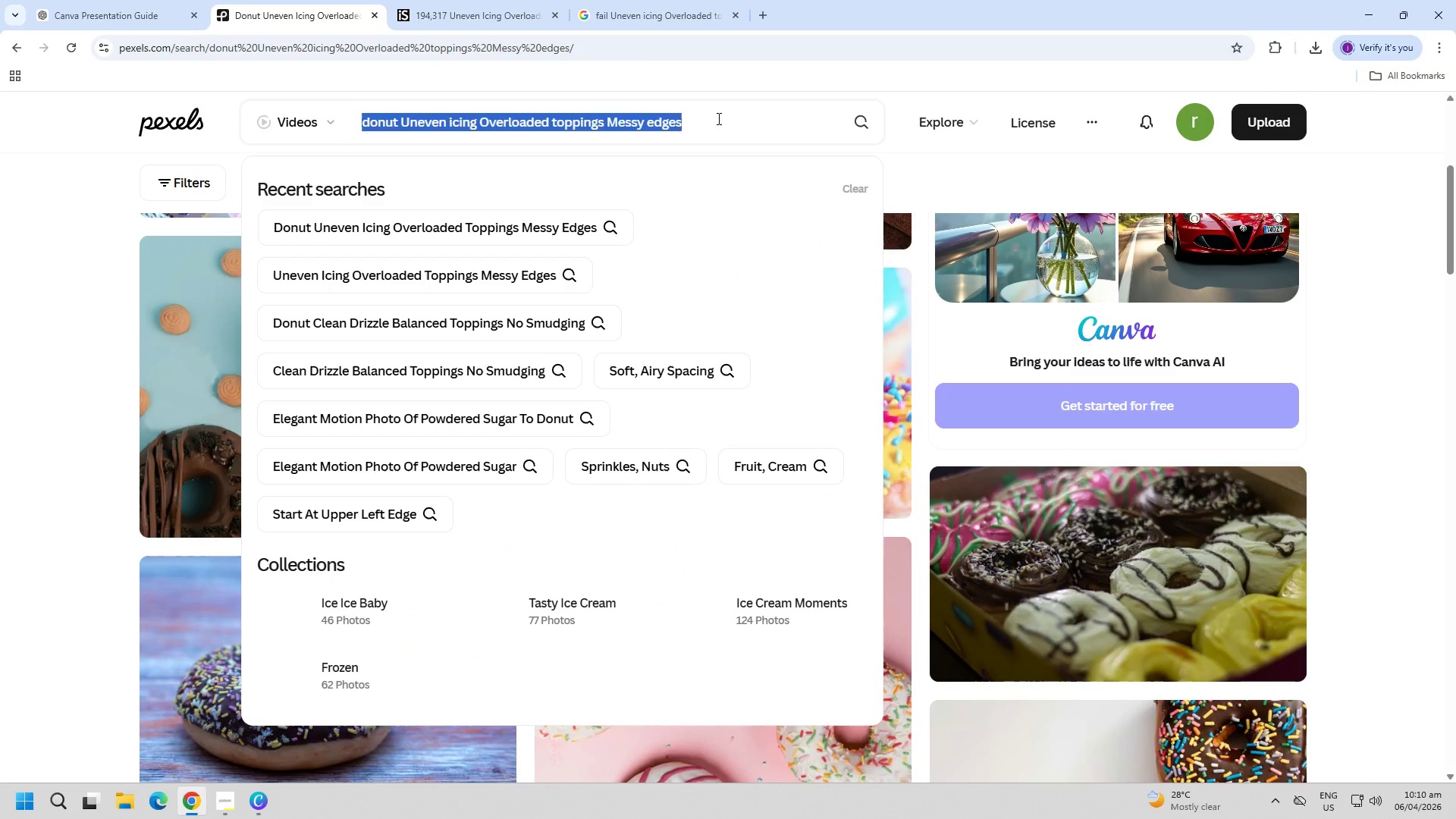 
key(Control+V)
 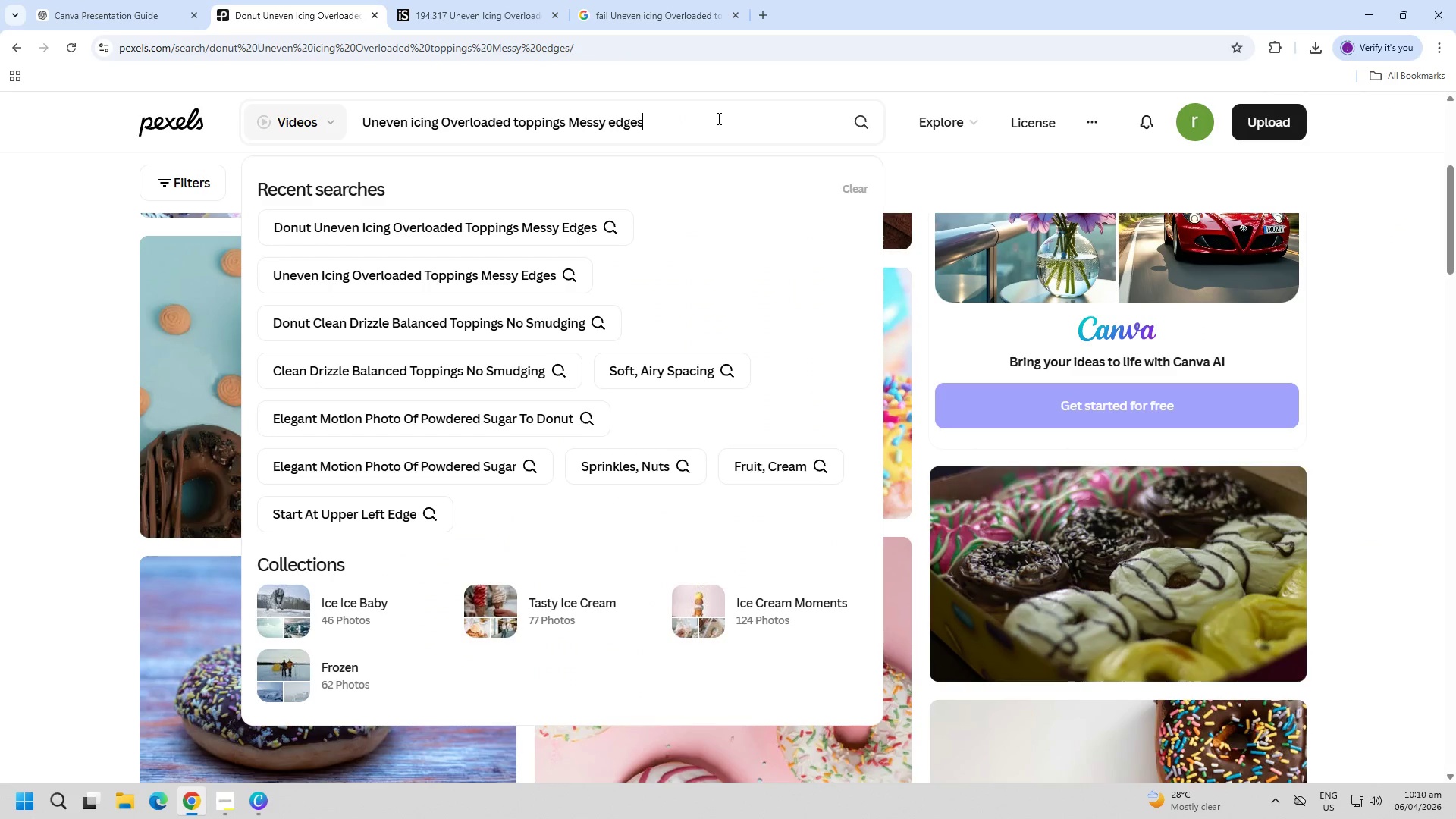 
key(Enter)
 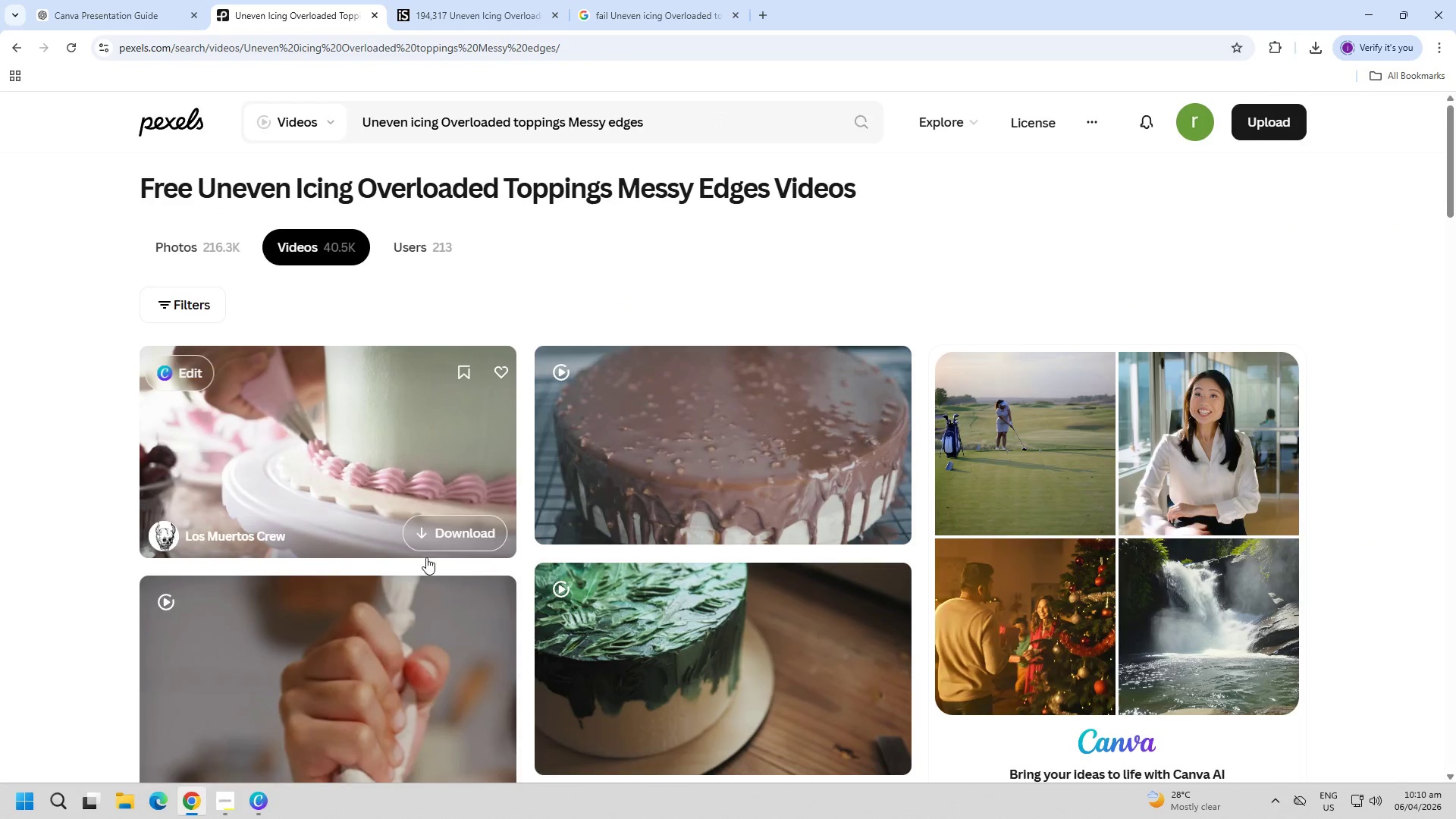 
left_click([191, 256])
 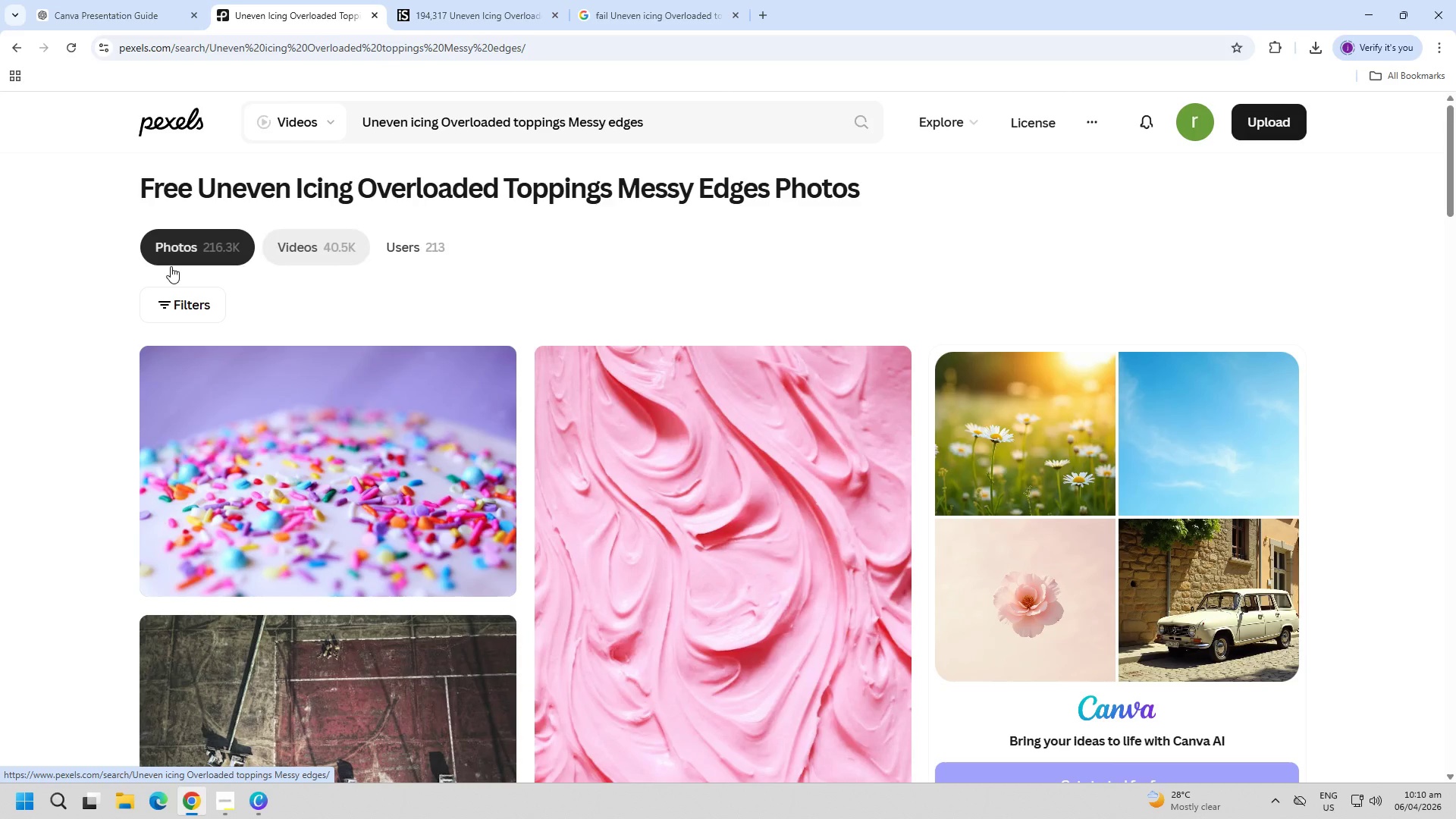 
scroll: coordinate [92, 495], scroll_direction: up, amount: 9.0
 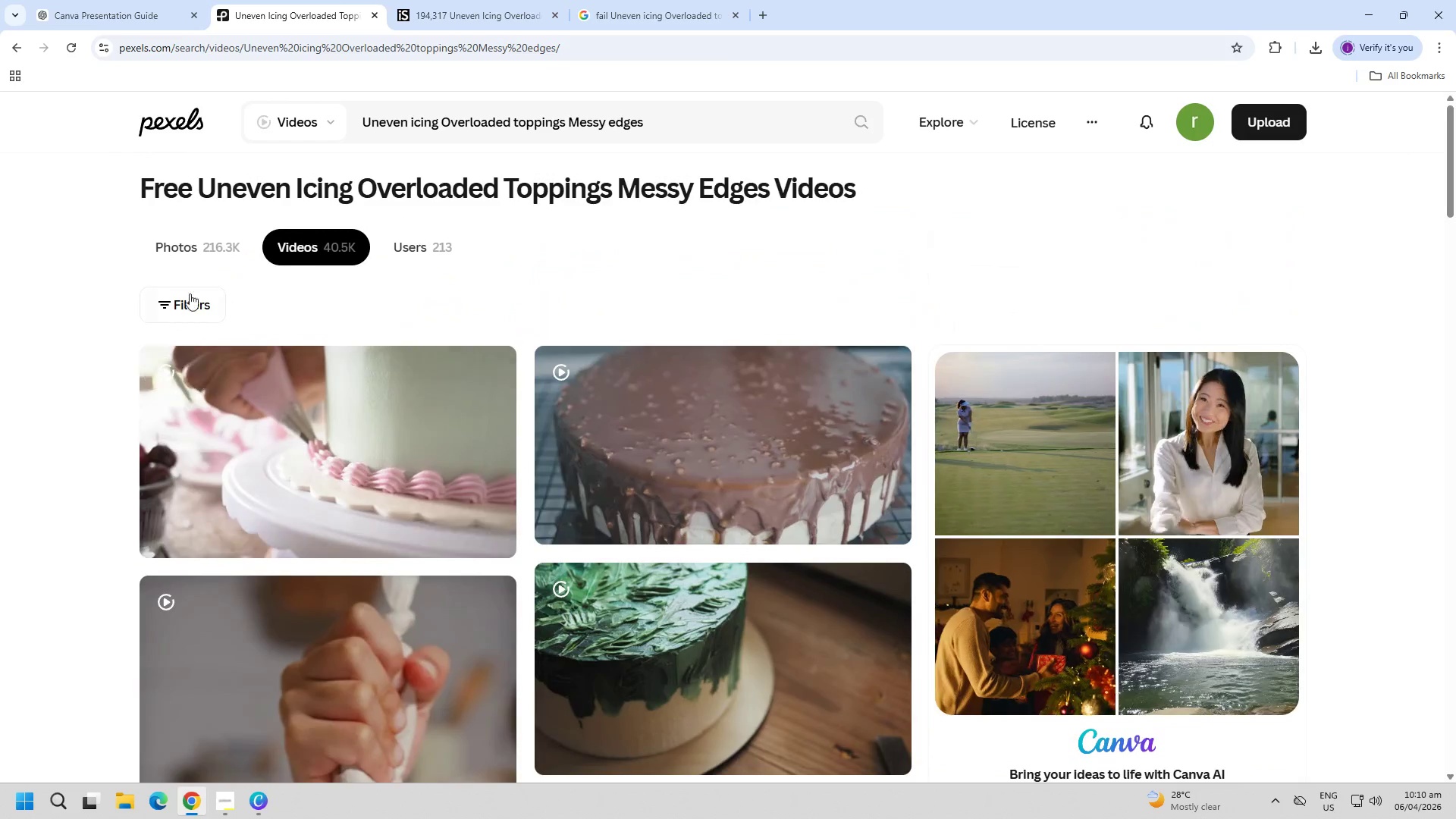 
scroll: coordinate [33, 531], scroll_direction: down, amount: 37.0
 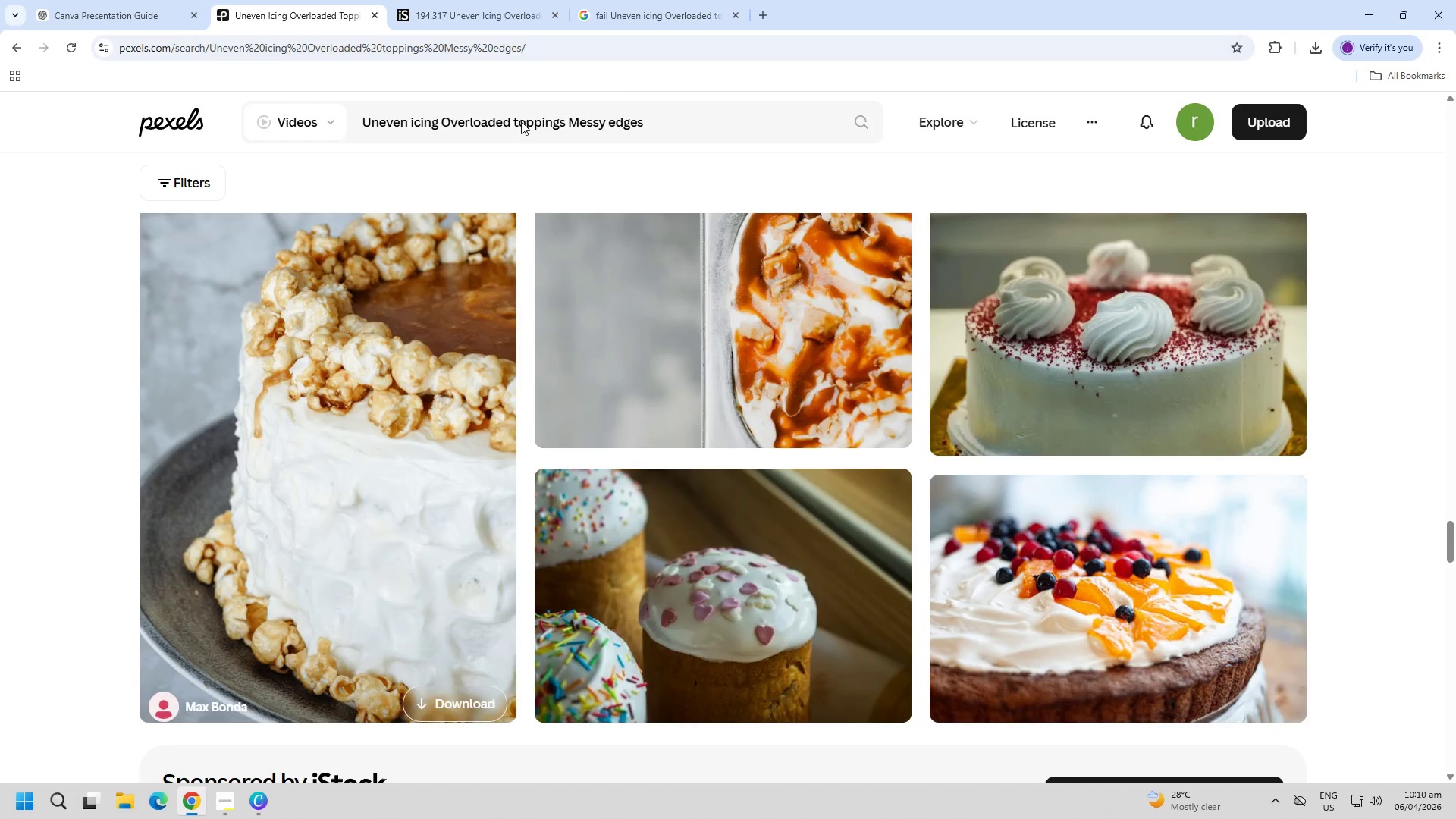 
left_click([692, 0])
 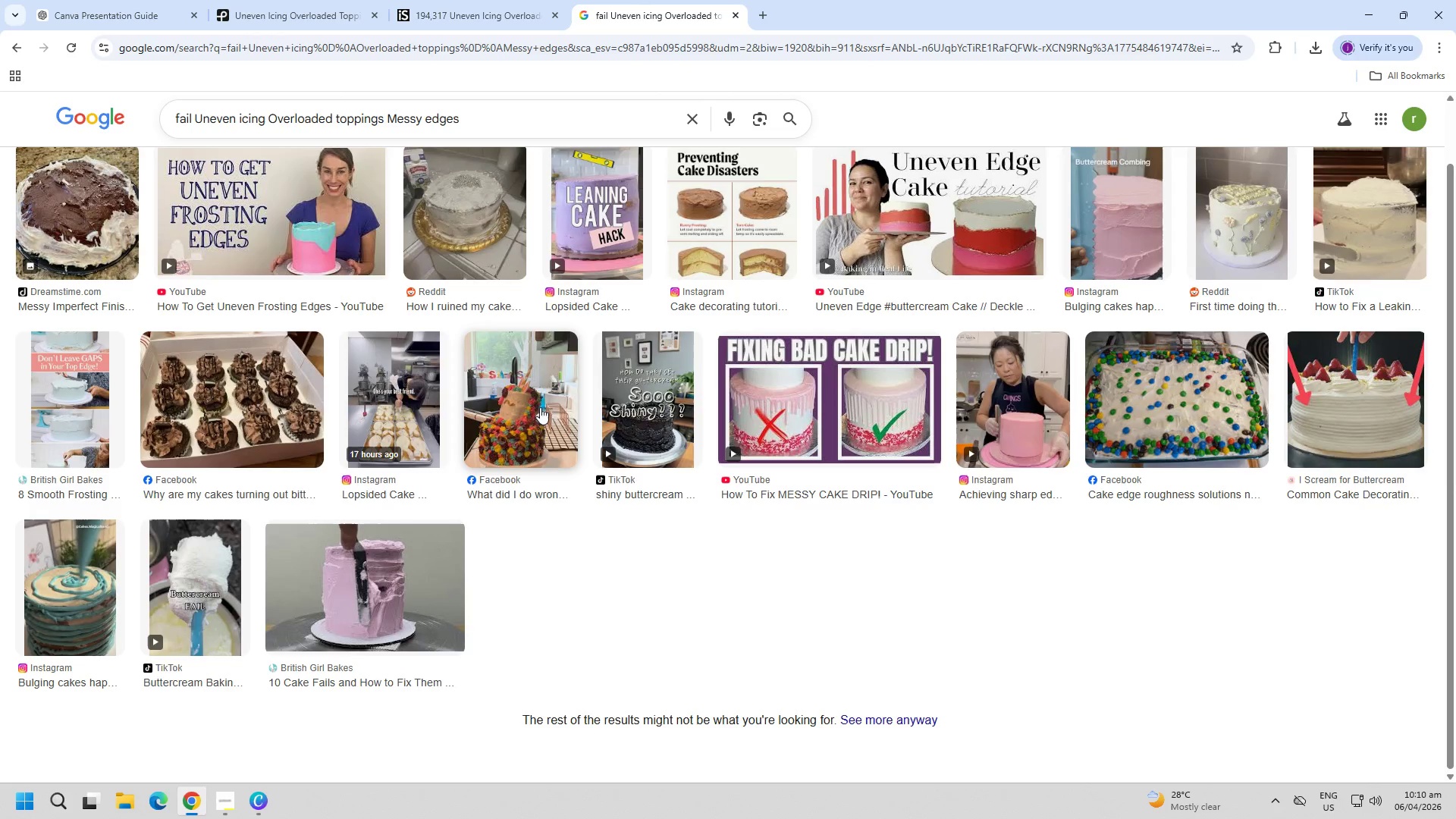 
left_click([526, 0])
 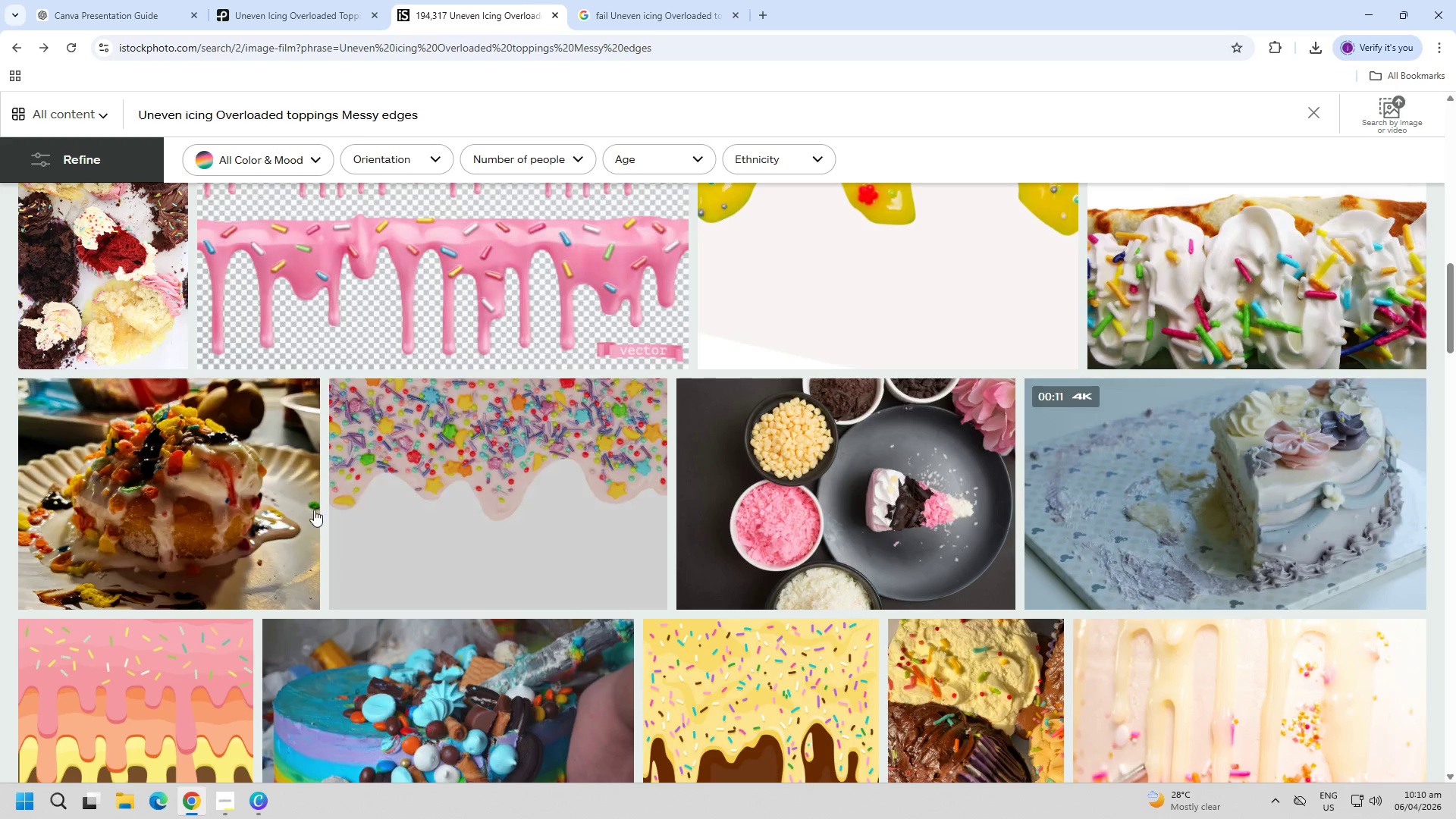 
scroll: coordinate [479, 537], scroll_direction: up, amount: 11.0
 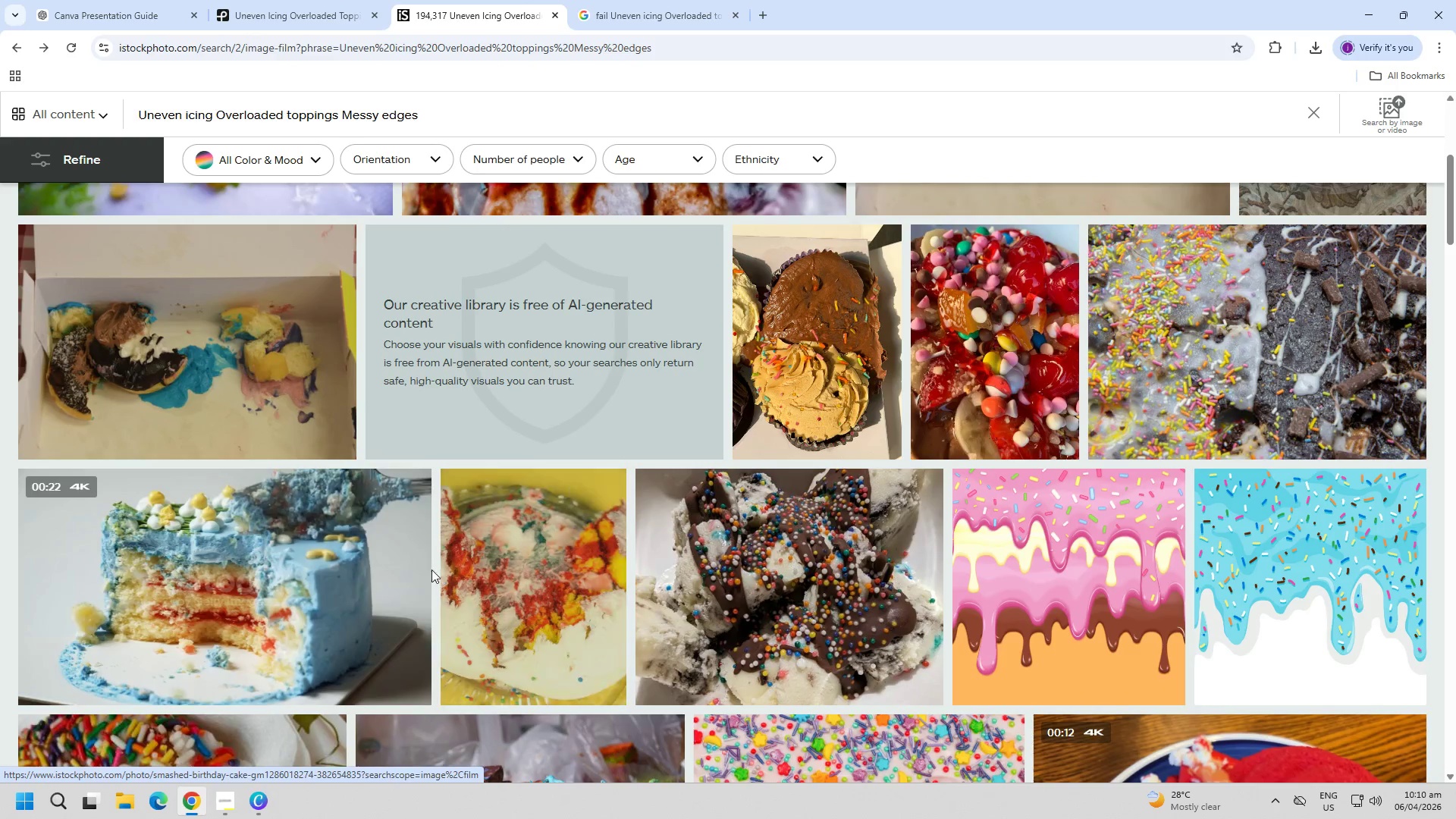 
scroll: coordinate [716, 619], scroll_direction: down, amount: 33.0
 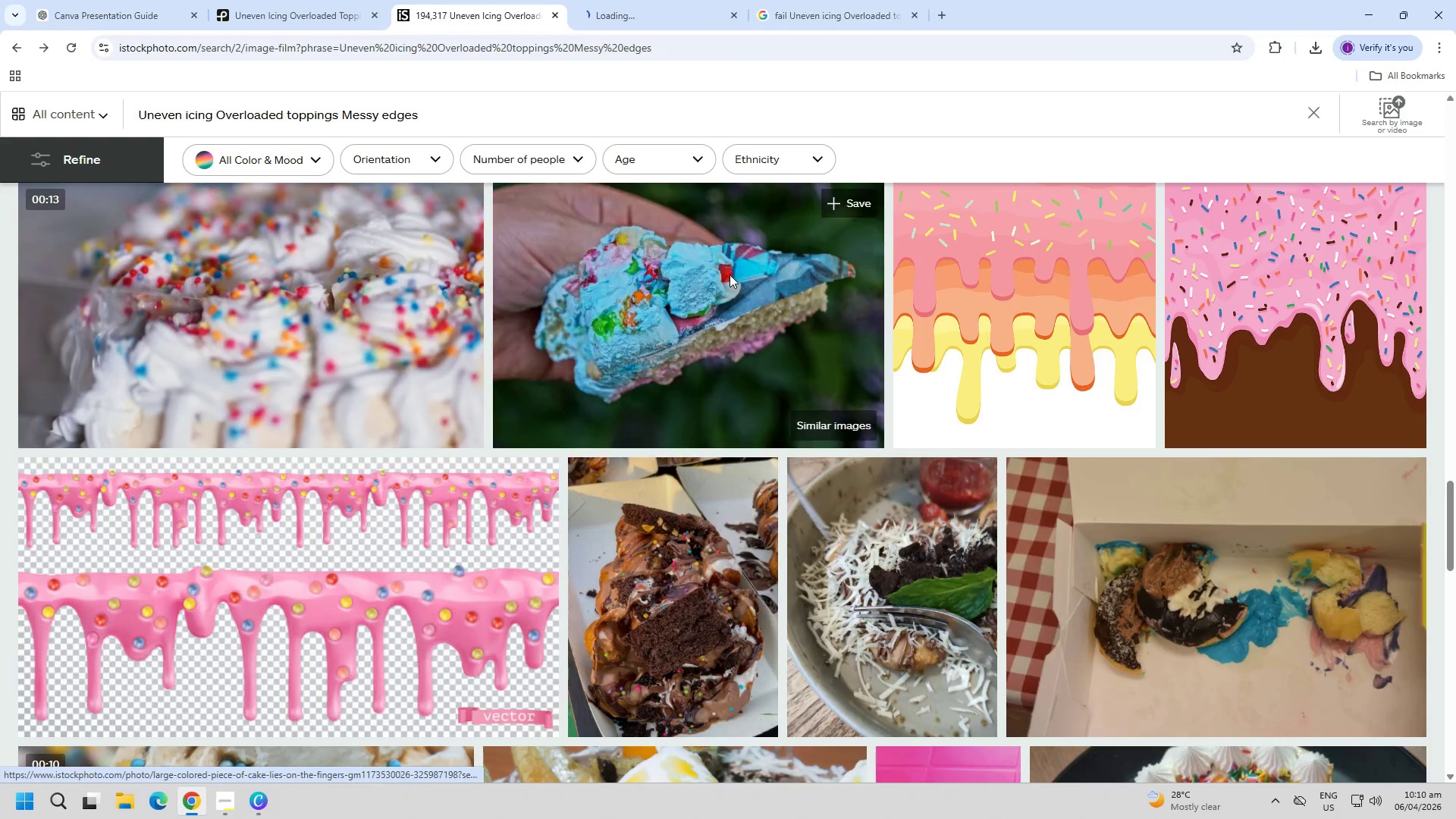 
scroll: coordinate [752, 597], scroll_direction: up, amount: 51.0
 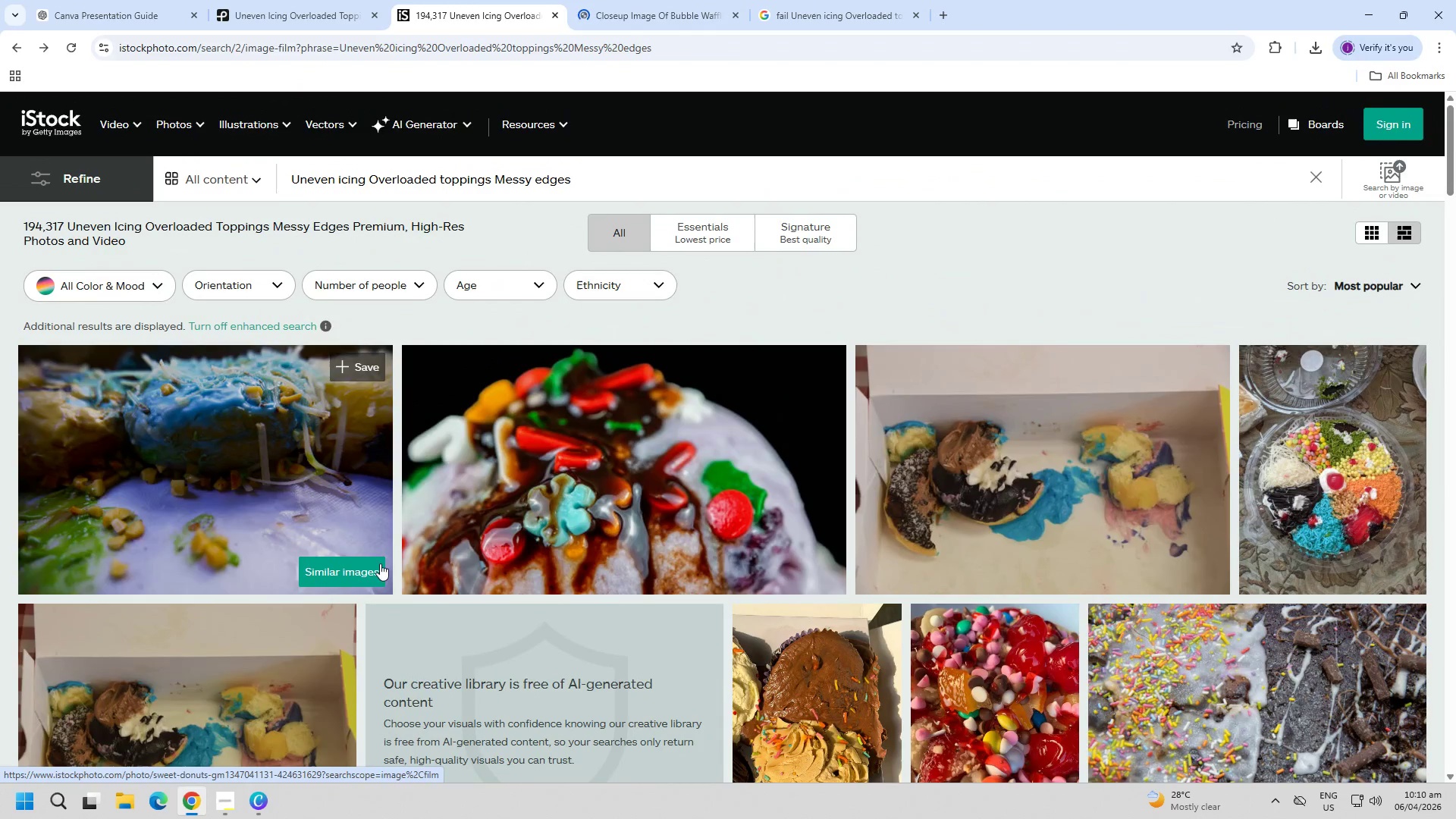 
scroll: coordinate [290, 516], scroll_direction: down, amount: 2.0
 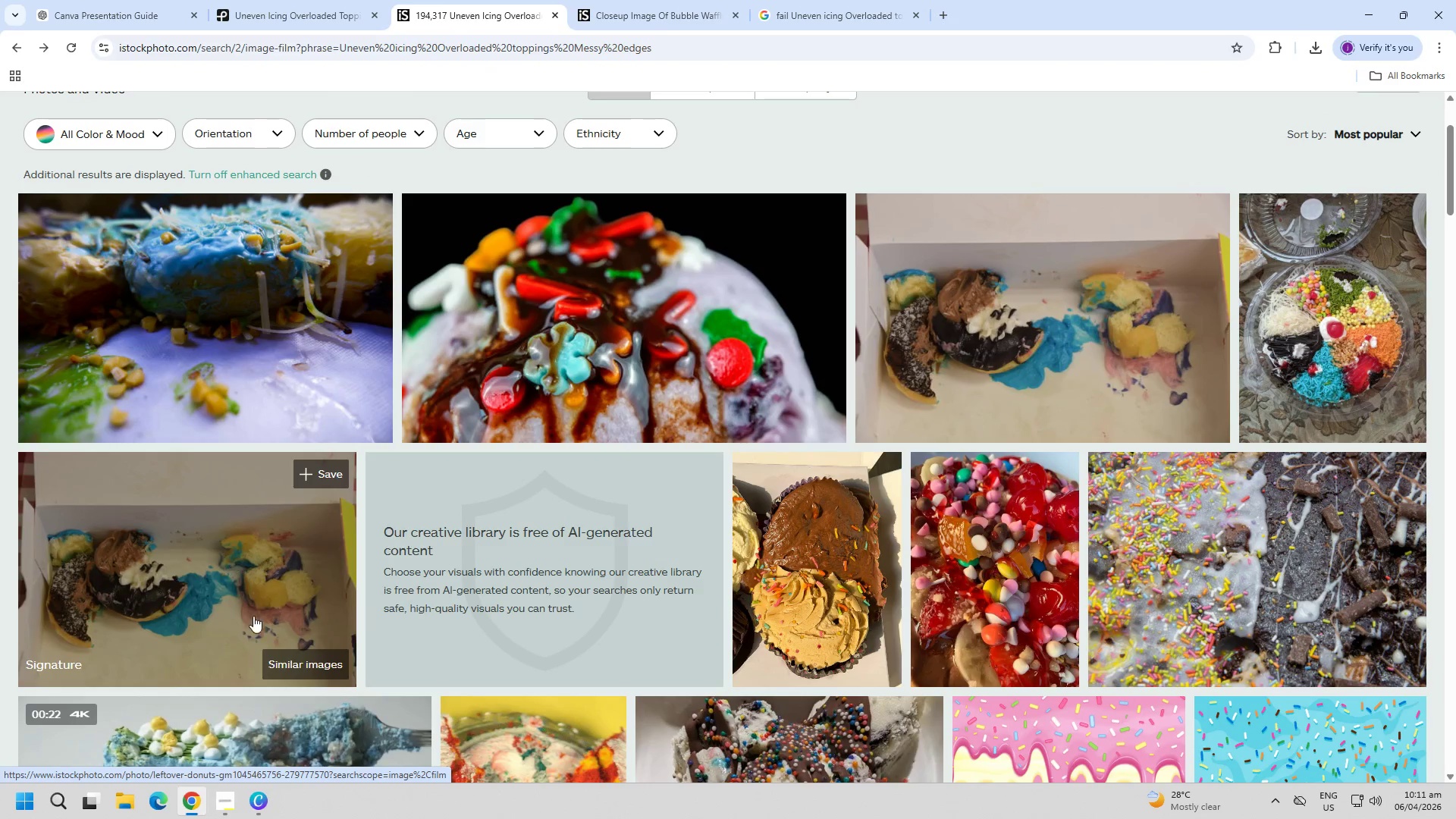 
left_click([306, 667])
 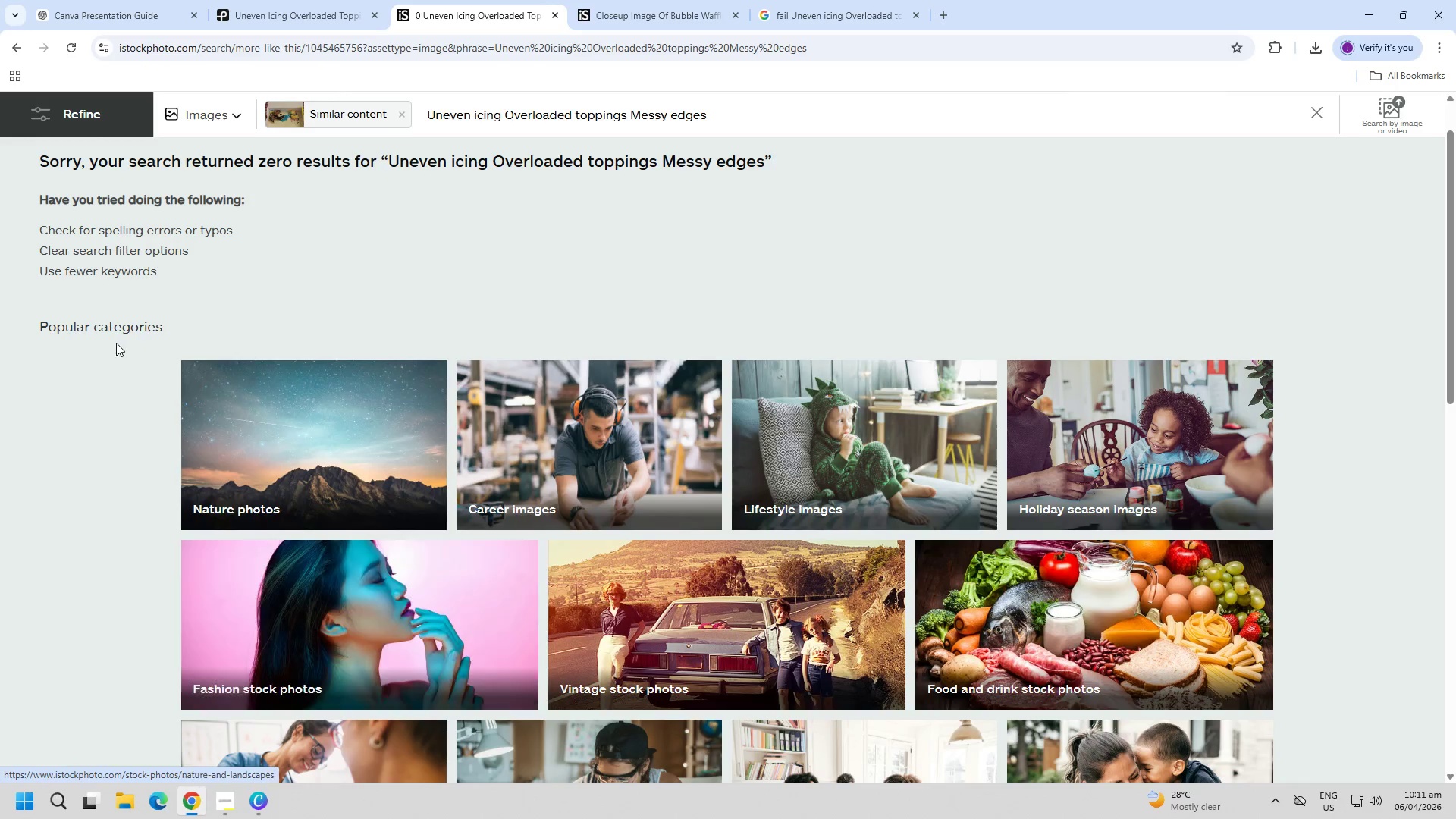 
left_click([17, 46])
 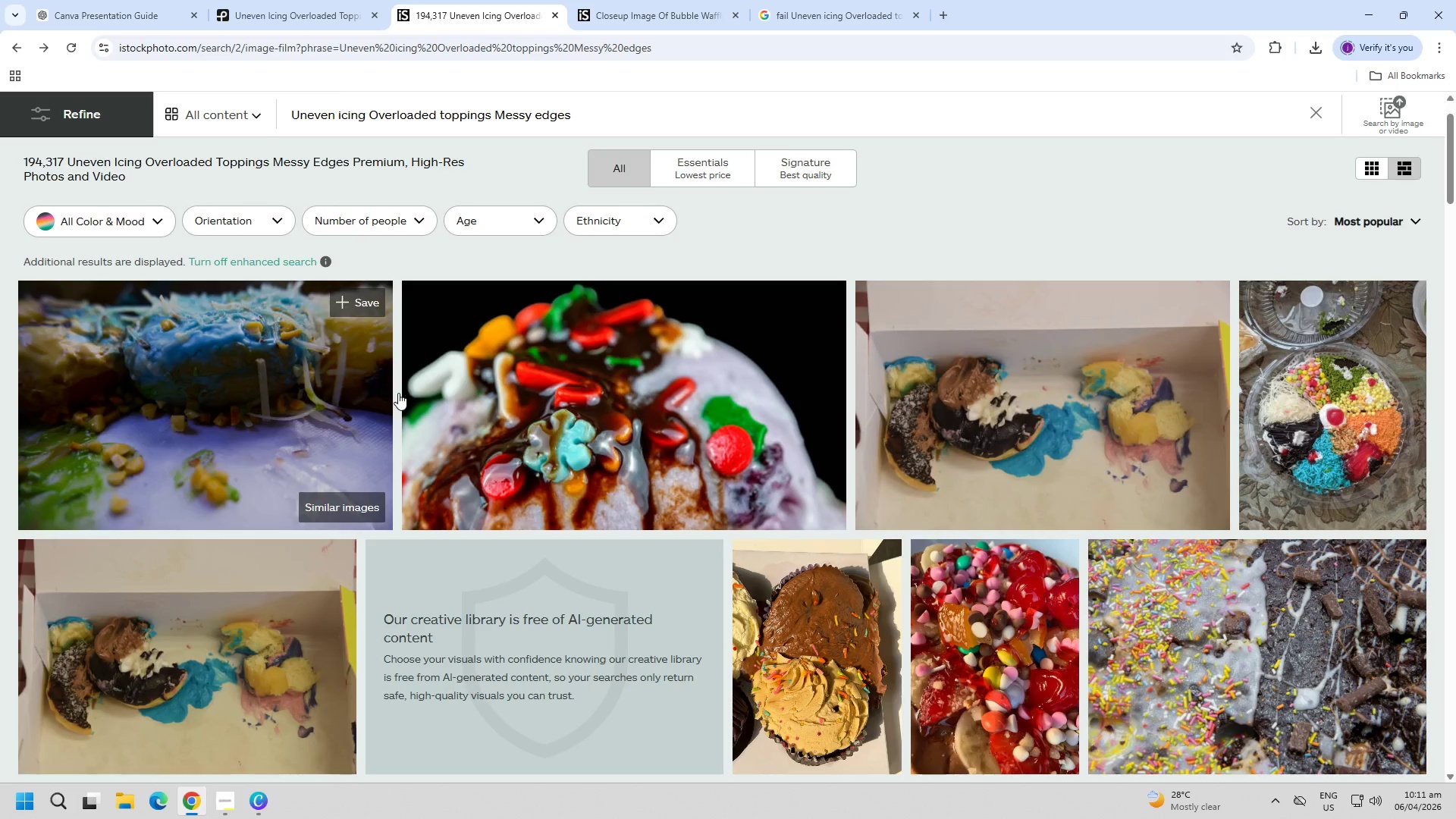 
left_click([813, 0])
 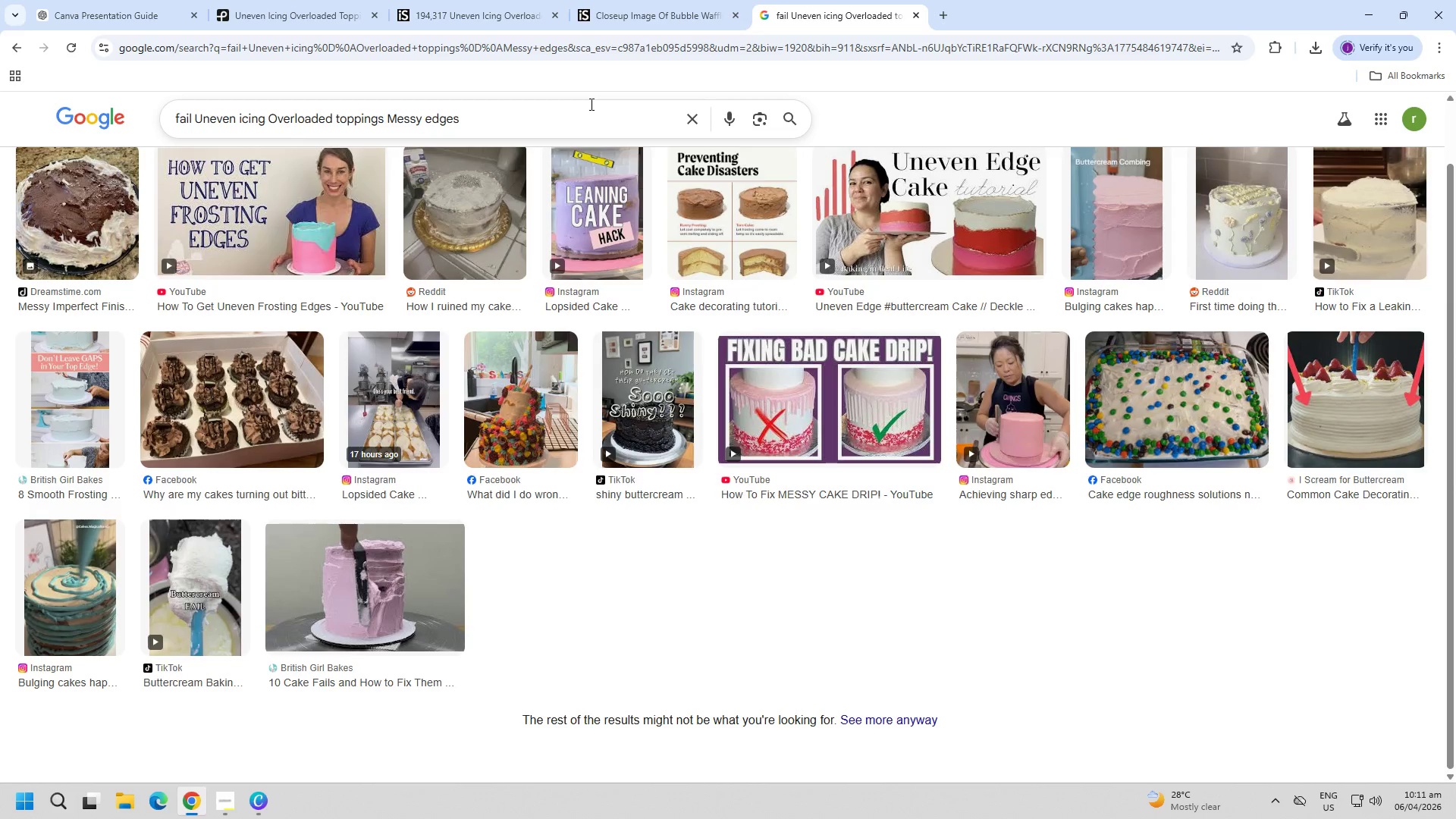 
double_click([590, 104])
 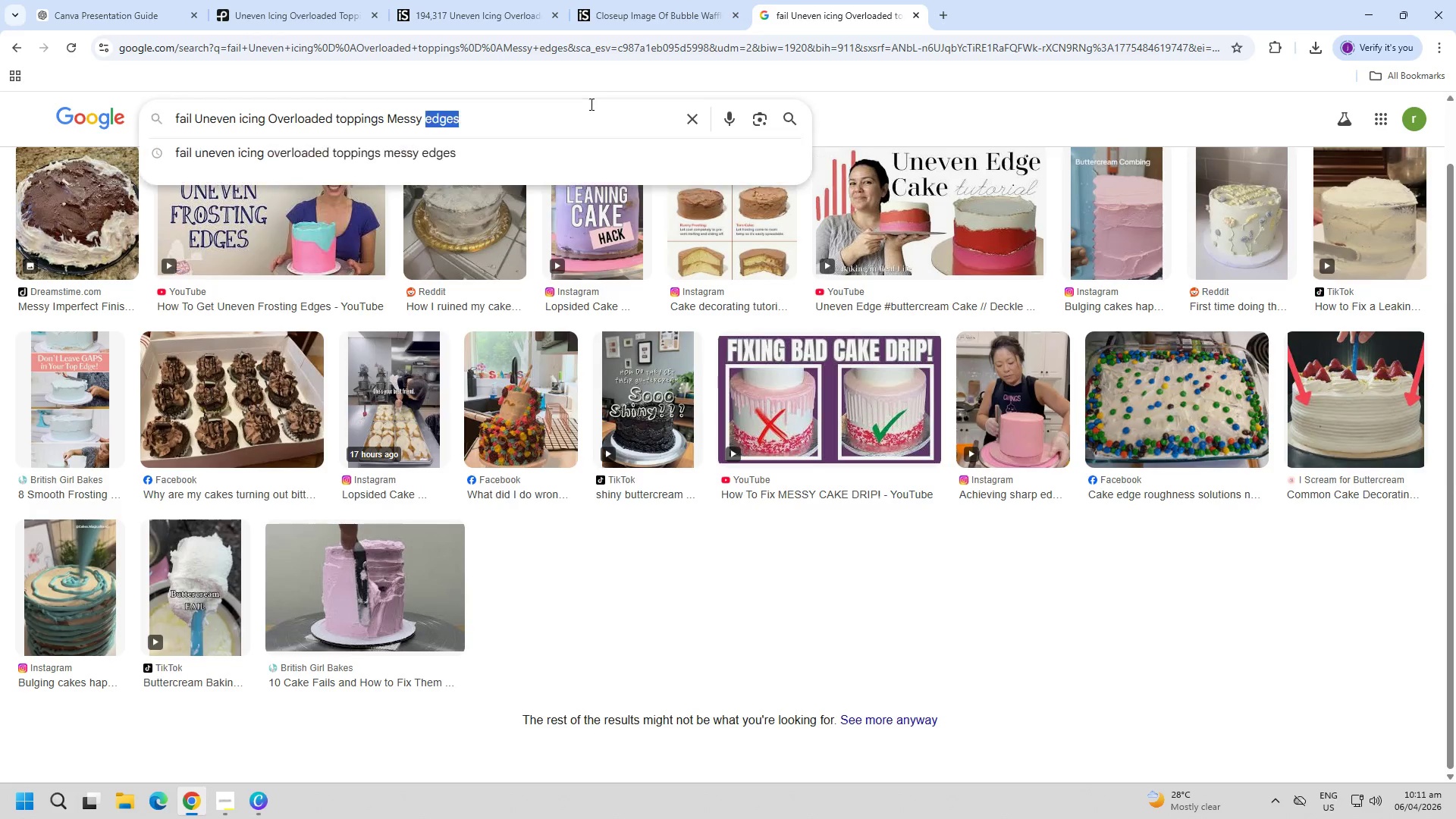 
triple_click([590, 104])
 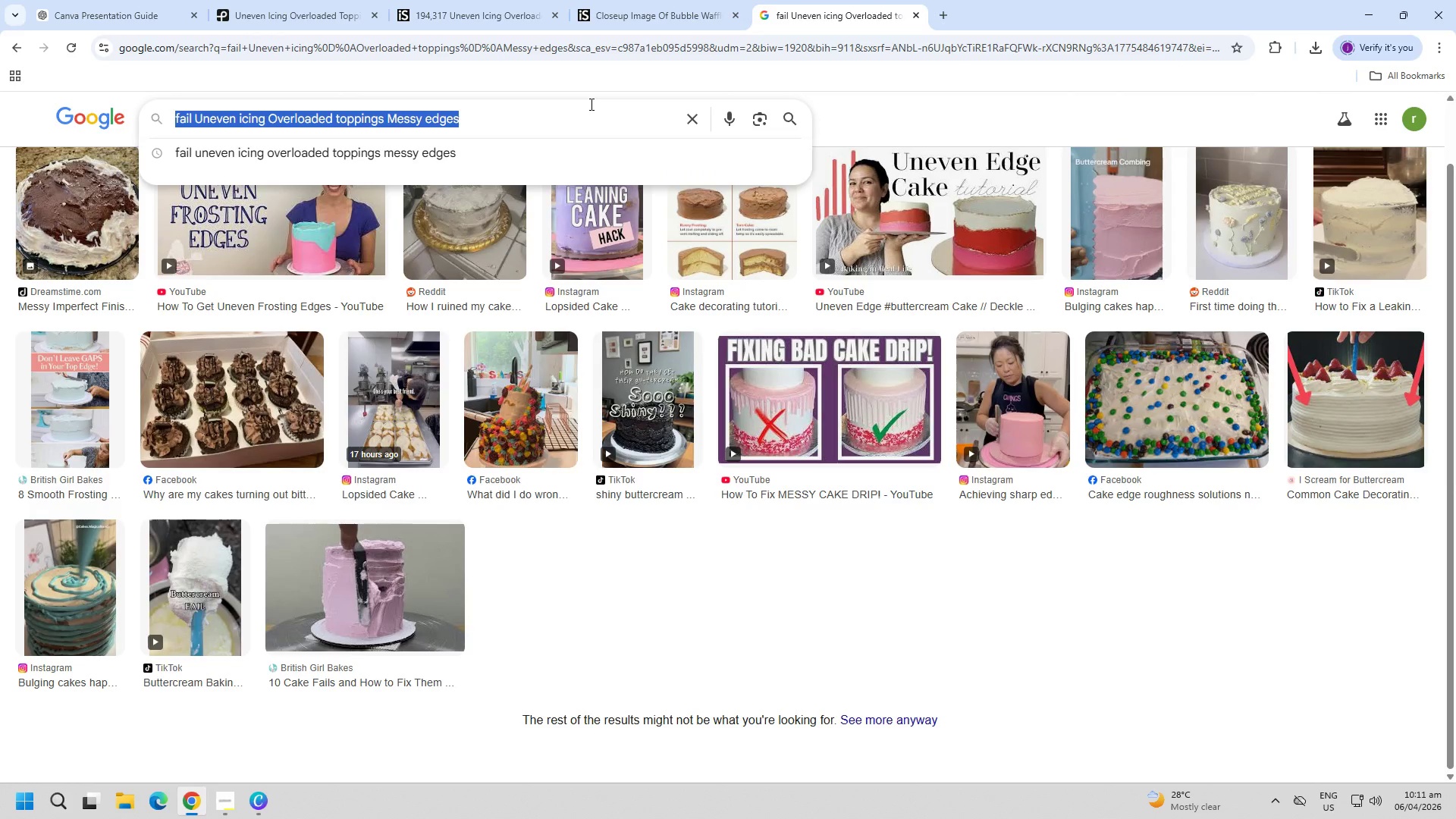 
type(failk d)
key(Backspace)
key(Backspace)
key(Backspace)
type( donut photo)
 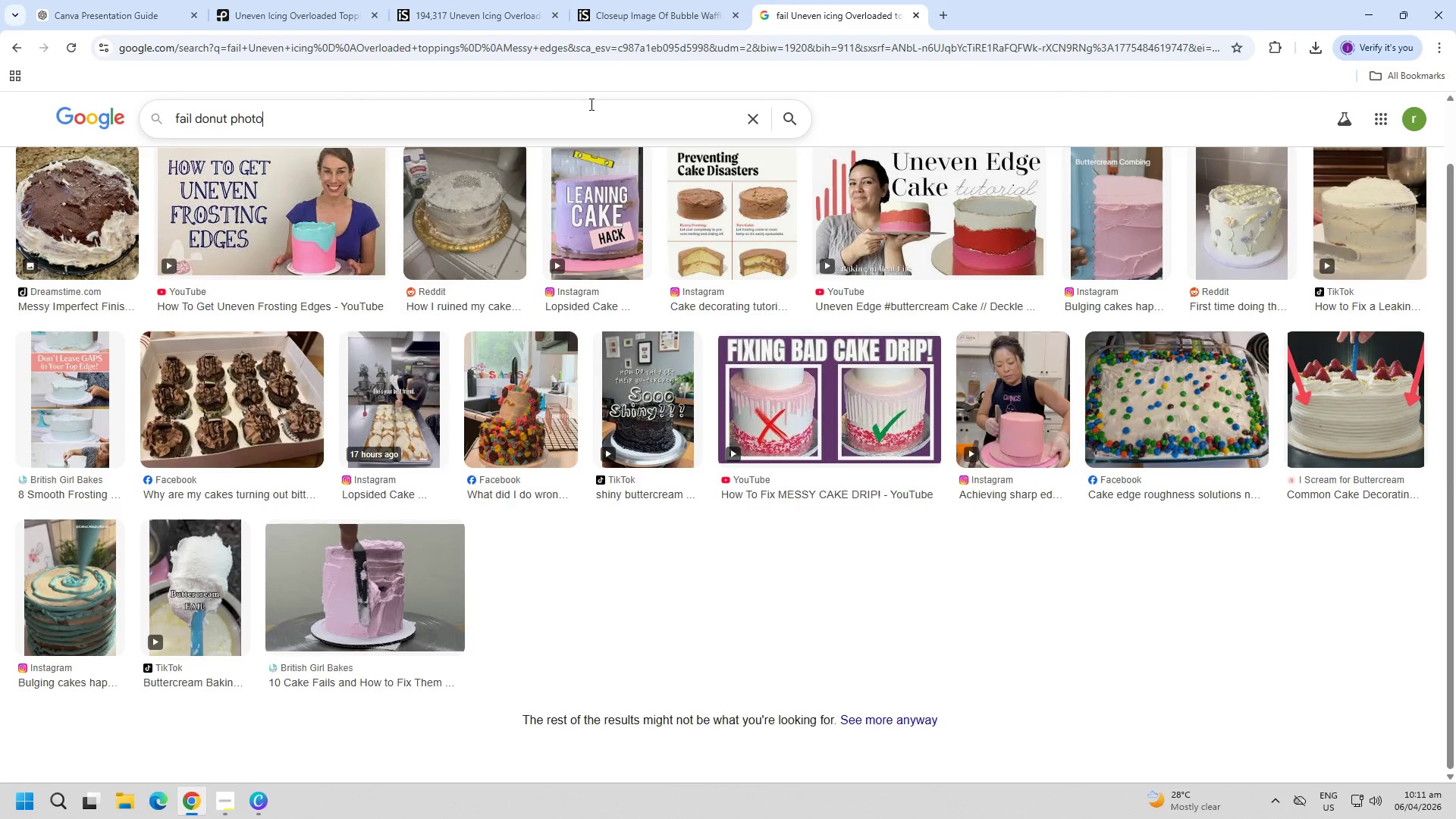 
key(Enter)
 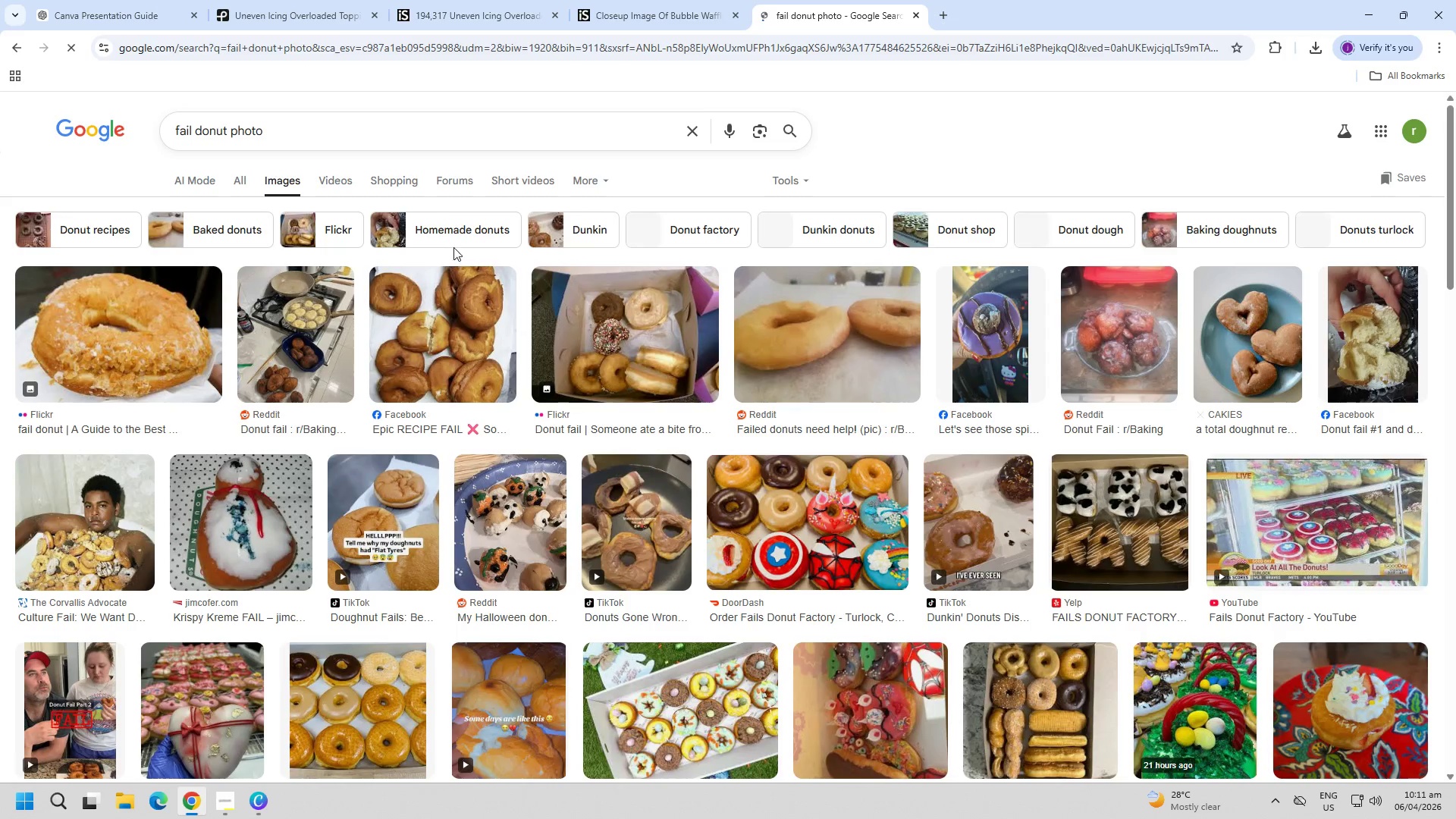 
left_click([438, 142])
 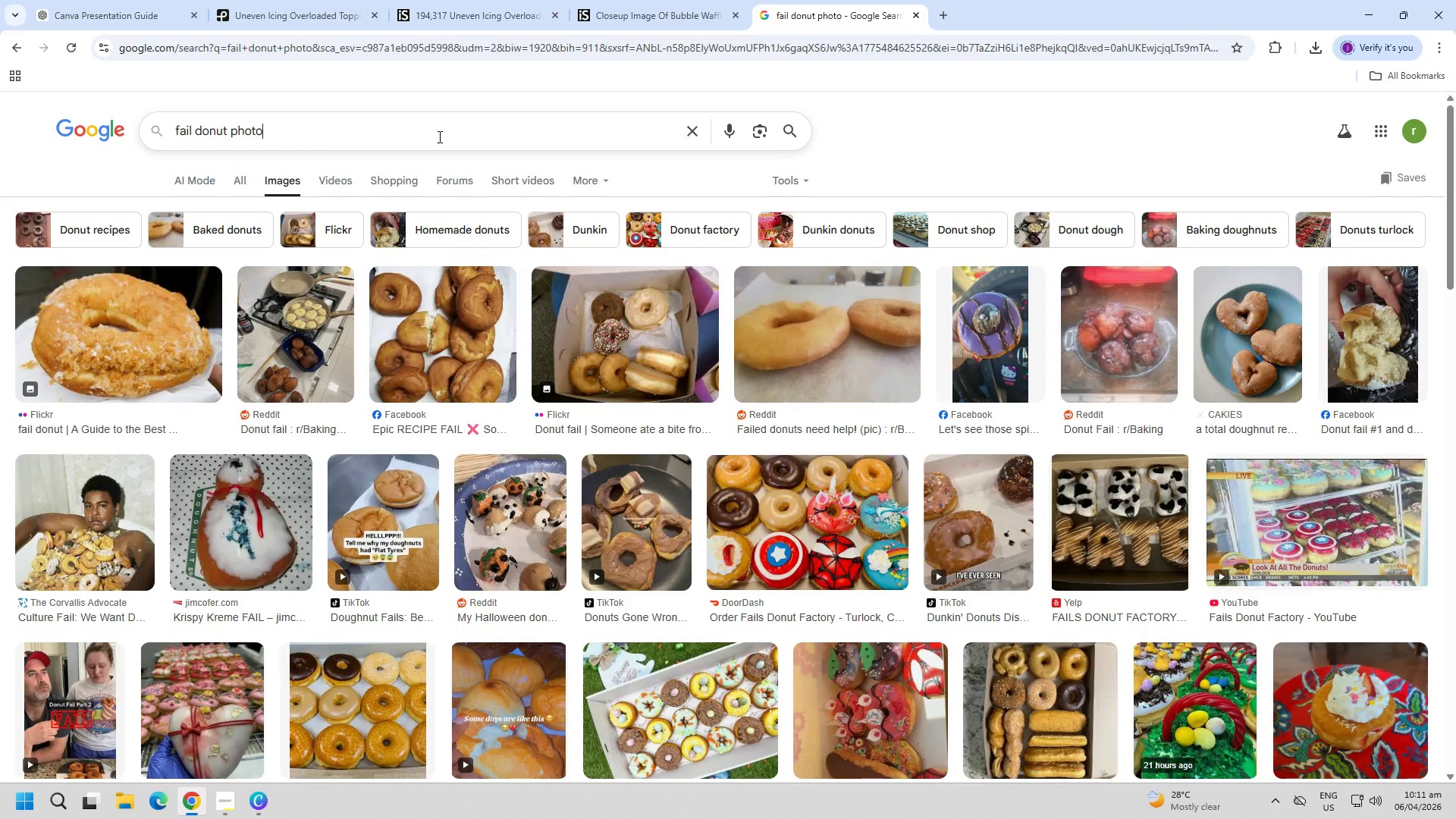 
key(Space)
 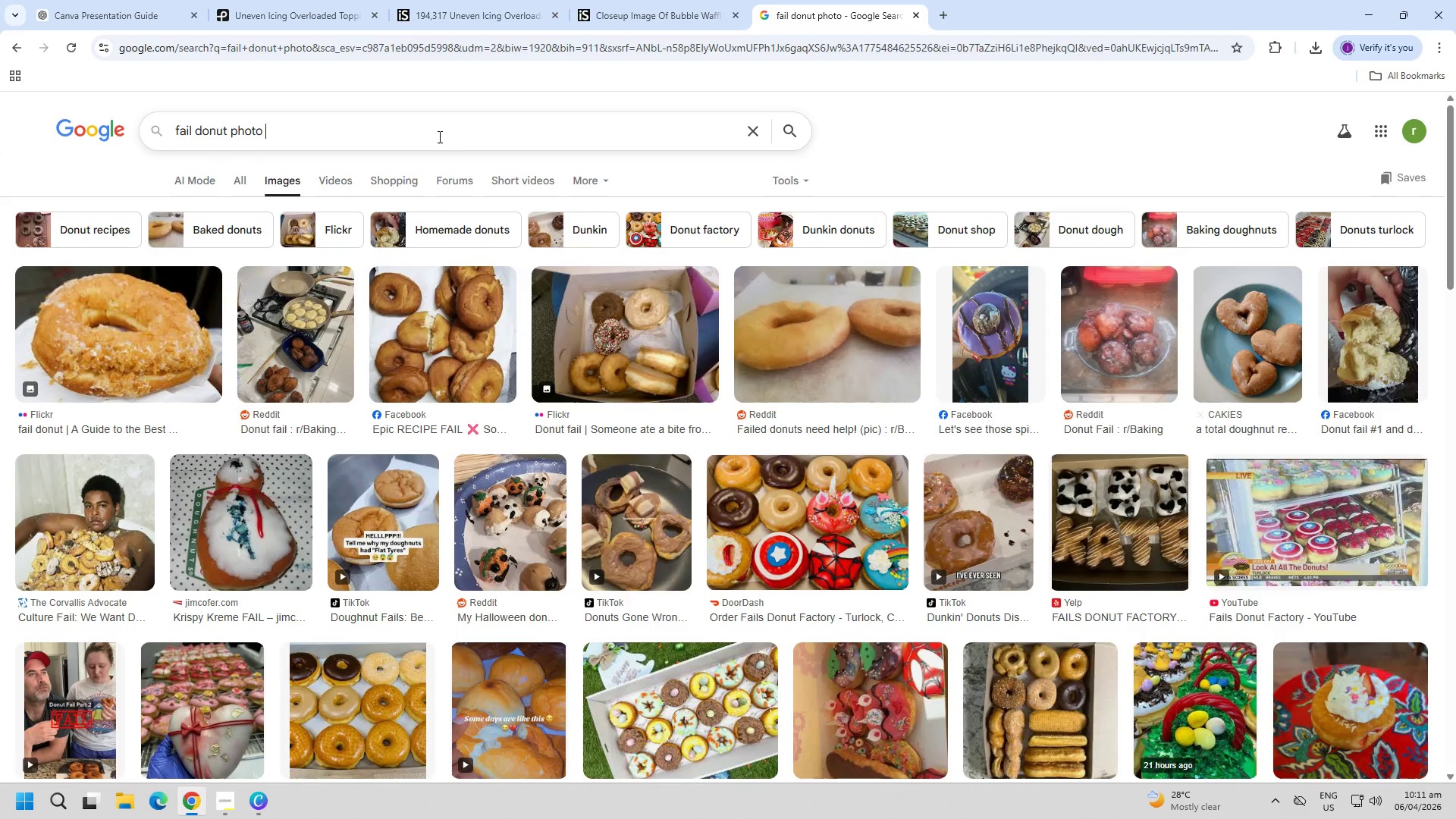 
key(Backspace)
 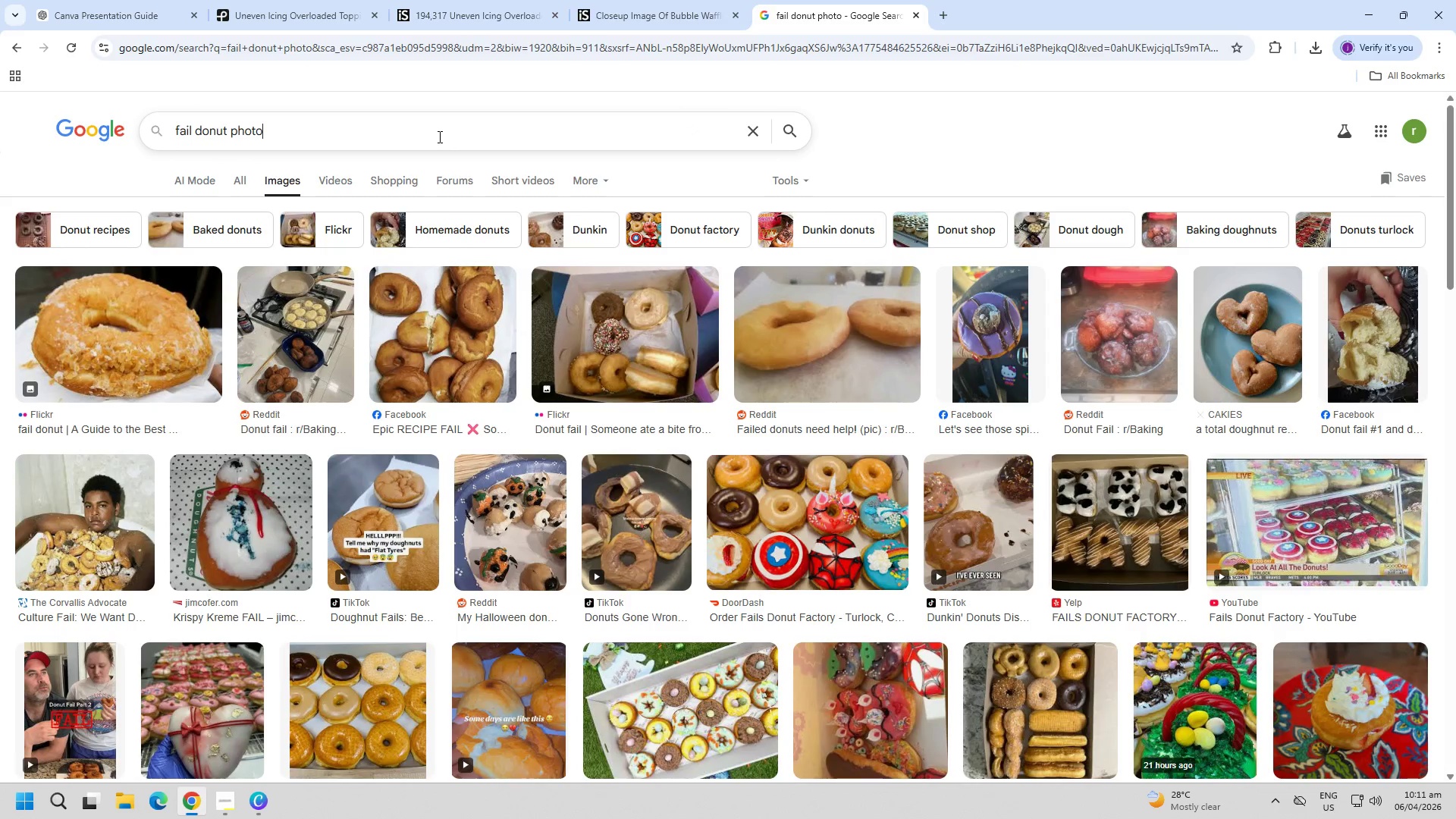 
key(Backspace)
 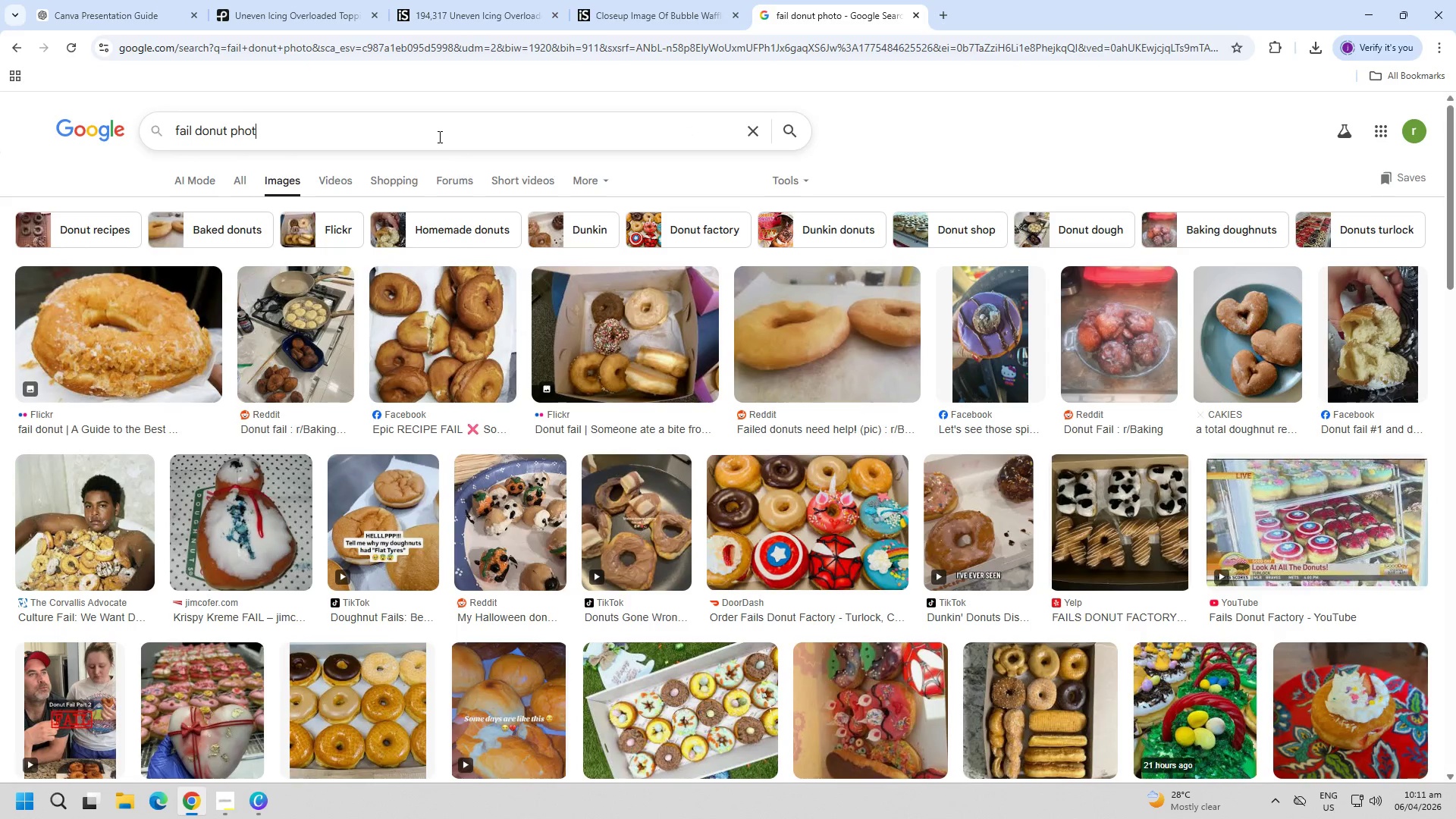 
key(Backspace)
 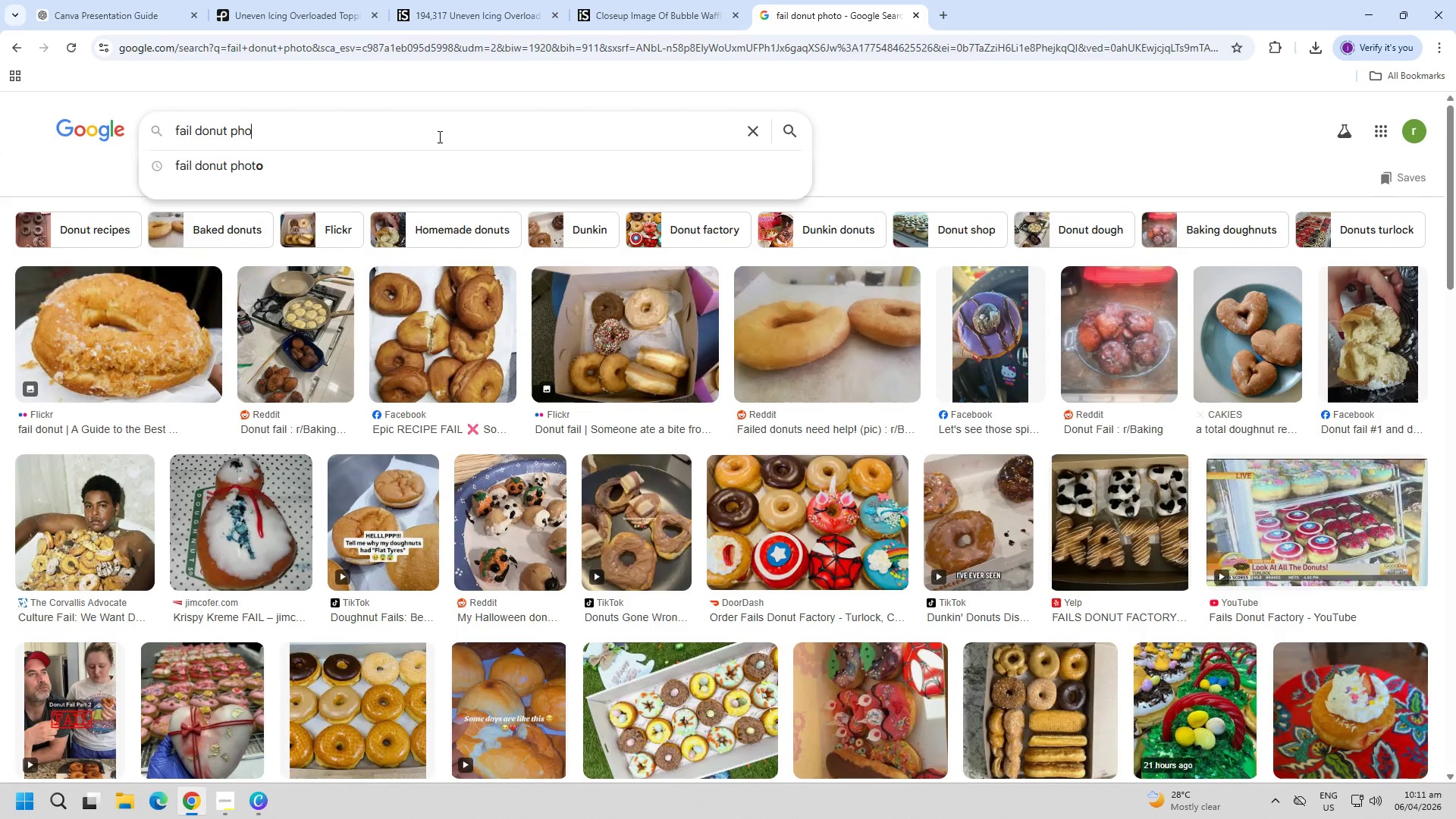 
key(Backspace)
 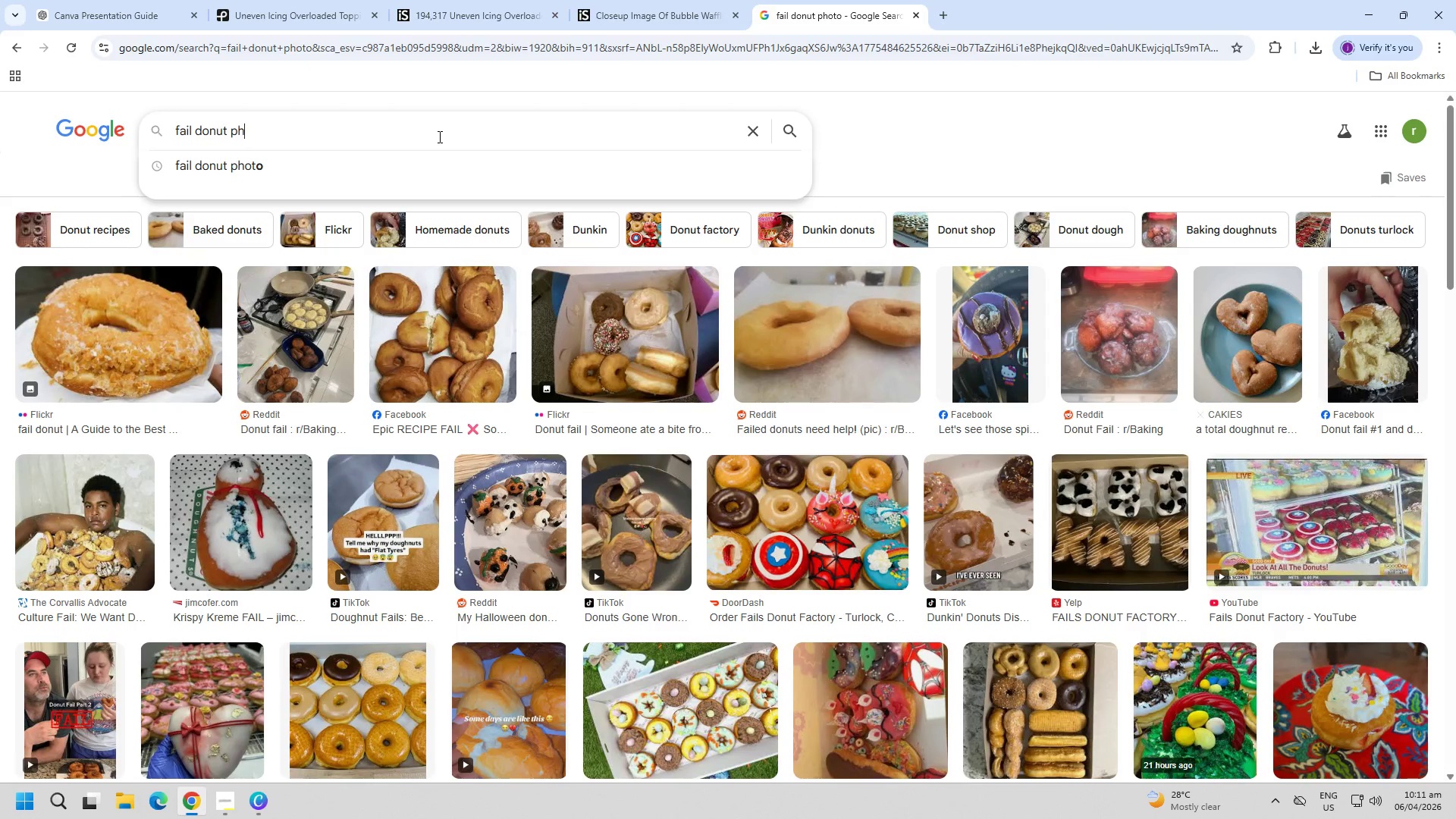 
key(Backspace)
 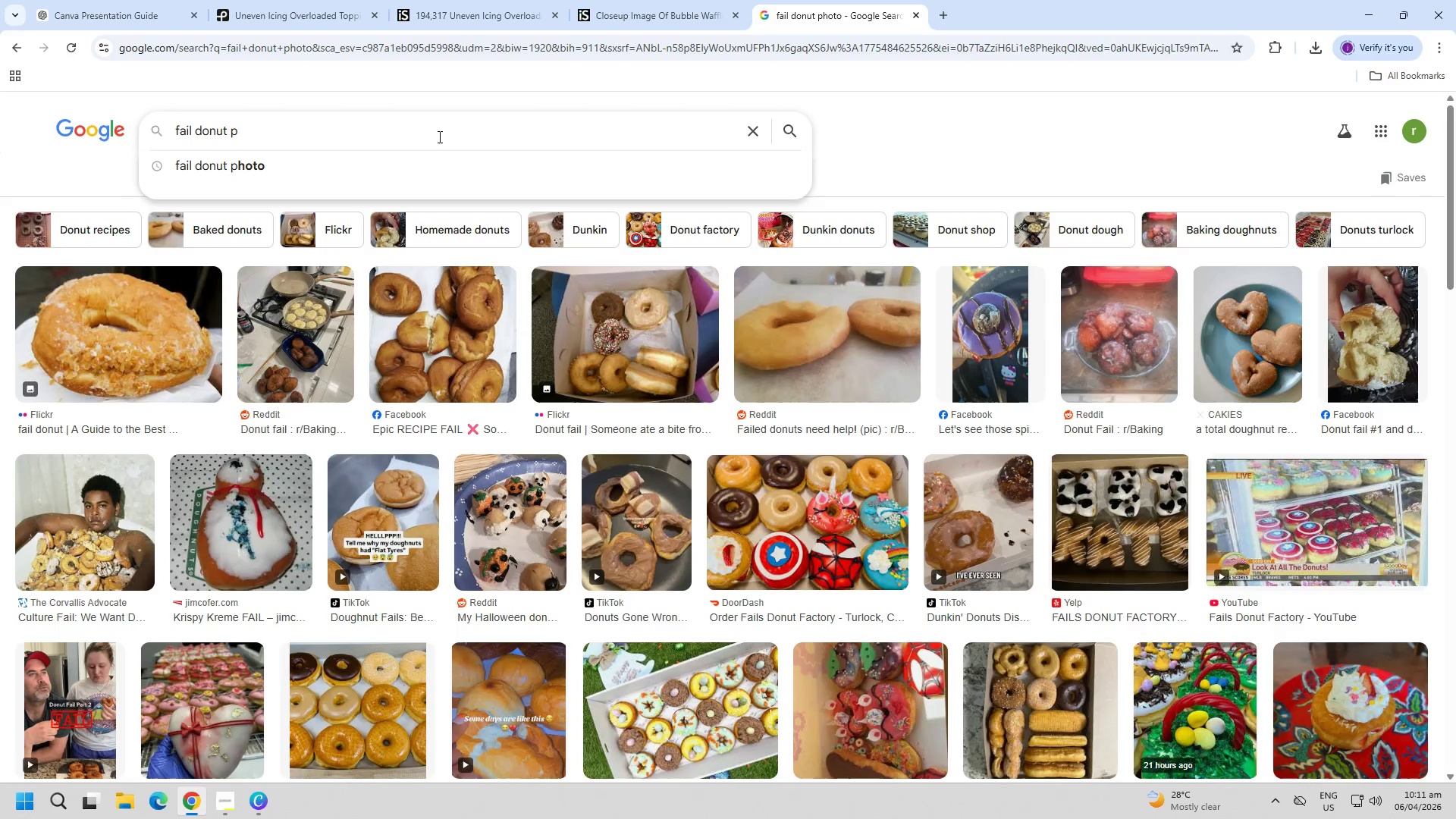 
key(Backspace)
 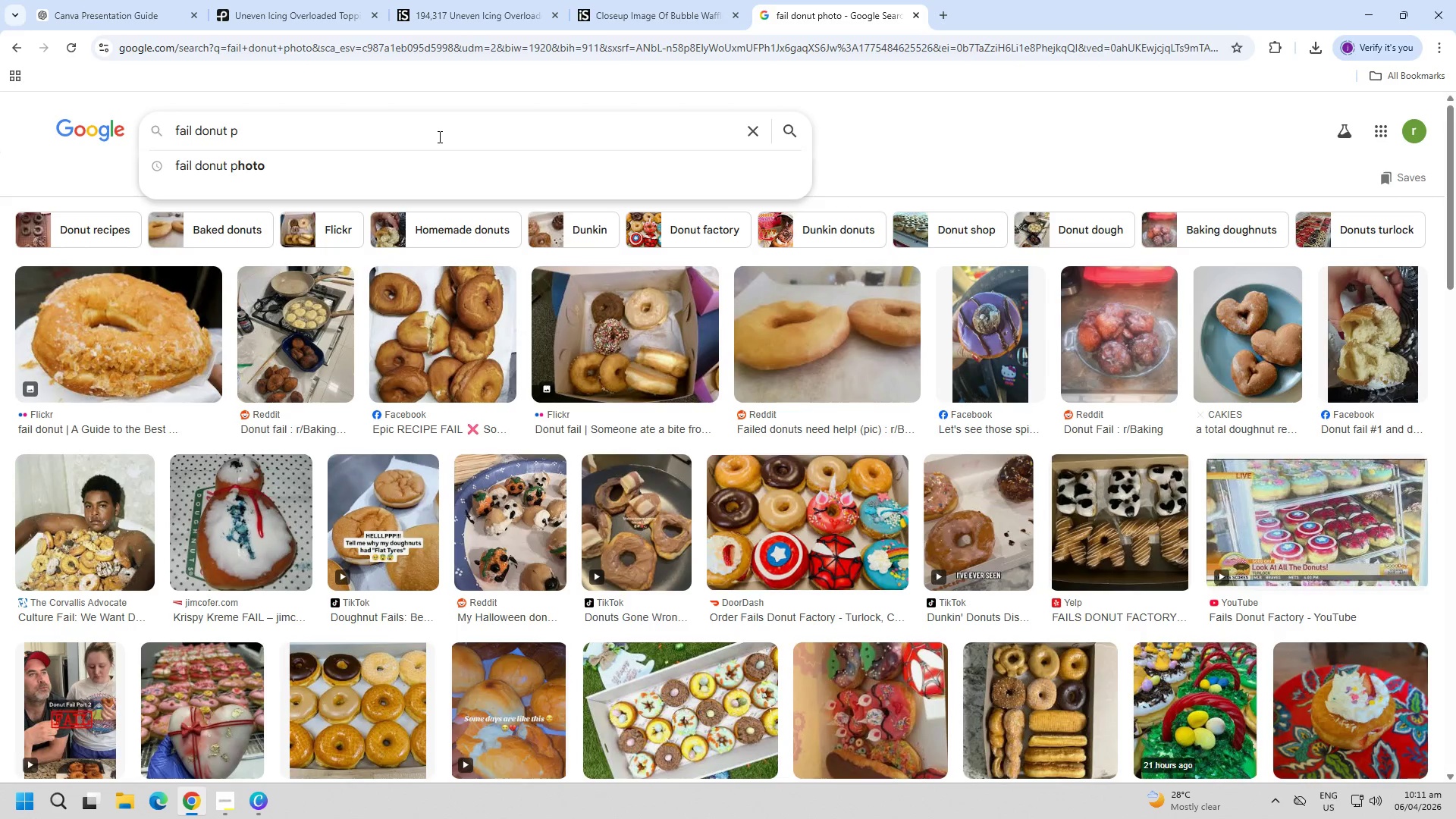 
key(Control+ControlLeft)
 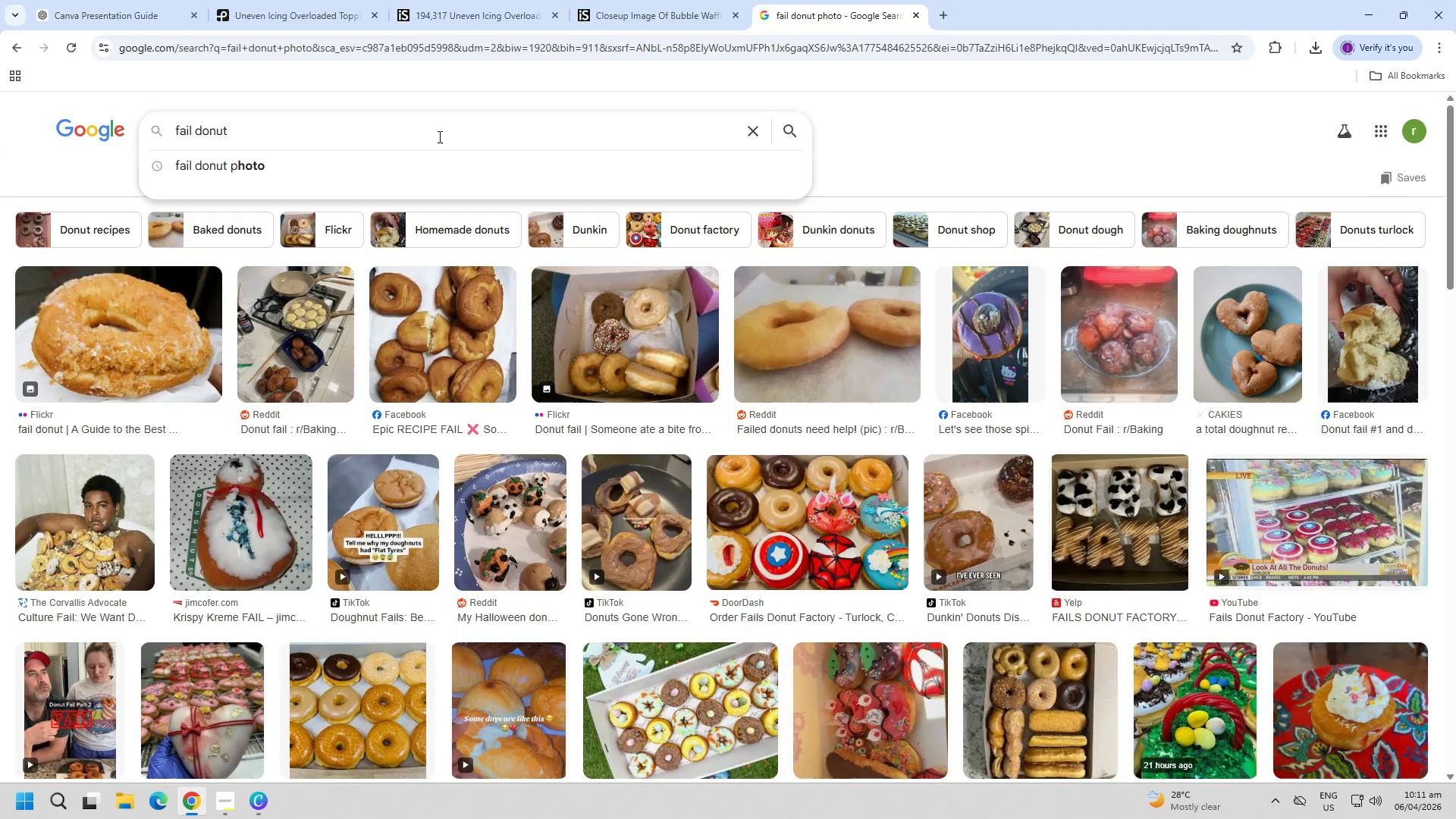 
key(Control+V)
 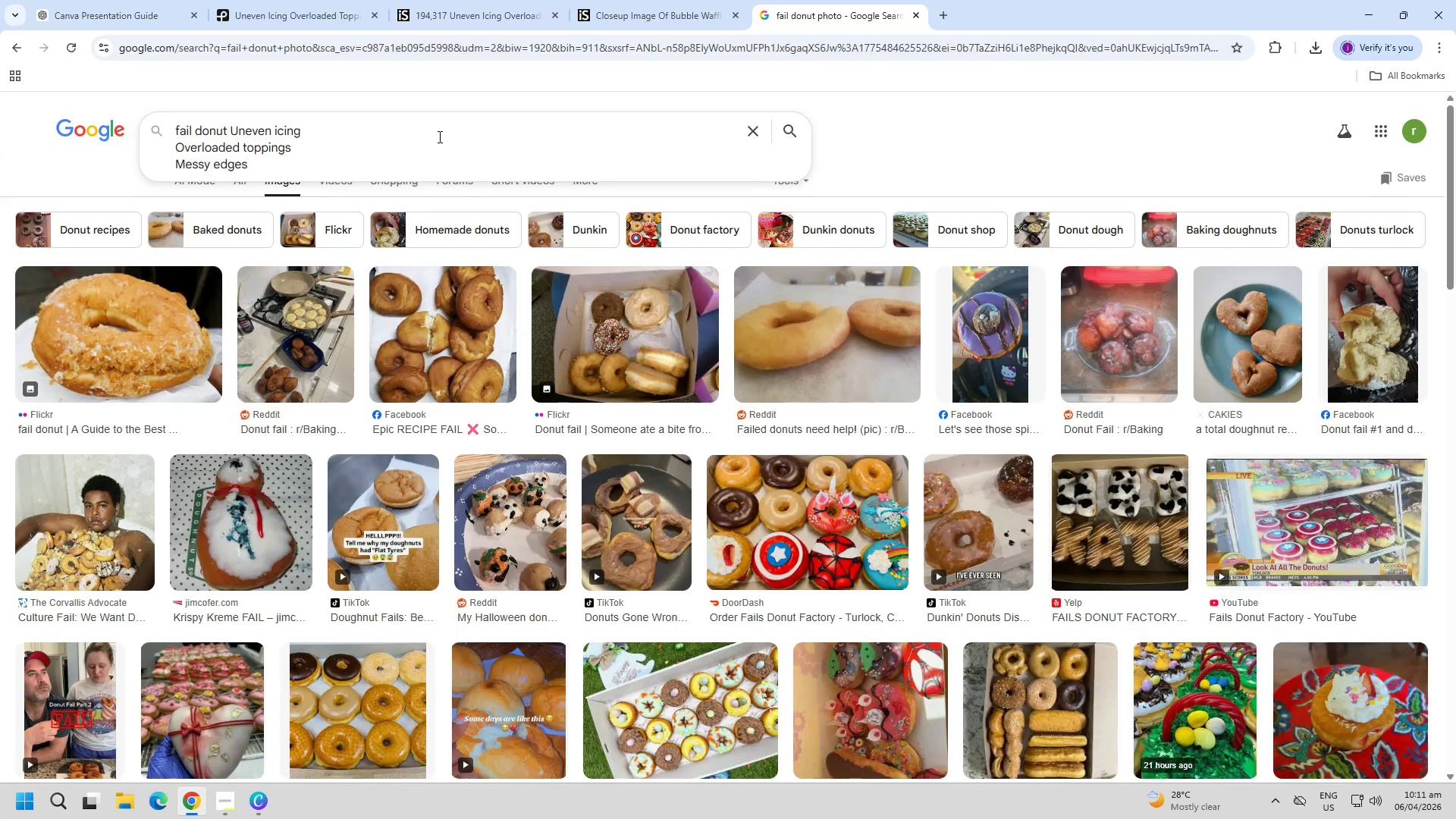 
type( photo)
 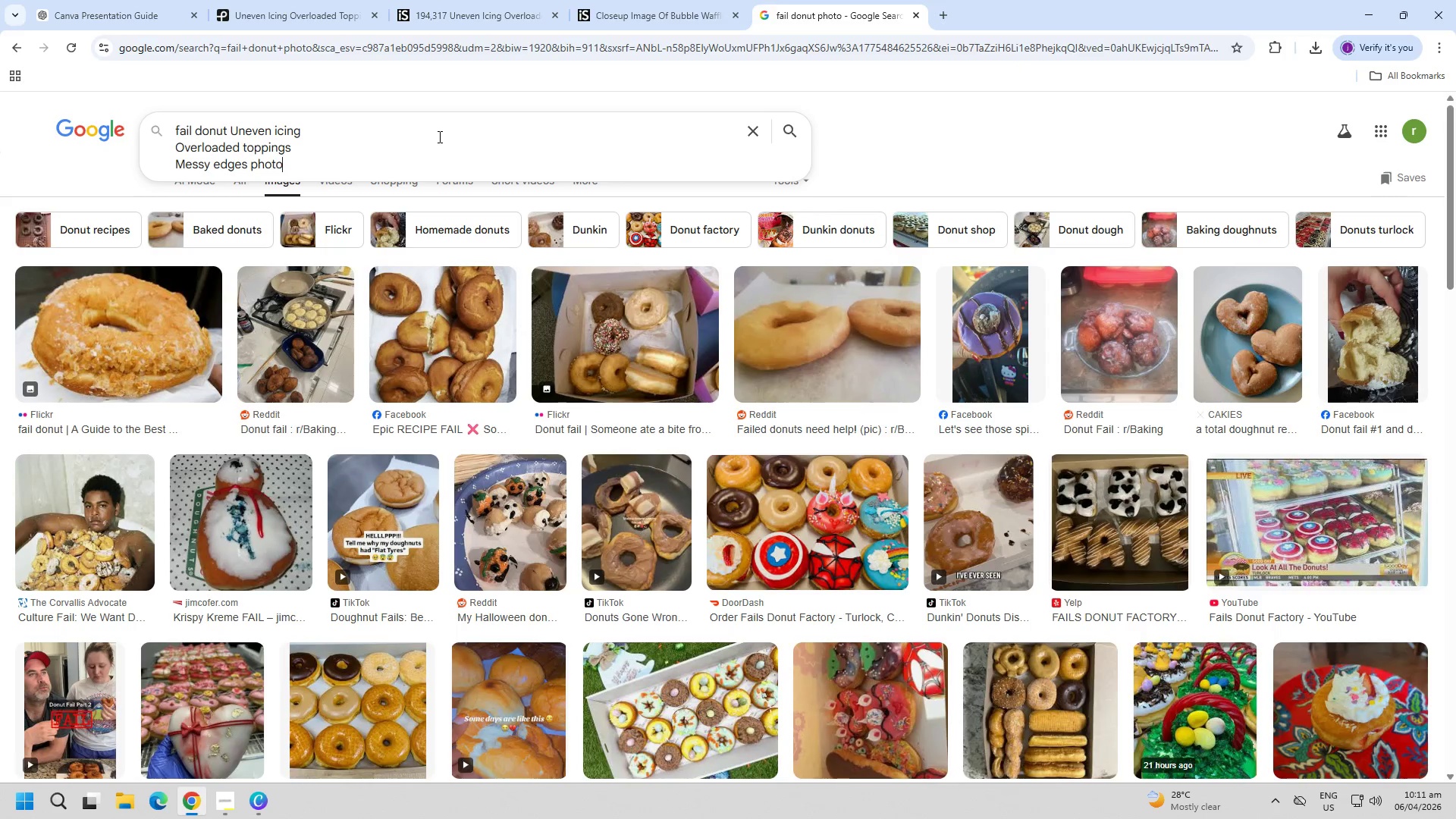 
key(Enter)
 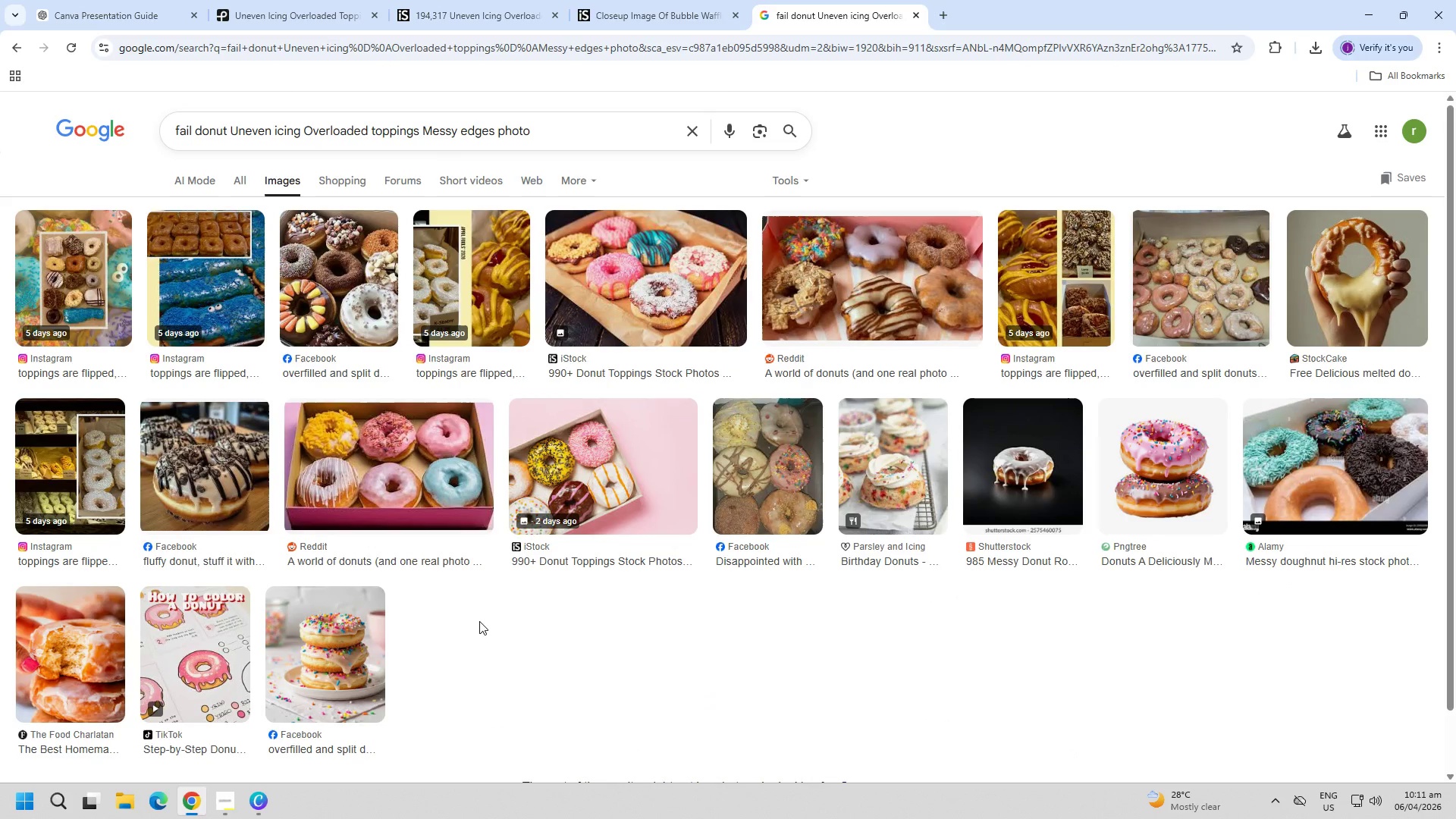 
scroll: coordinate [567, 598], scroll_direction: down, amount: 5.0
 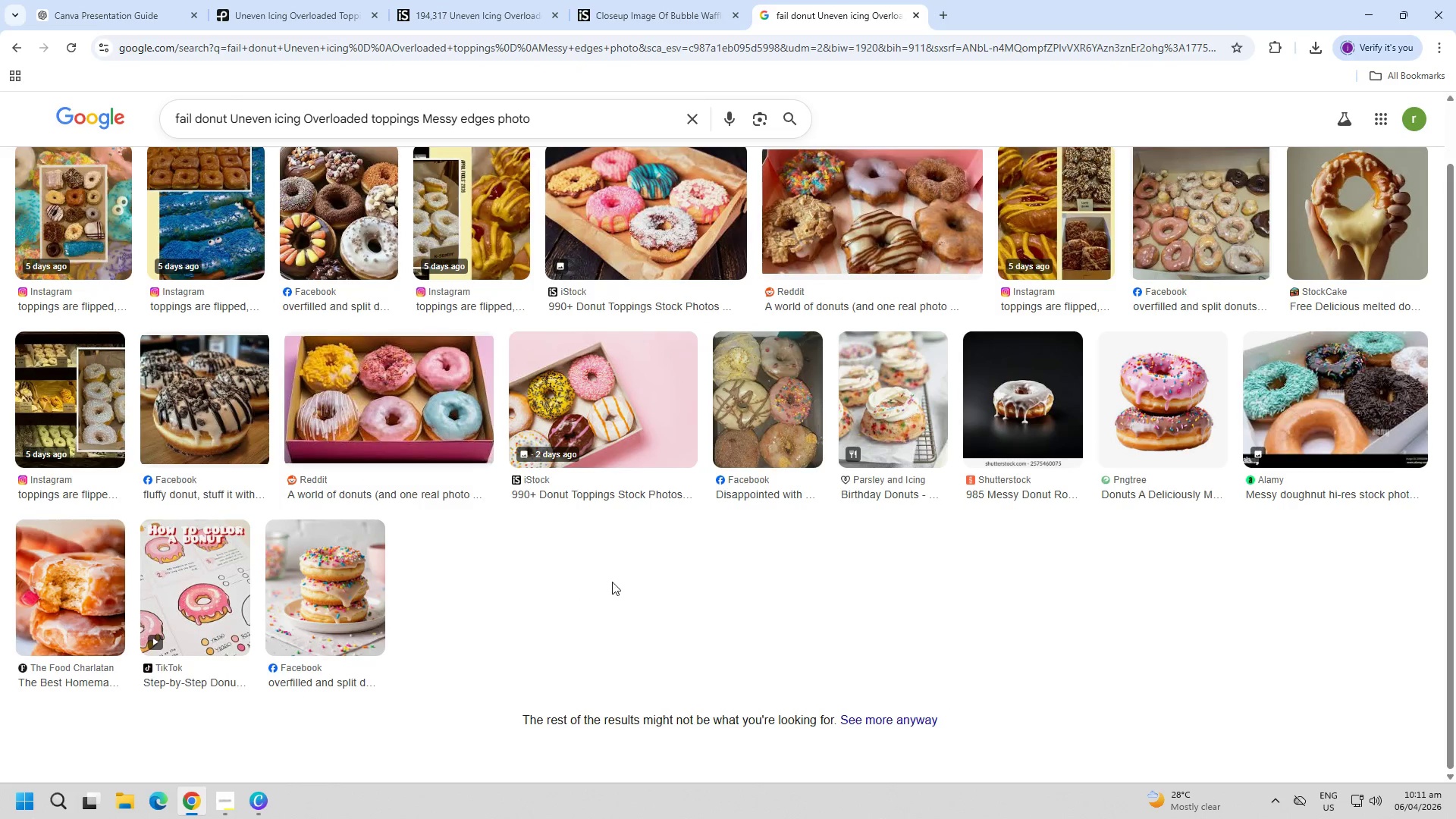 
scroll: coordinate [612, 582], scroll_direction: up, amount: 3.0
 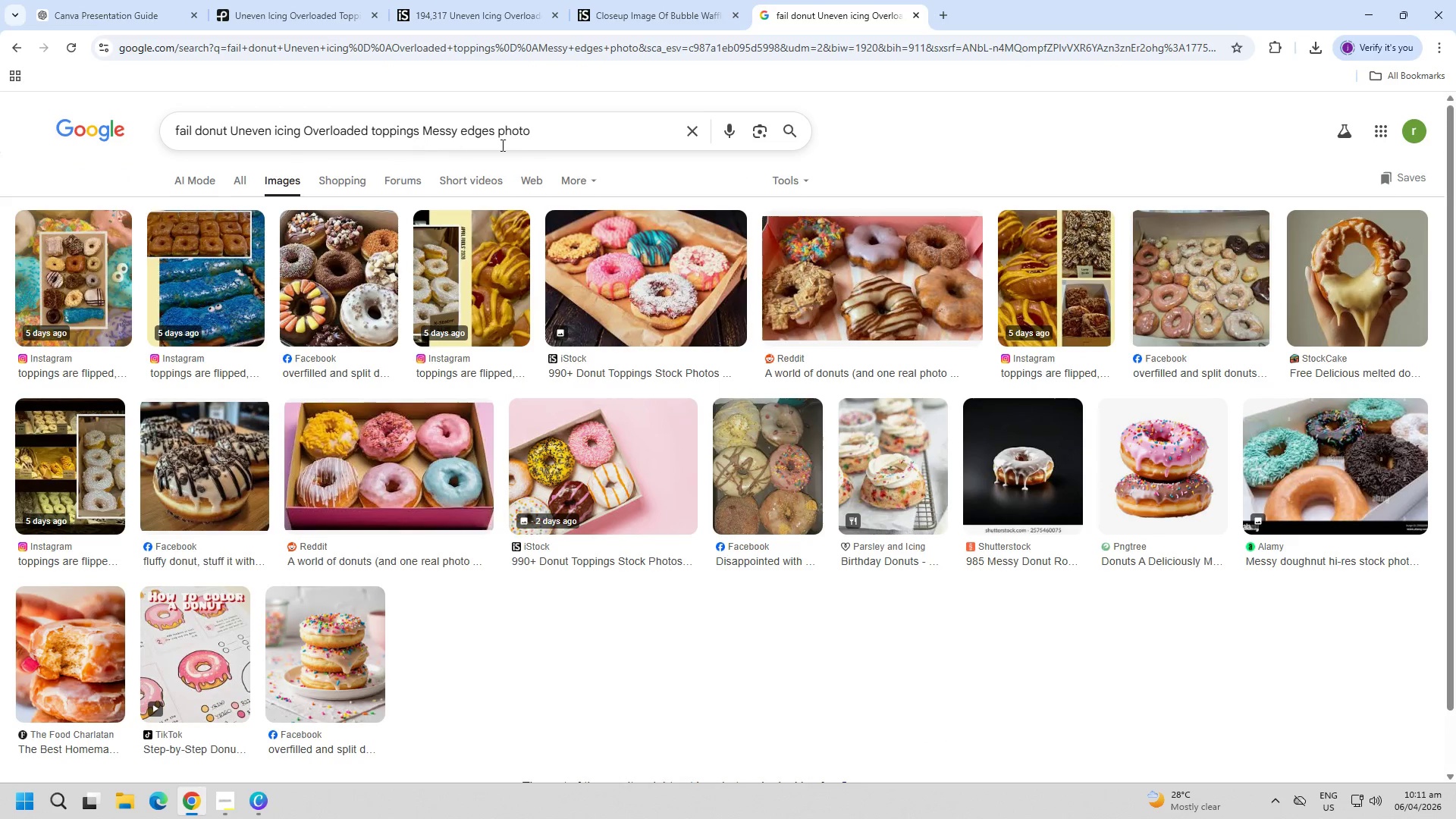 
left_click([538, 138])
 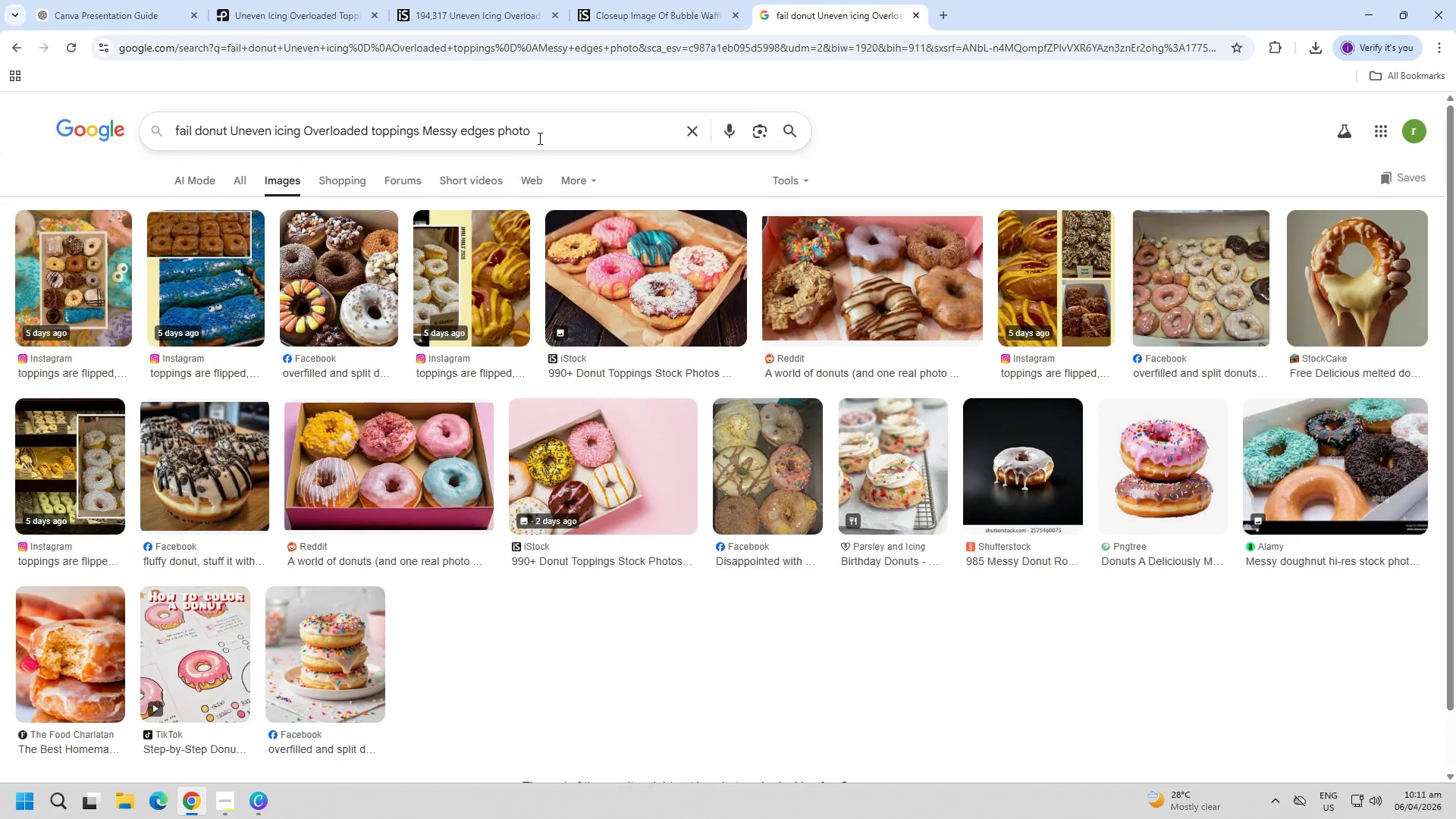 
type(=)
key(Backspace)
key(Backspace)
key(Backspace)
key(Backspace)
key(Backspace)
key(Backspace)
type(e)
key(Backspace)
type(sample)
 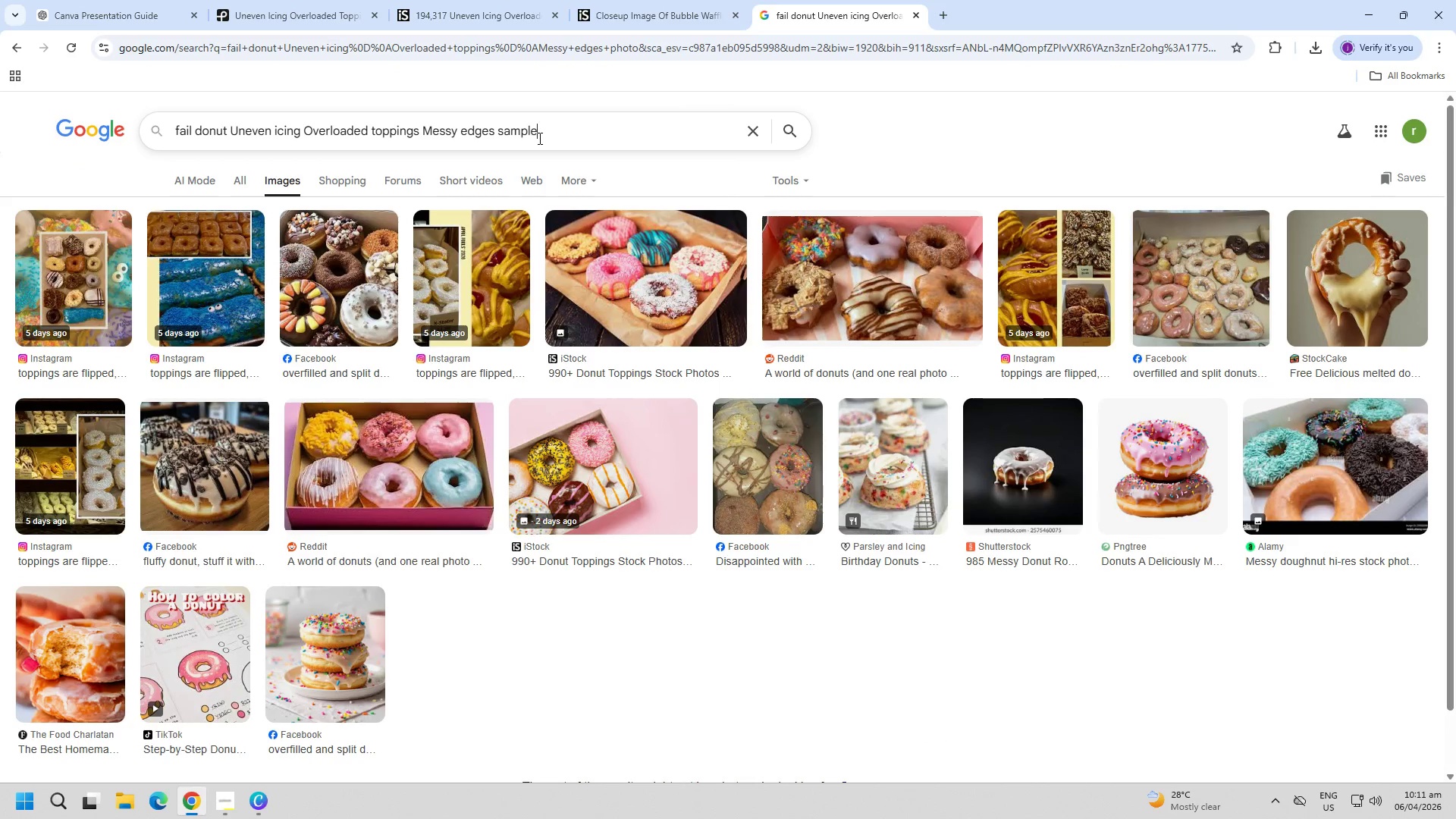 
key(Enter)
 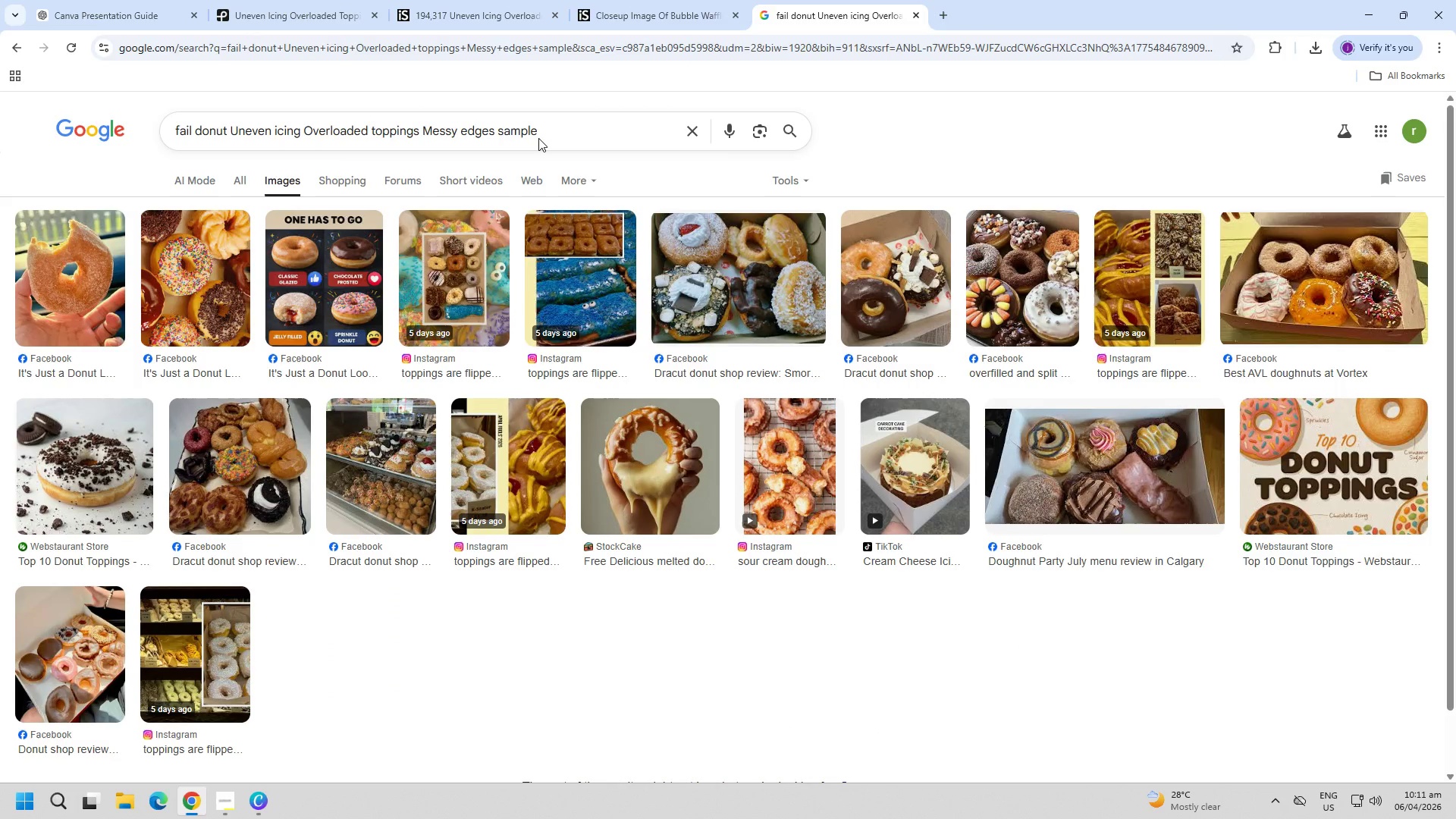 
left_click([538, 138])
 